 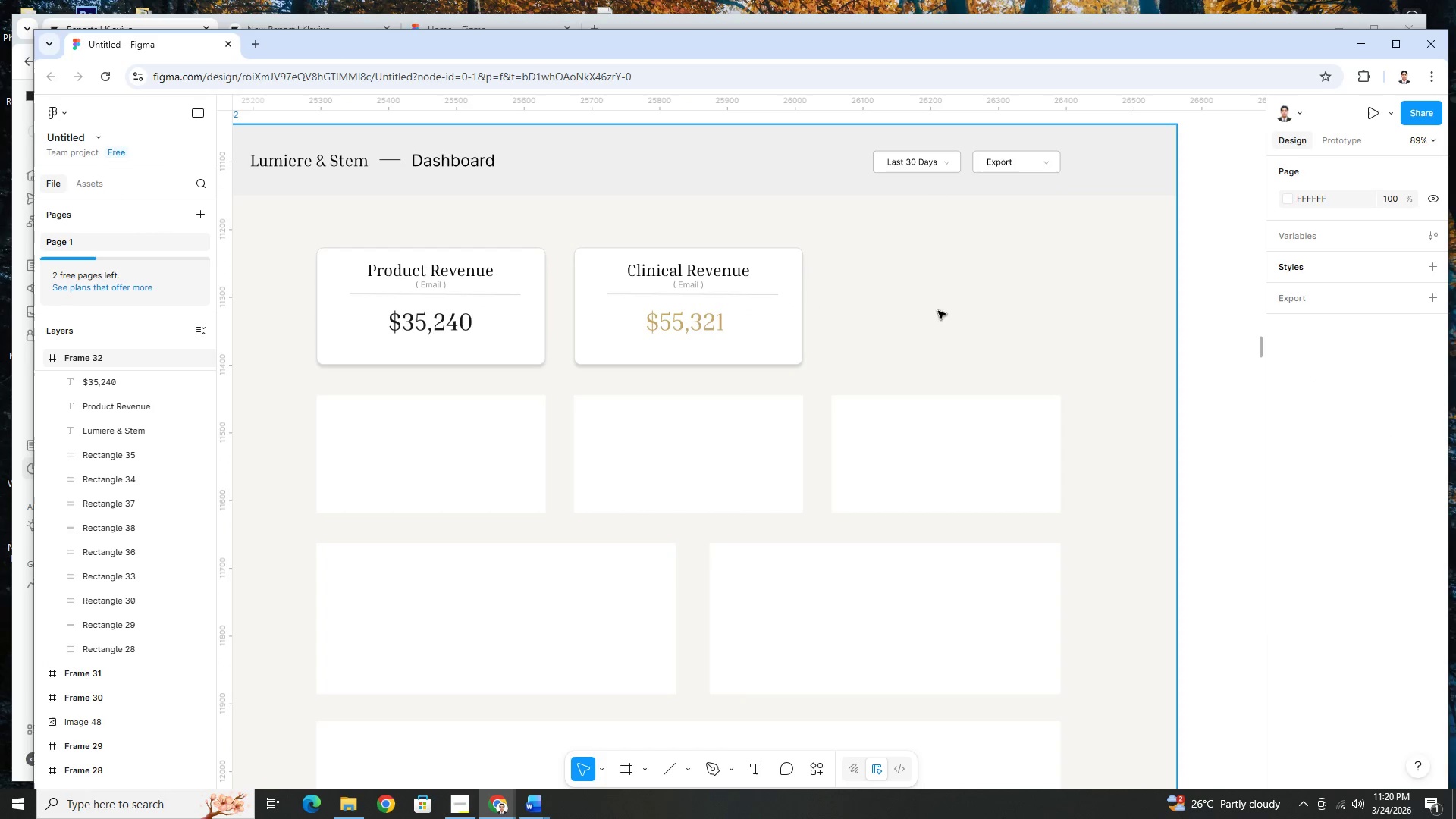 
hold_key(key=ControlLeft, duration=0.92)
scroll: coordinate [1053, 338], scroll_direction: down, amount: 1.0
 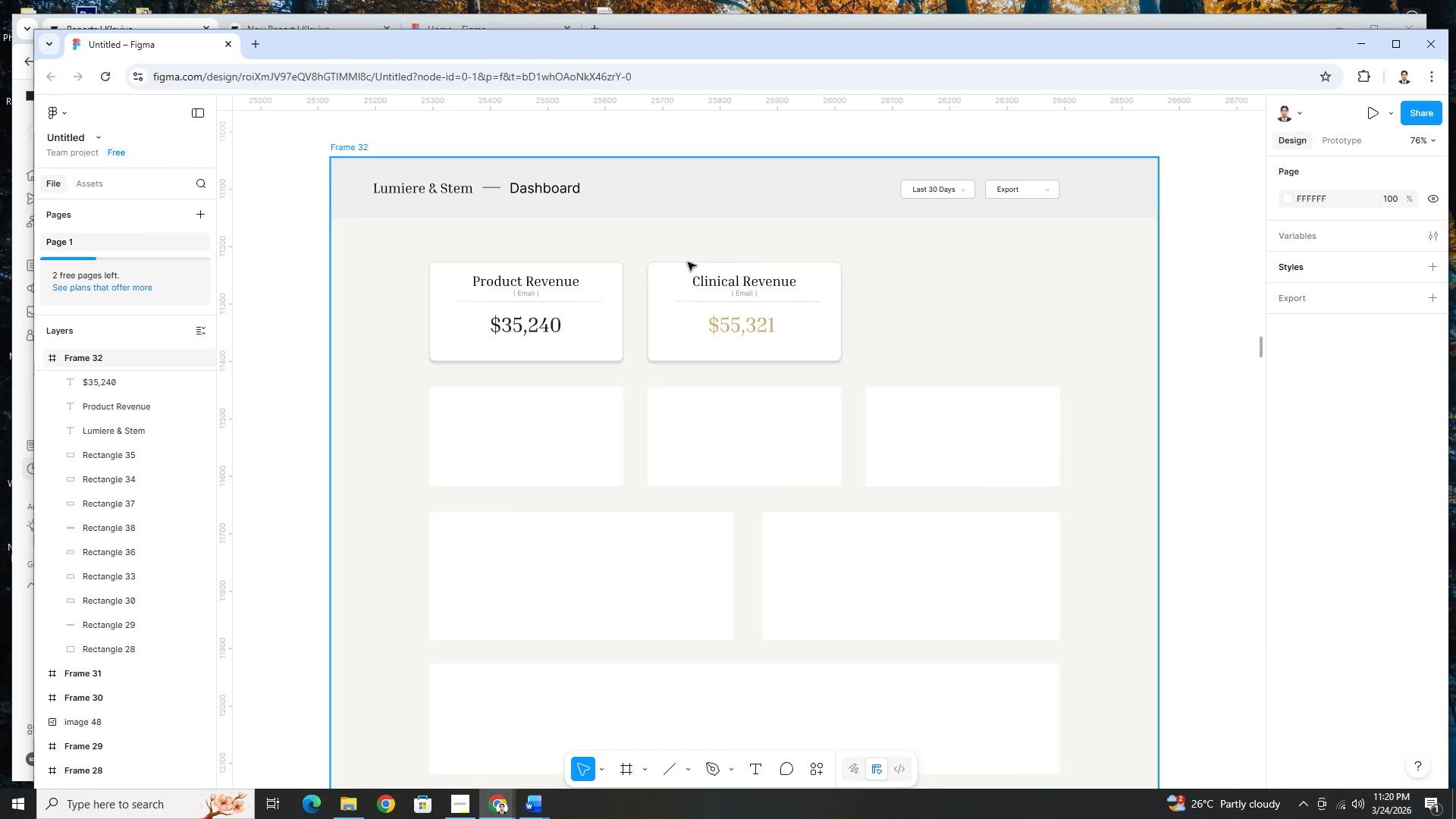 
left_click([701, 265])
 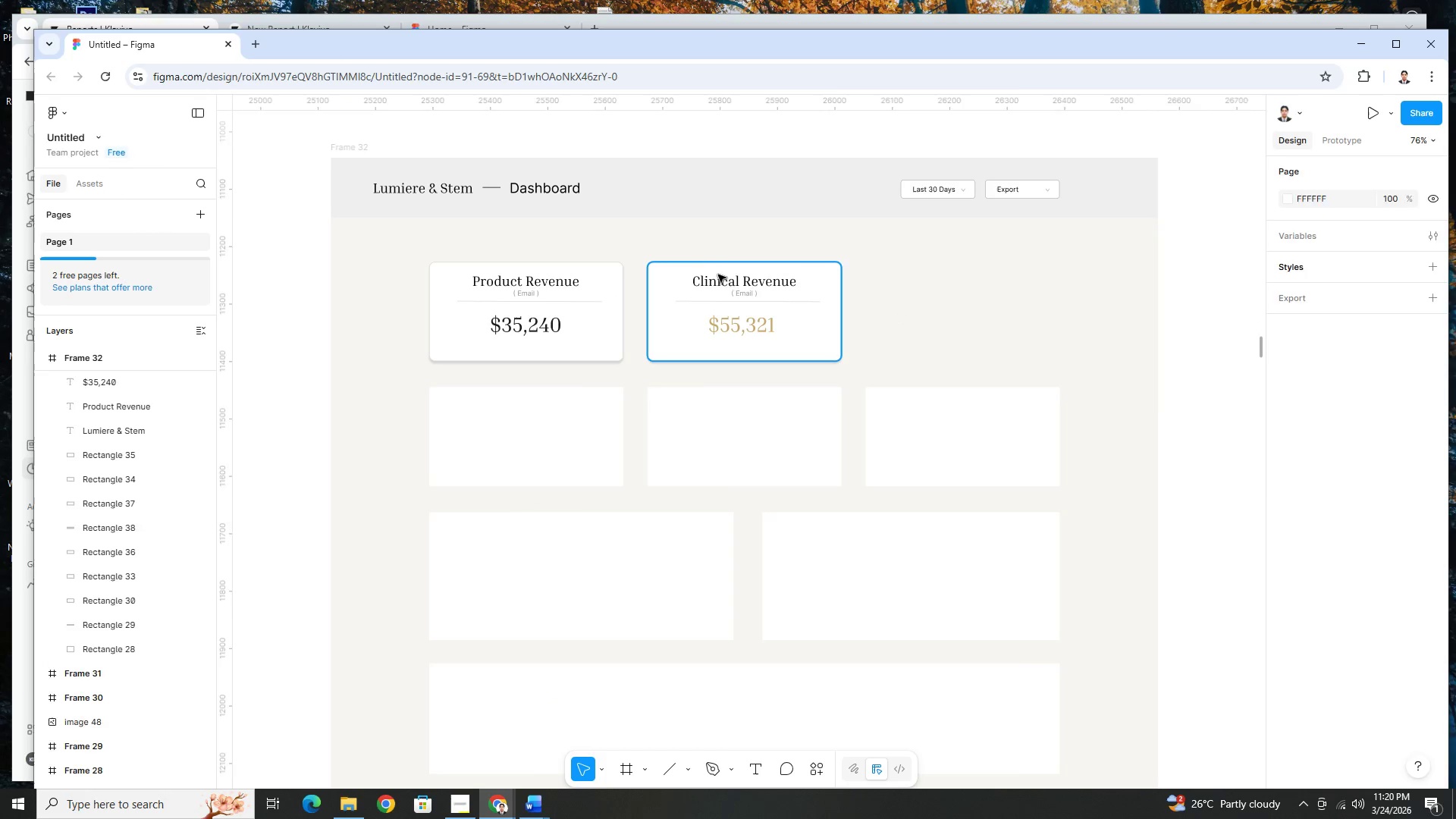 
hold_key(key=ShiftLeft, duration=1.51)
left_click([723, 278])
 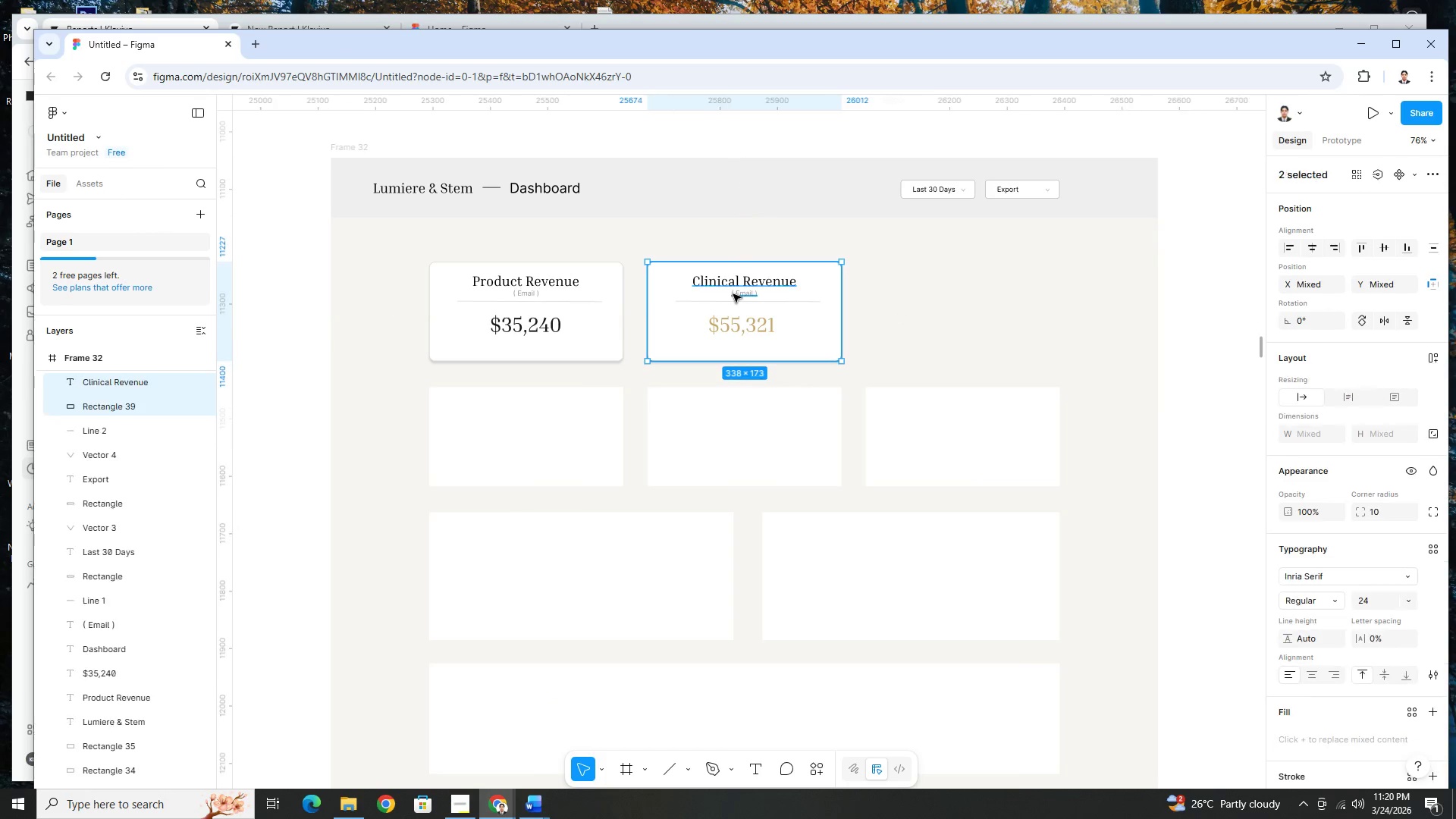 
left_click([736, 294])
 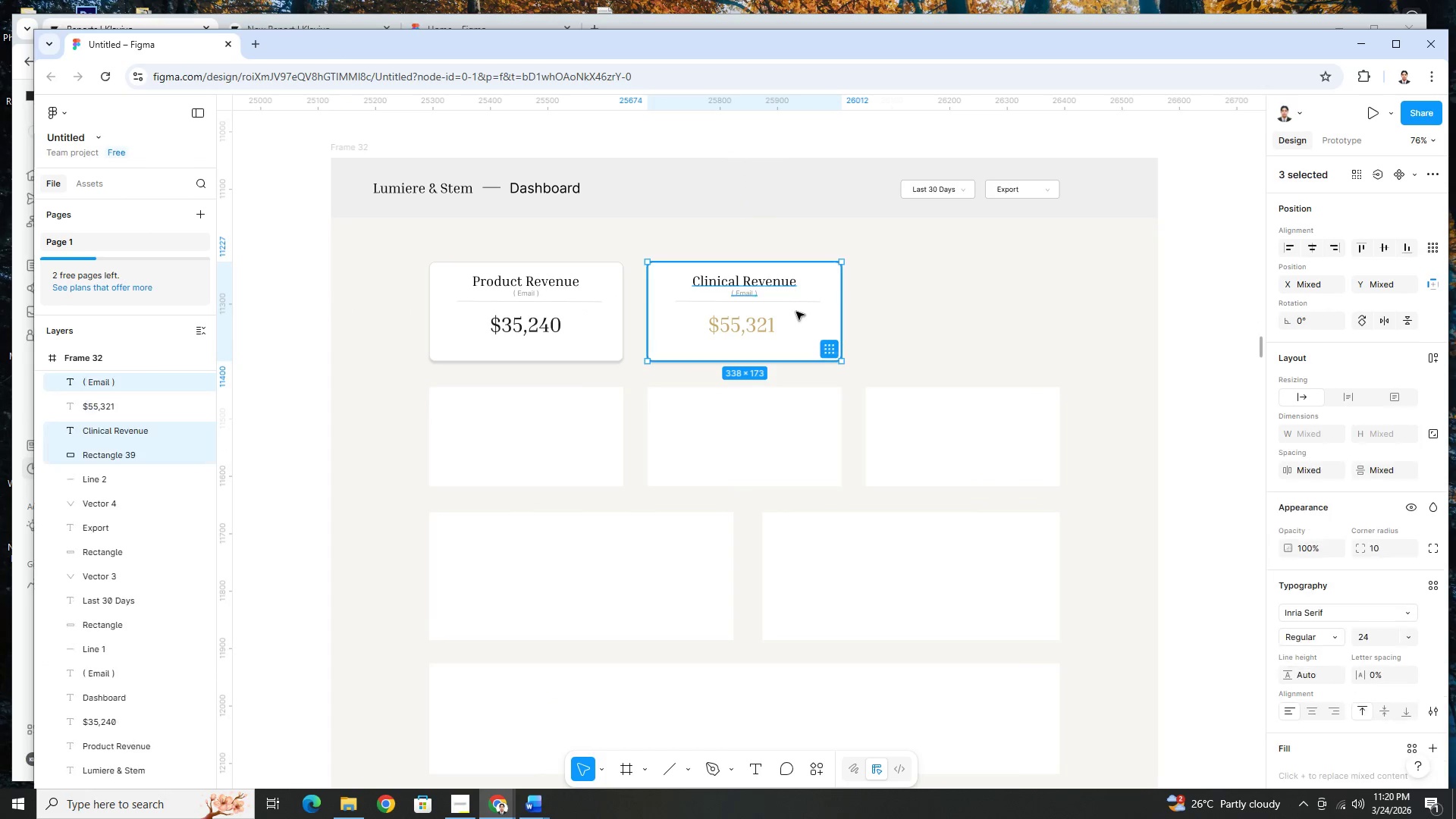 
hold_key(key=ShiftLeft, duration=1.22)
left_click([797, 303])
 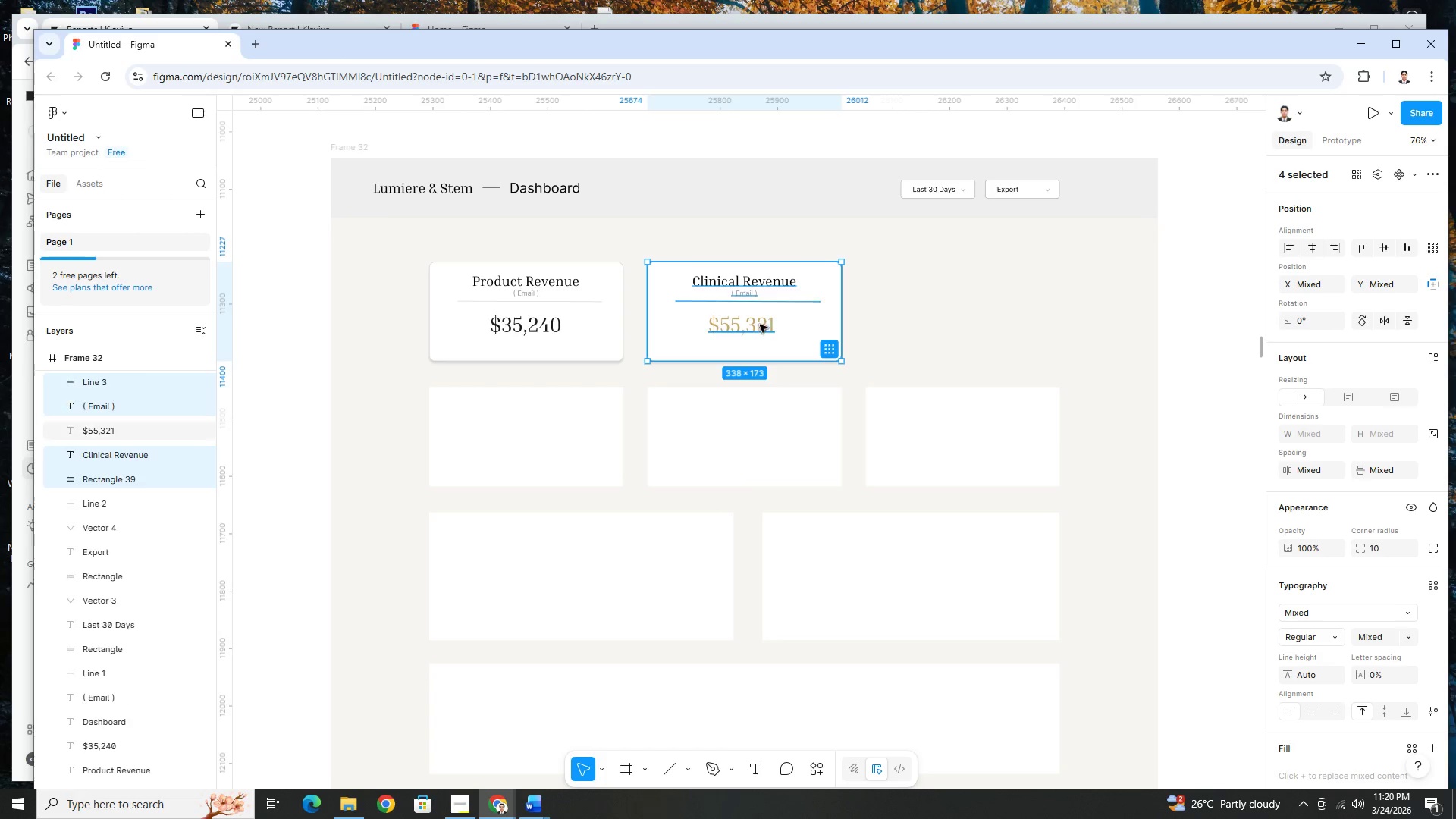 
double_click([760, 325])
 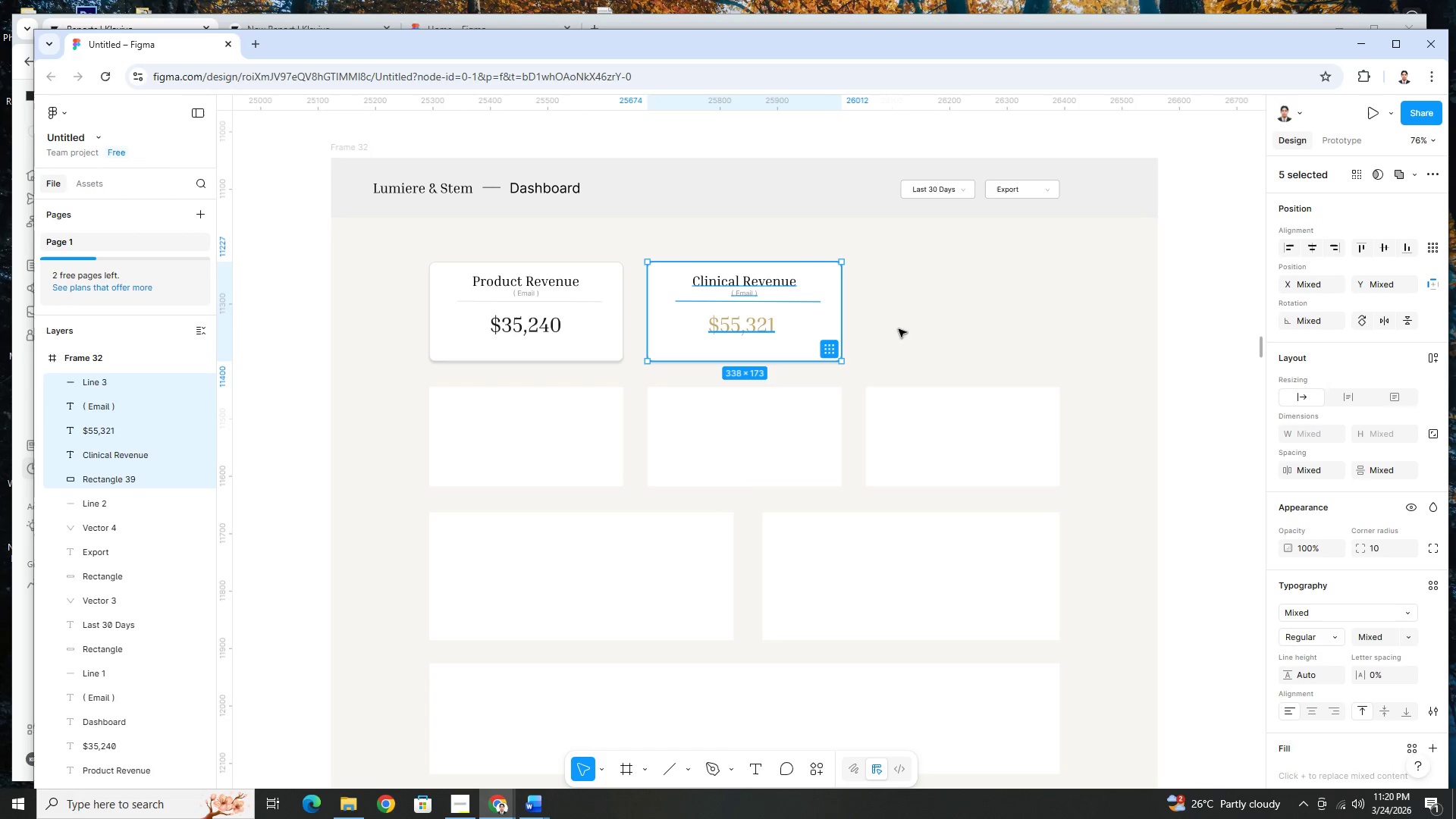 
key(Control+C)
 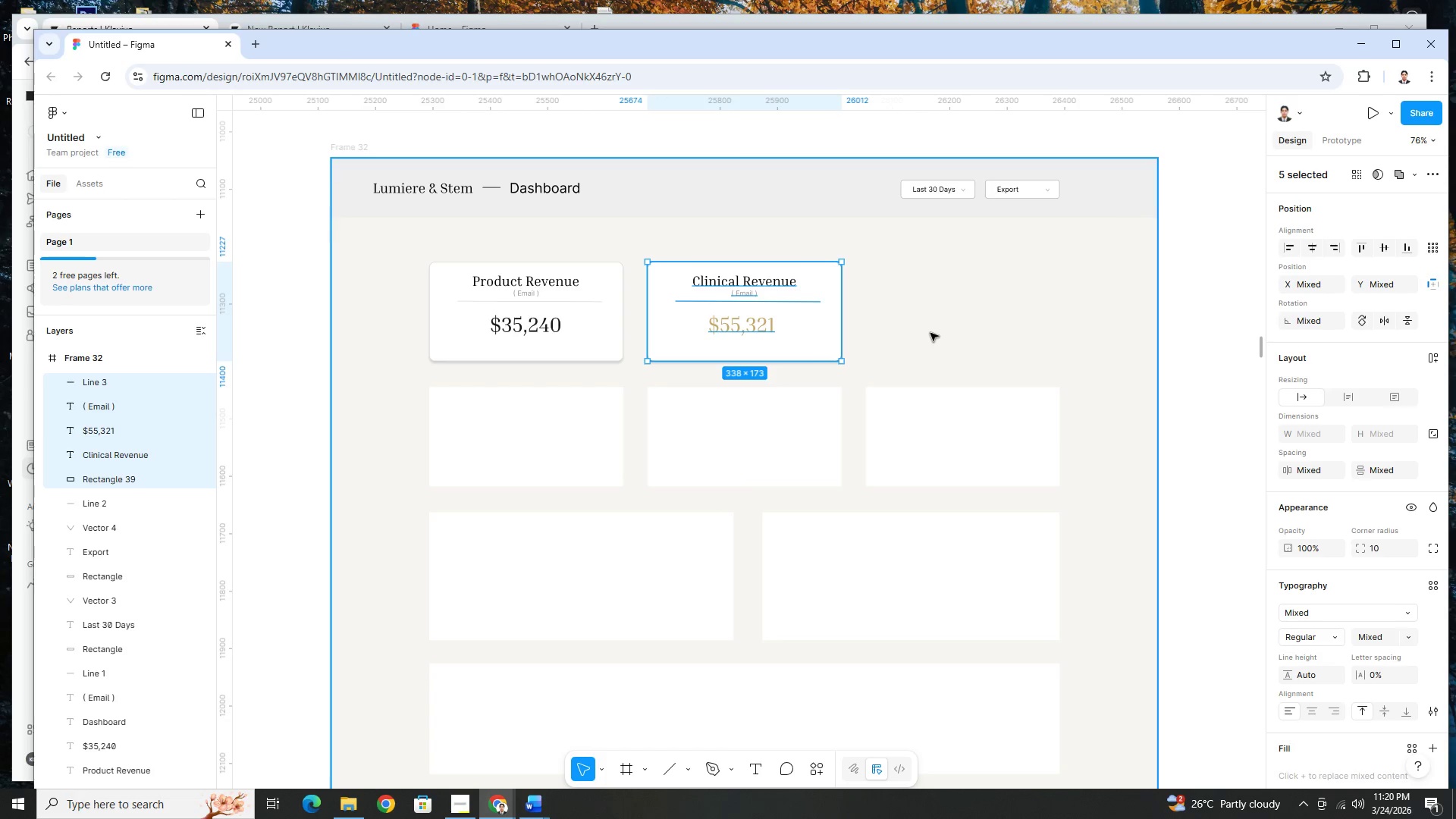 
key(Control+V)
 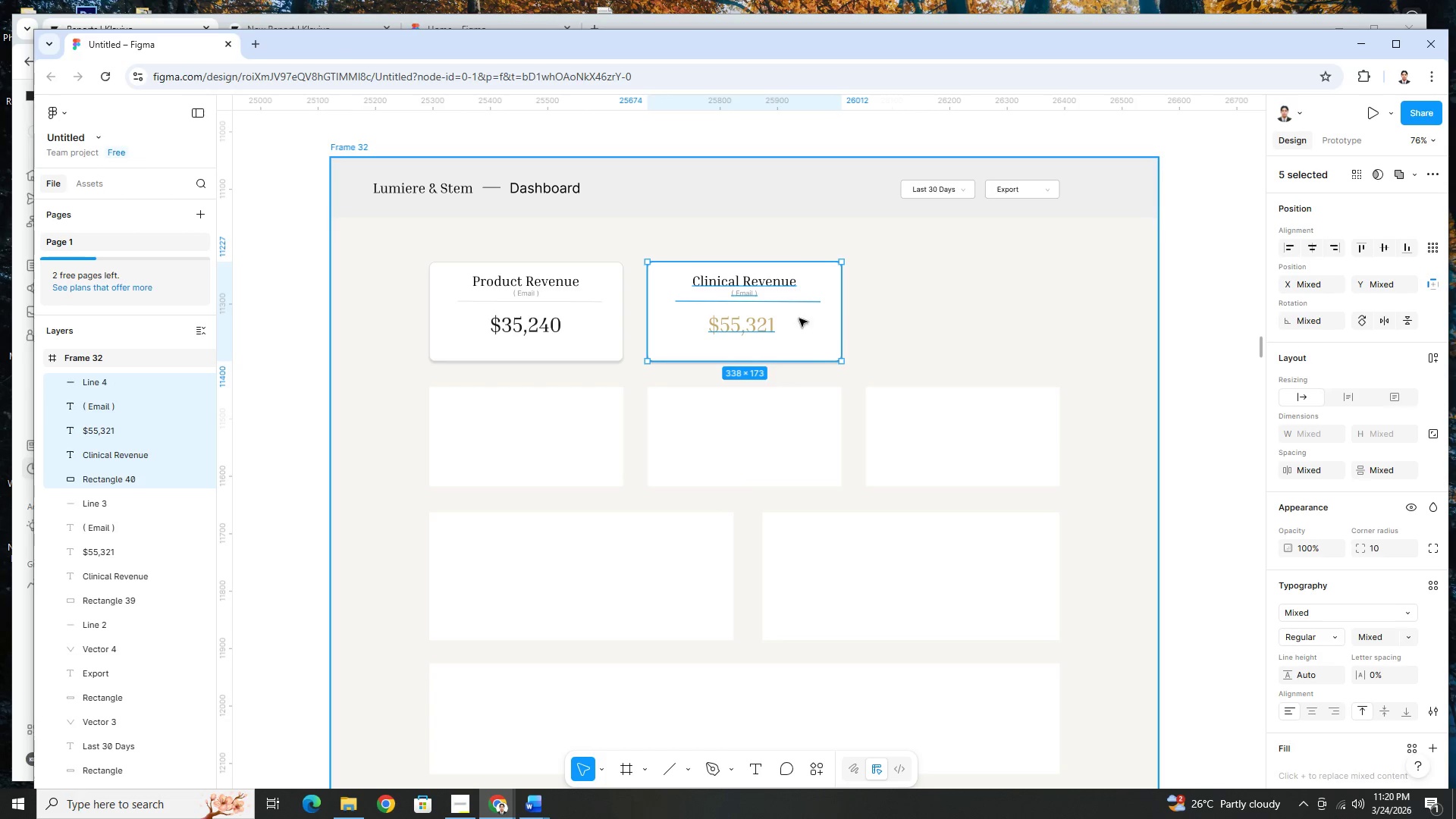 
left_click_drag(start_coordinate=[778, 318], to_coordinate=[996, 317])
 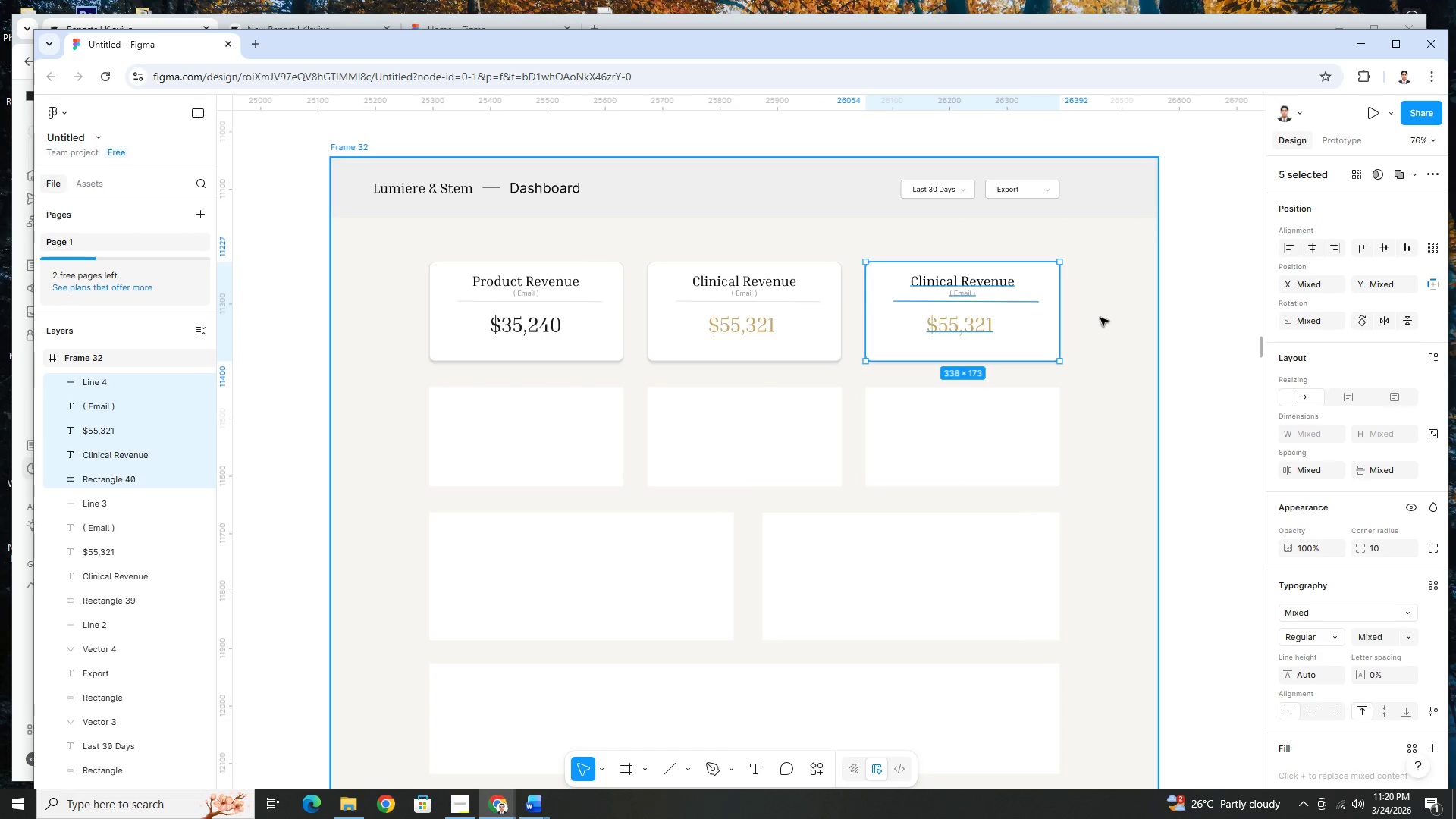 
left_click([1100, 318])
 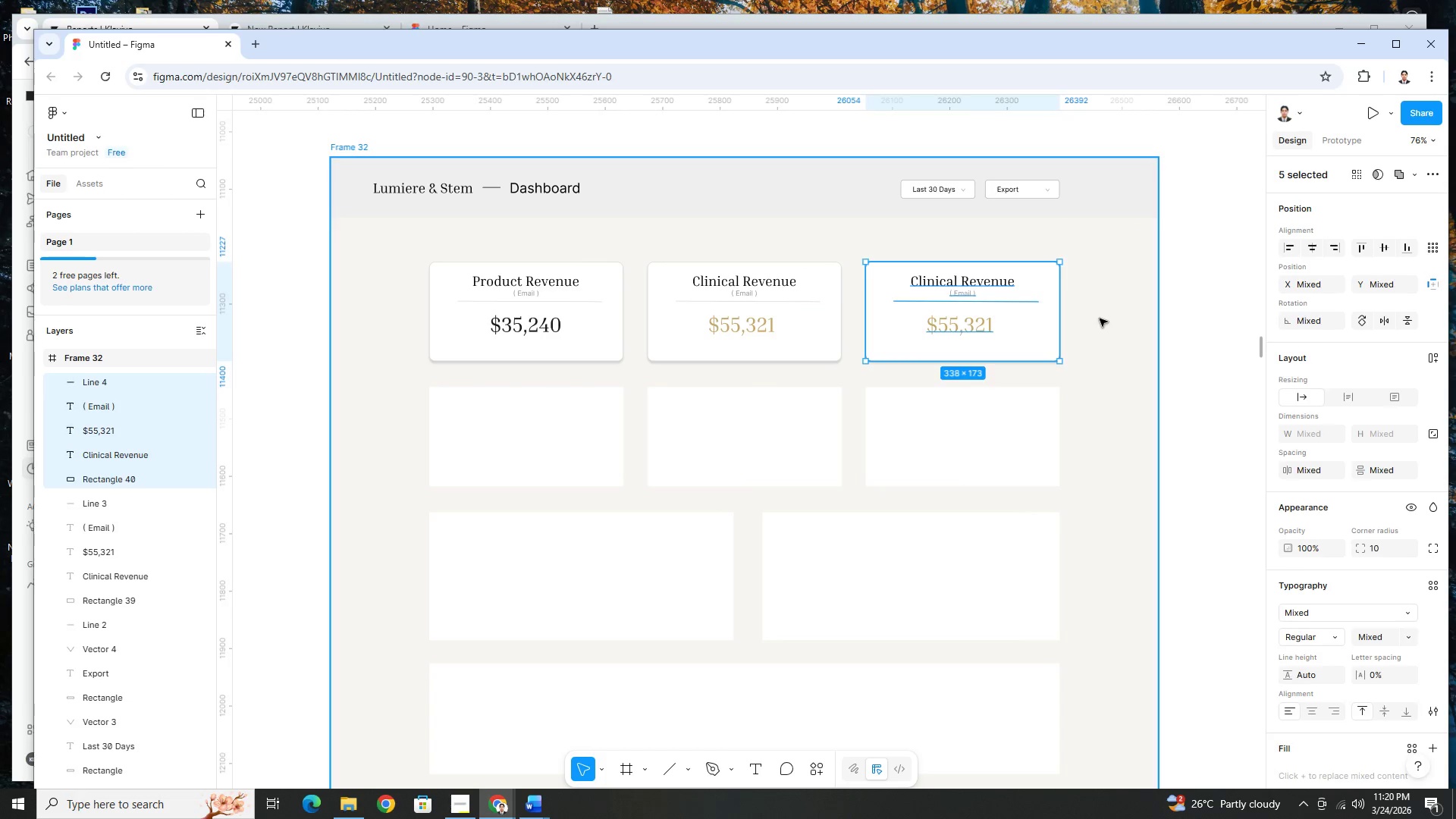 
hold_key(key=ControlLeft, duration=1.5)
 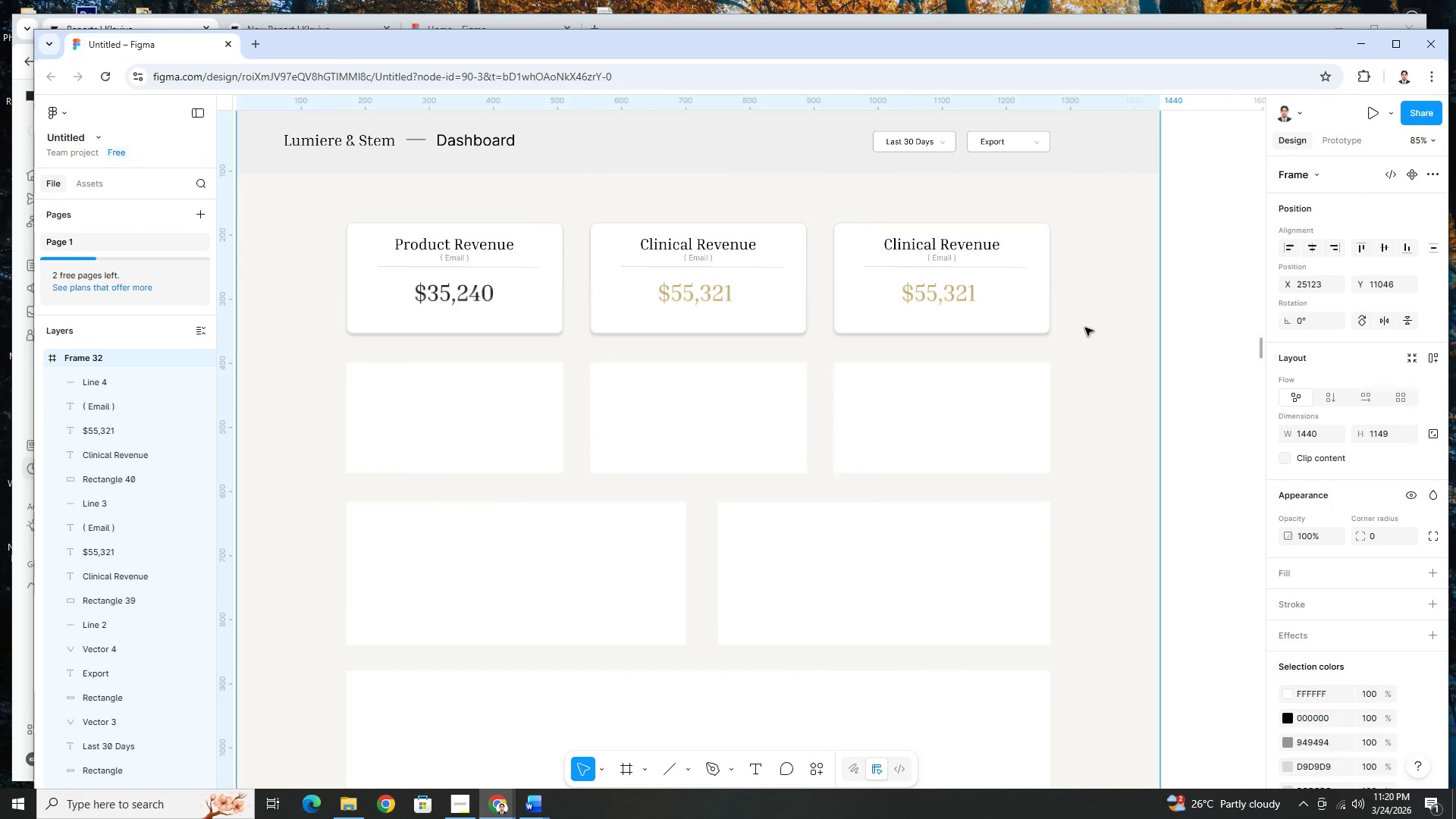 
hold_key(key=ControlLeft, duration=0.67)
 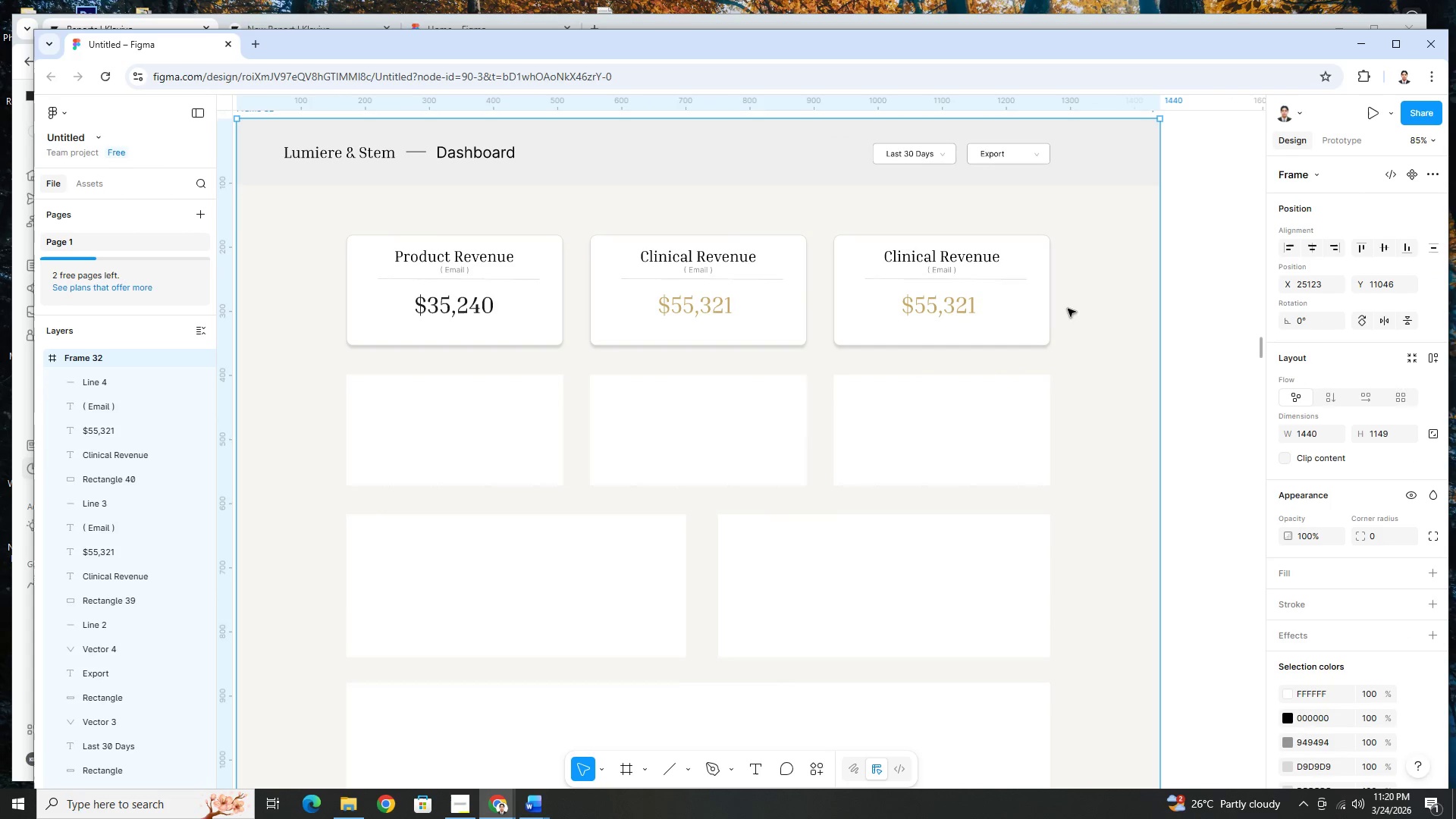 
hold_key(key=ControlLeft, duration=0.52)
 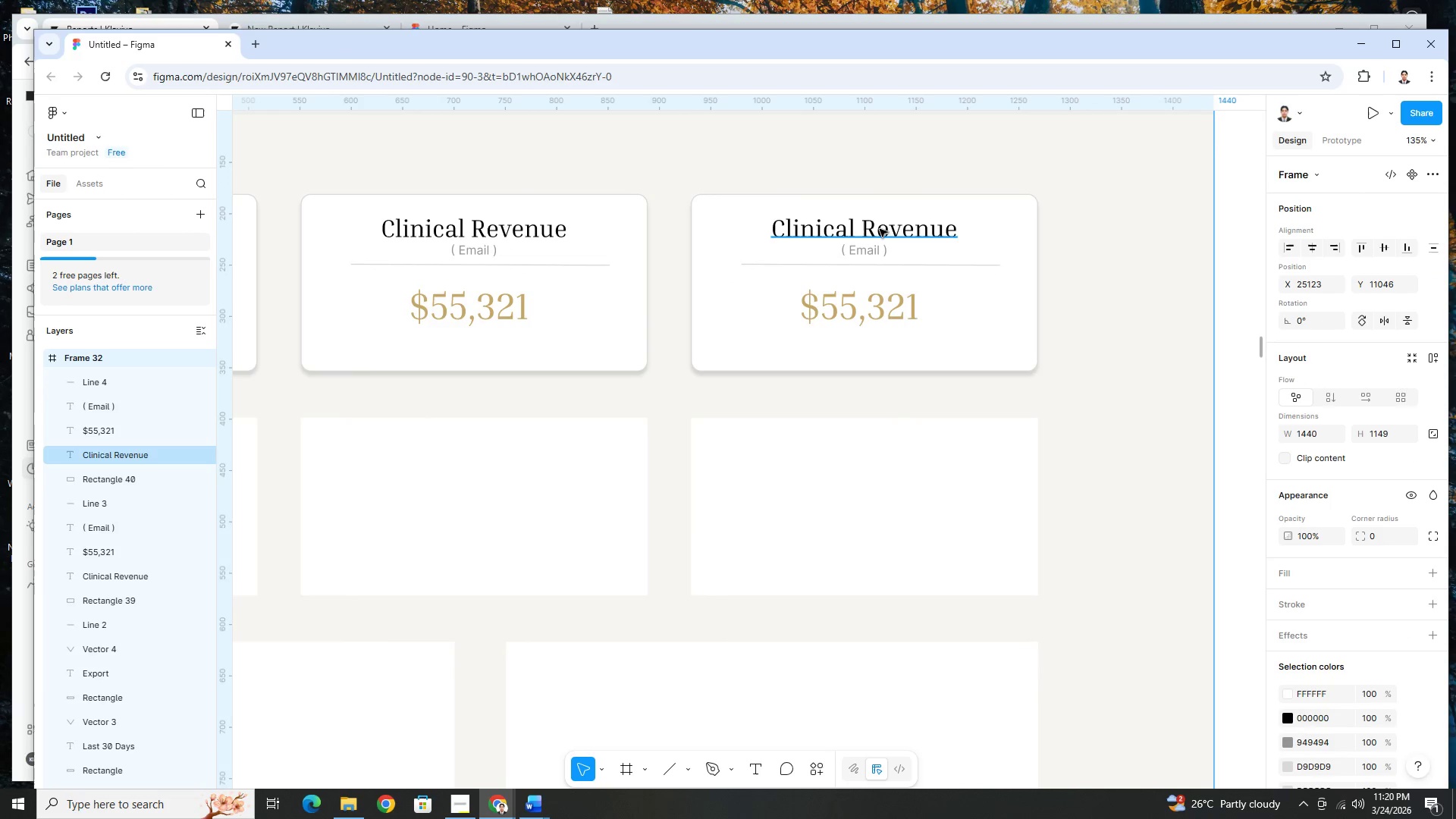 
scroll: coordinate [1072, 302], scroll_direction: up, amount: 12.0
 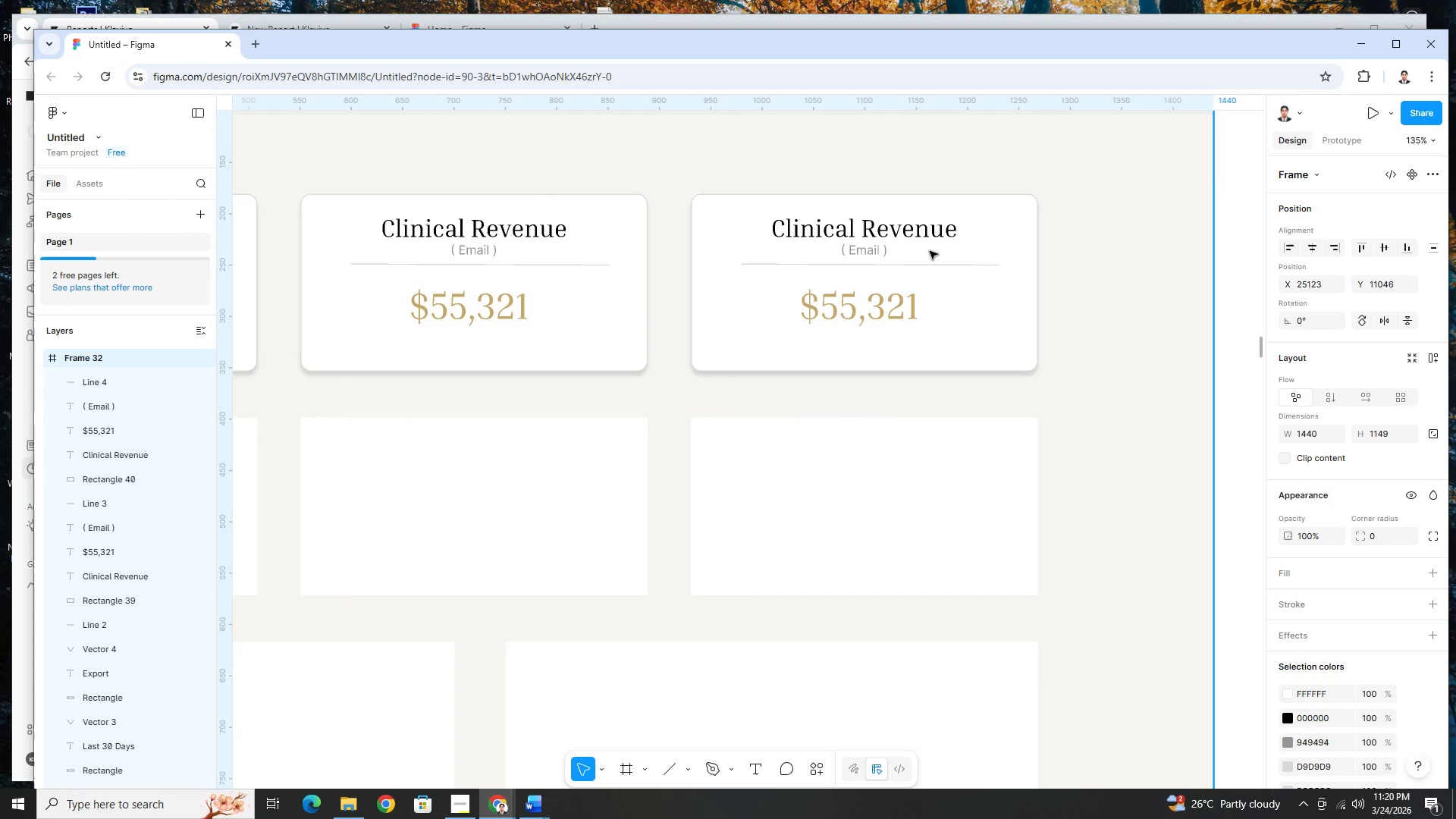 
double_click([880, 229])
 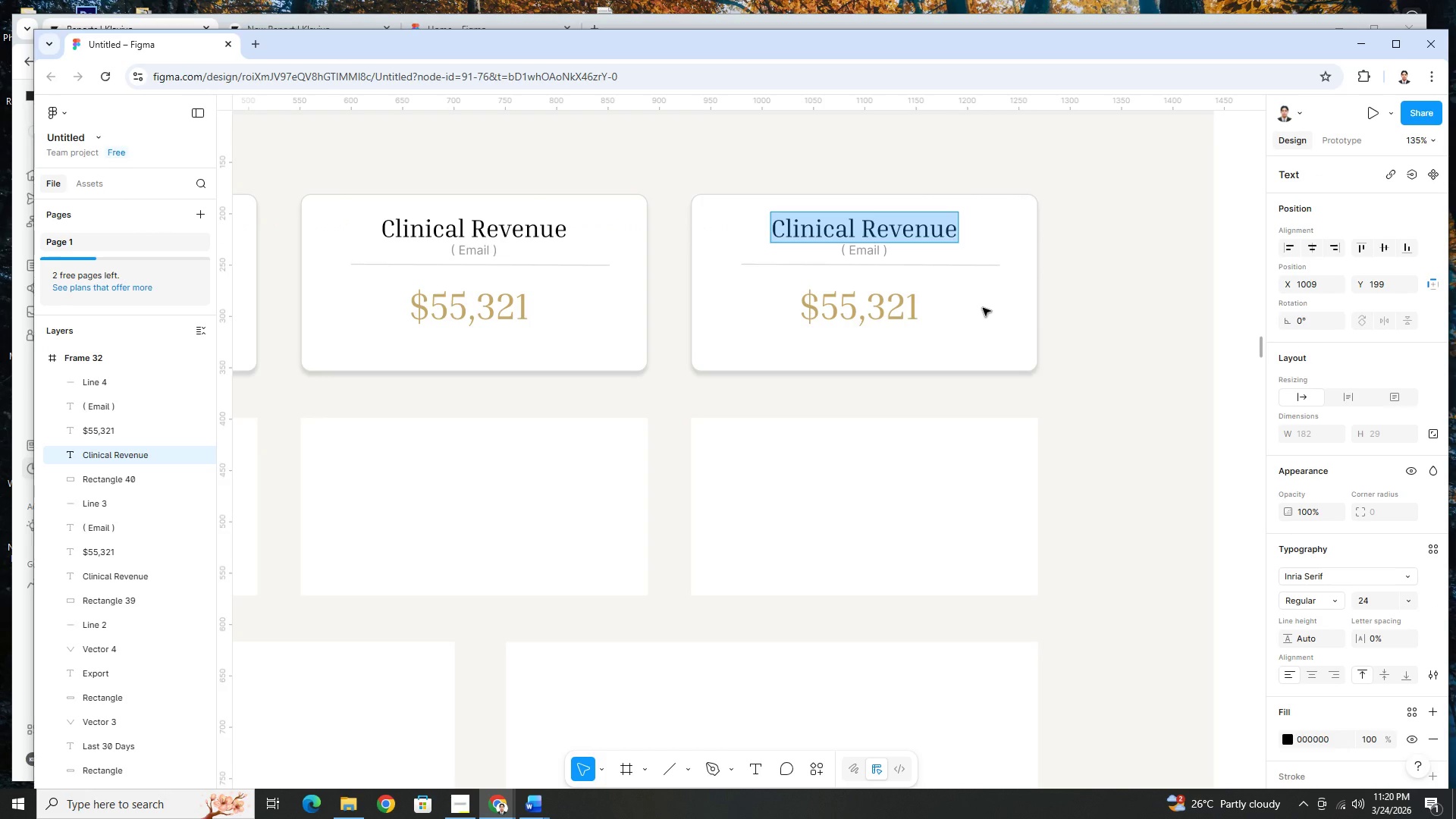 
wait(5.83)
 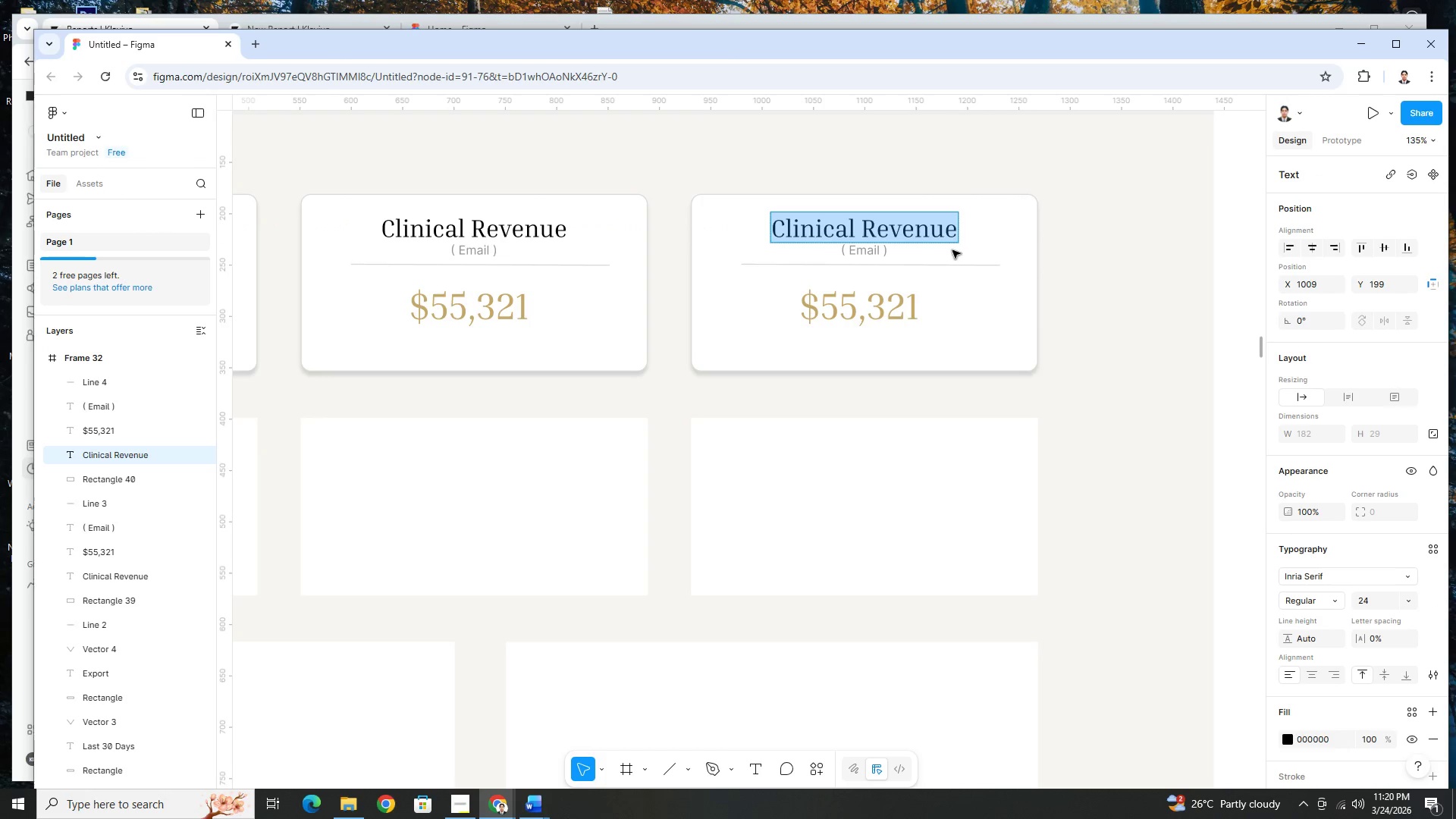 
type(Realized ROI)
 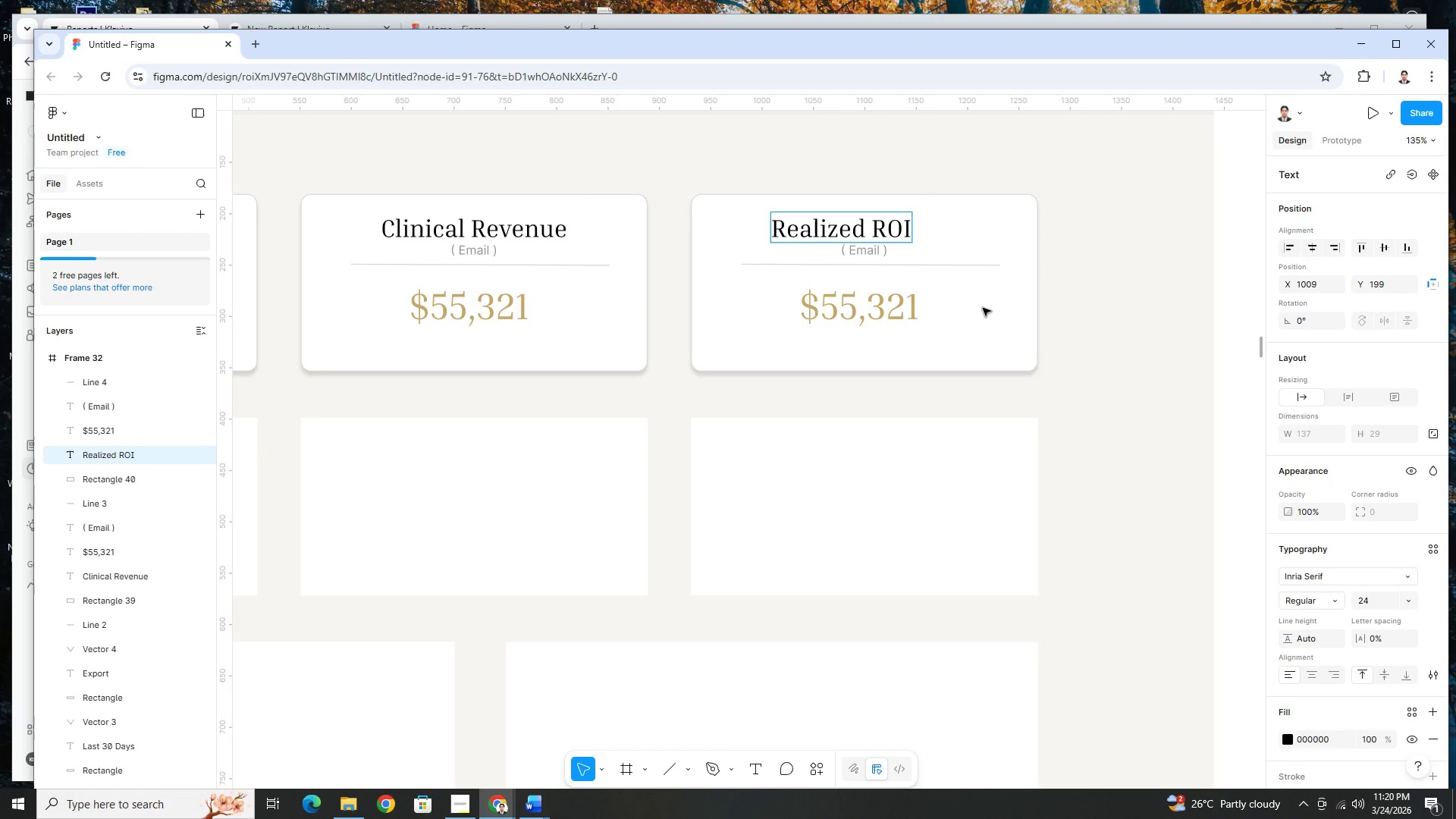 
left_click([1079, 299])
 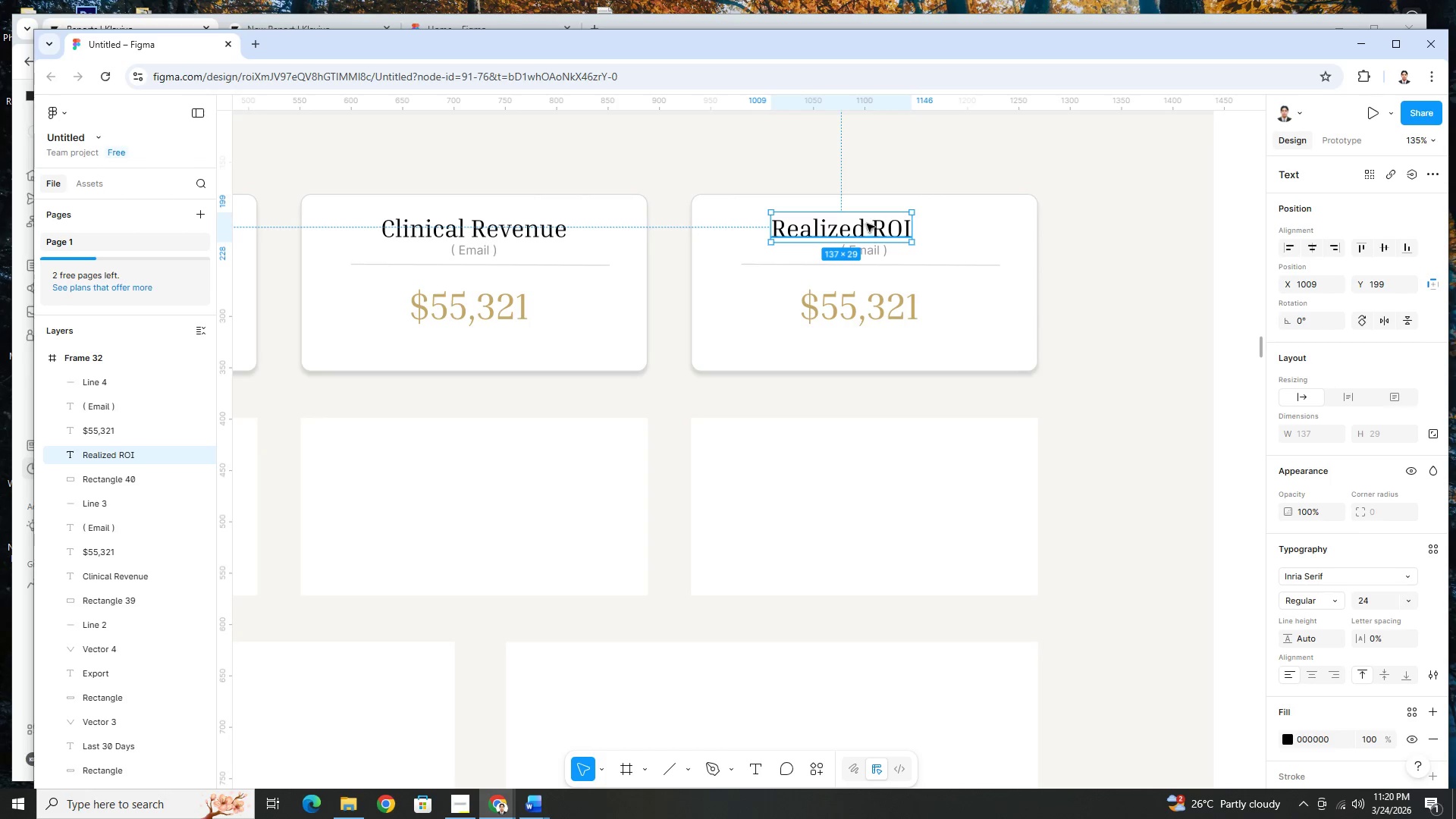 
left_click_drag(start_coordinate=[877, 228], to_coordinate=[901, 228])
 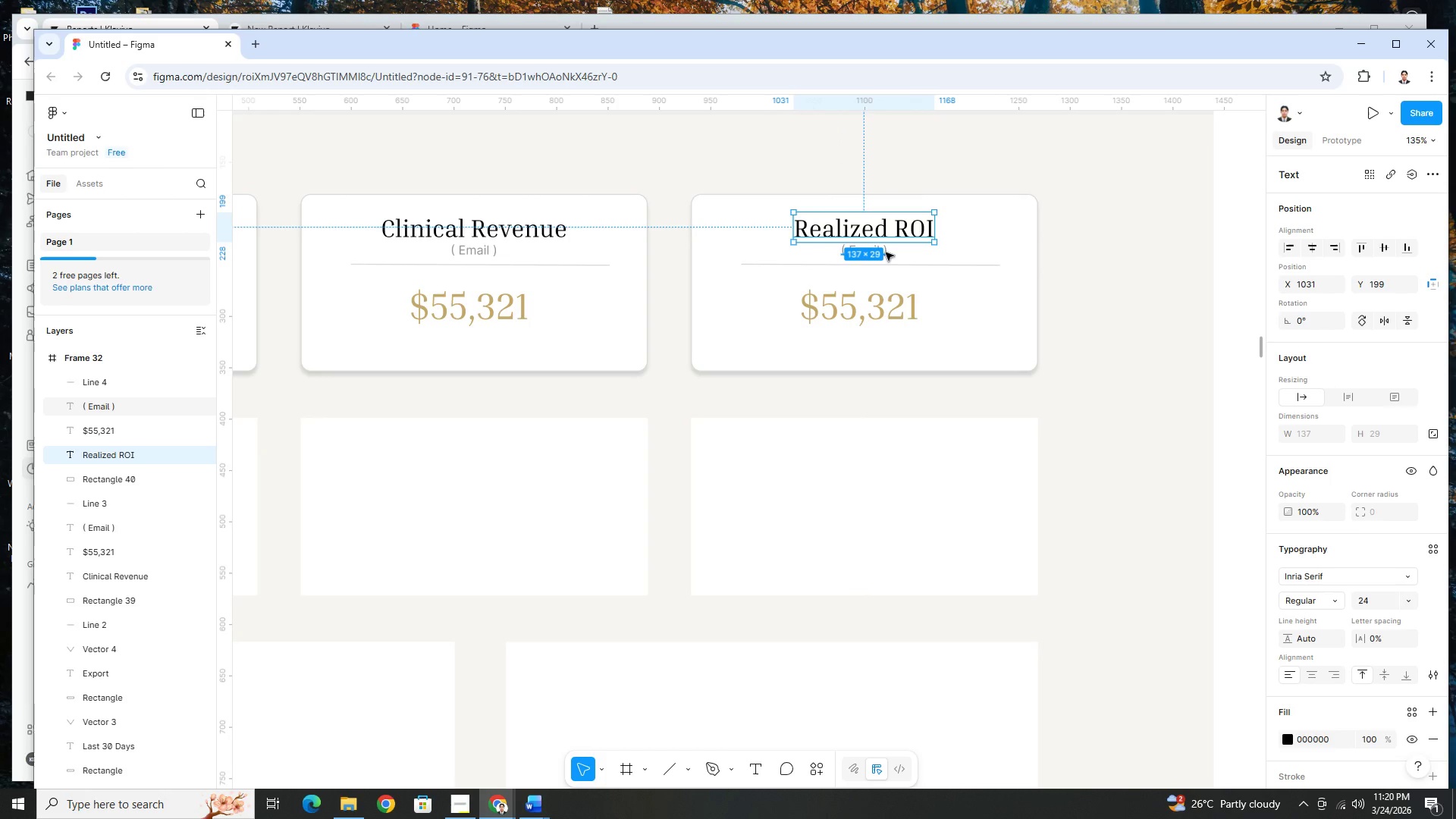 
left_click([886, 253])
 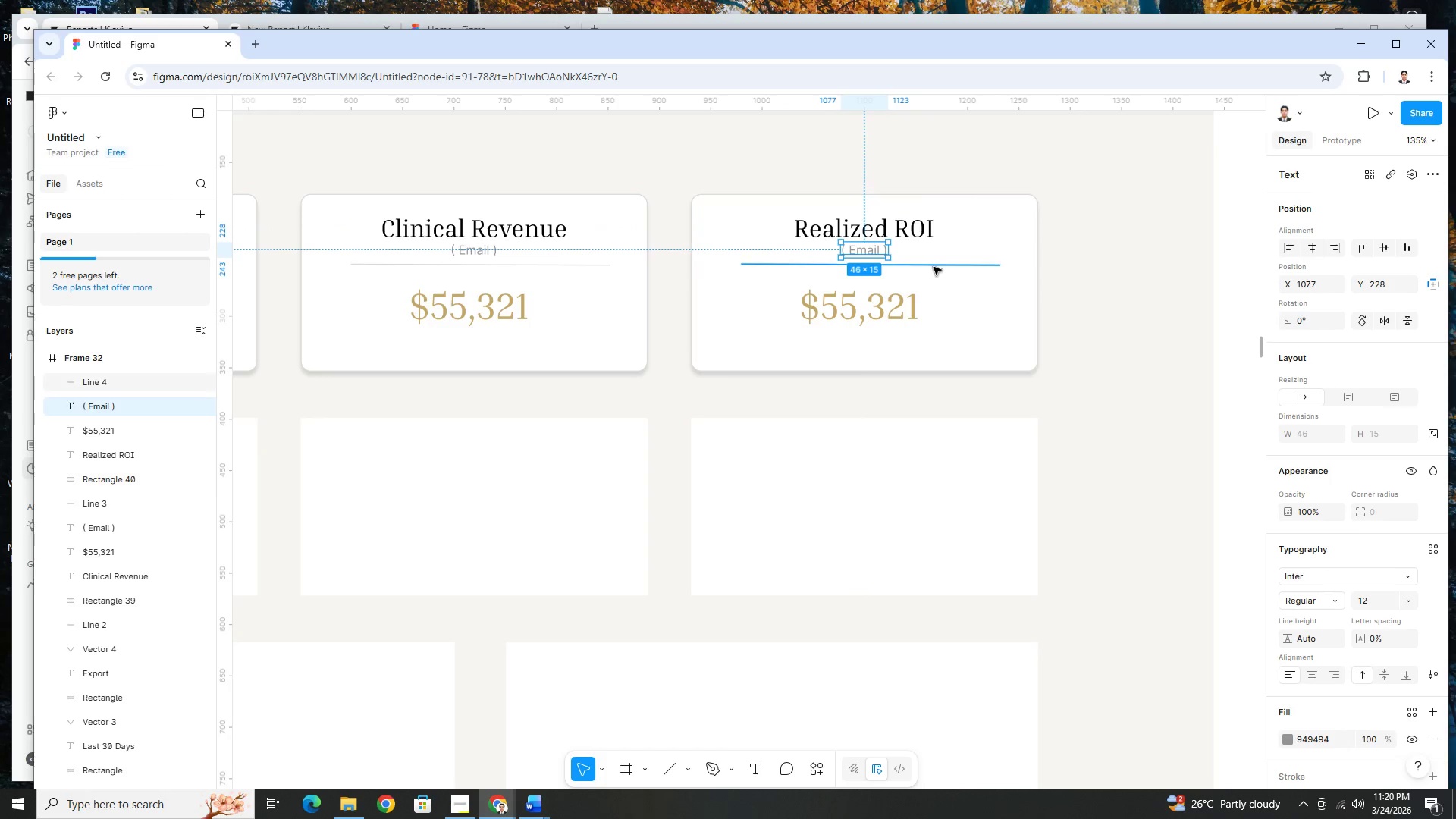 
key(Backspace)
 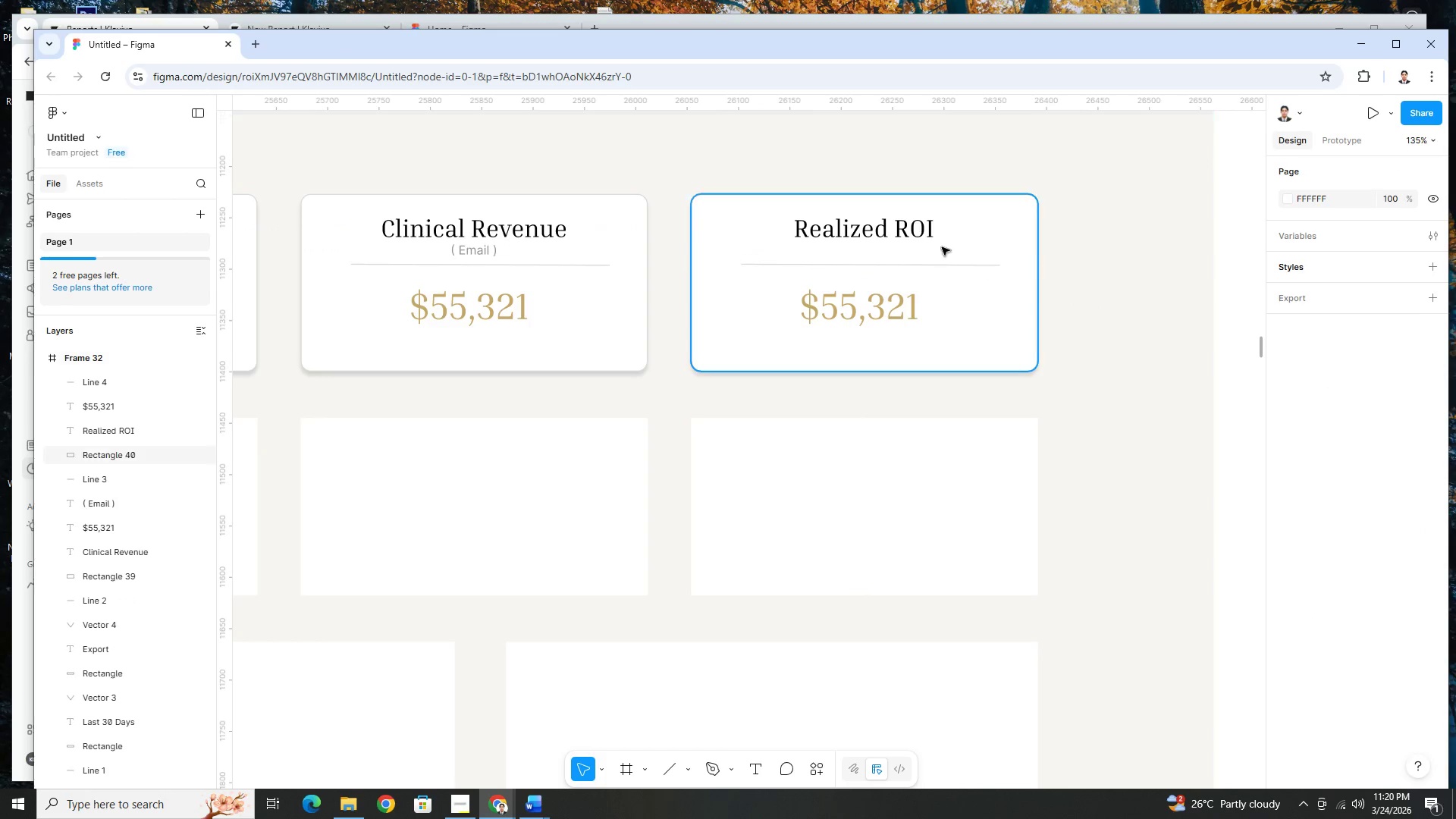 
left_click([905, 234])
 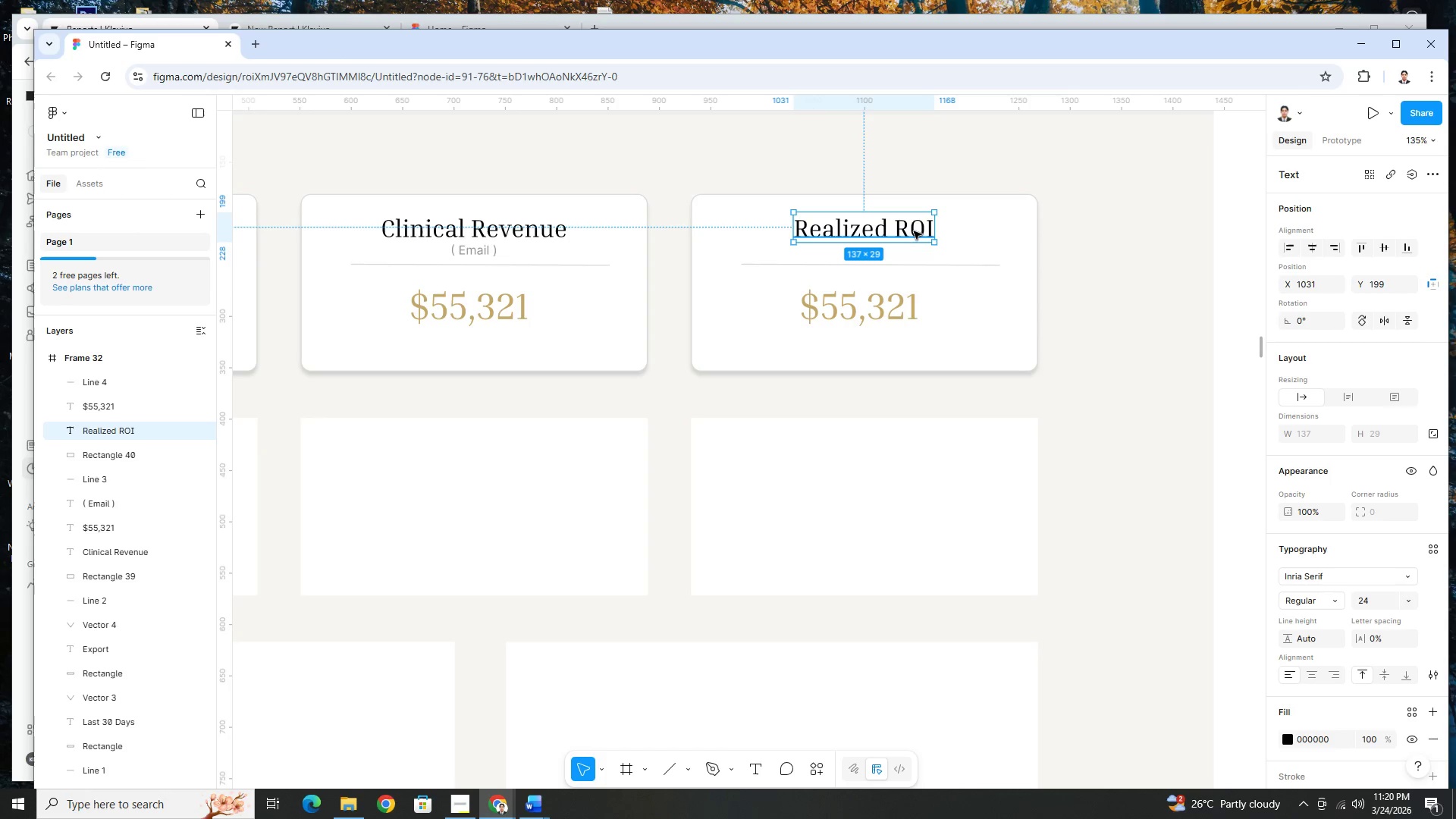 
wait(6.19)
 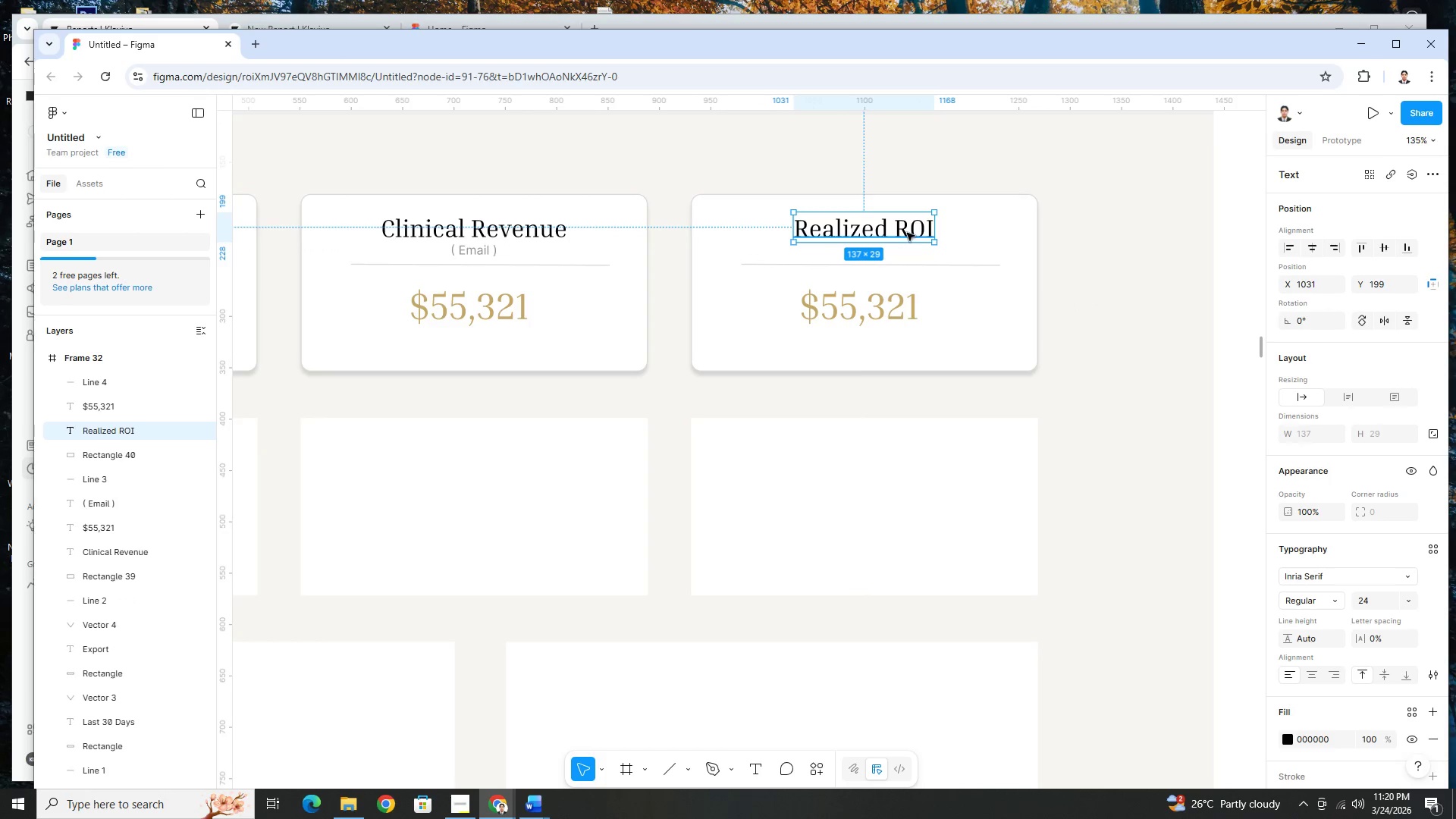 
left_click_drag(start_coordinate=[902, 228], to_coordinate=[909, 232])
 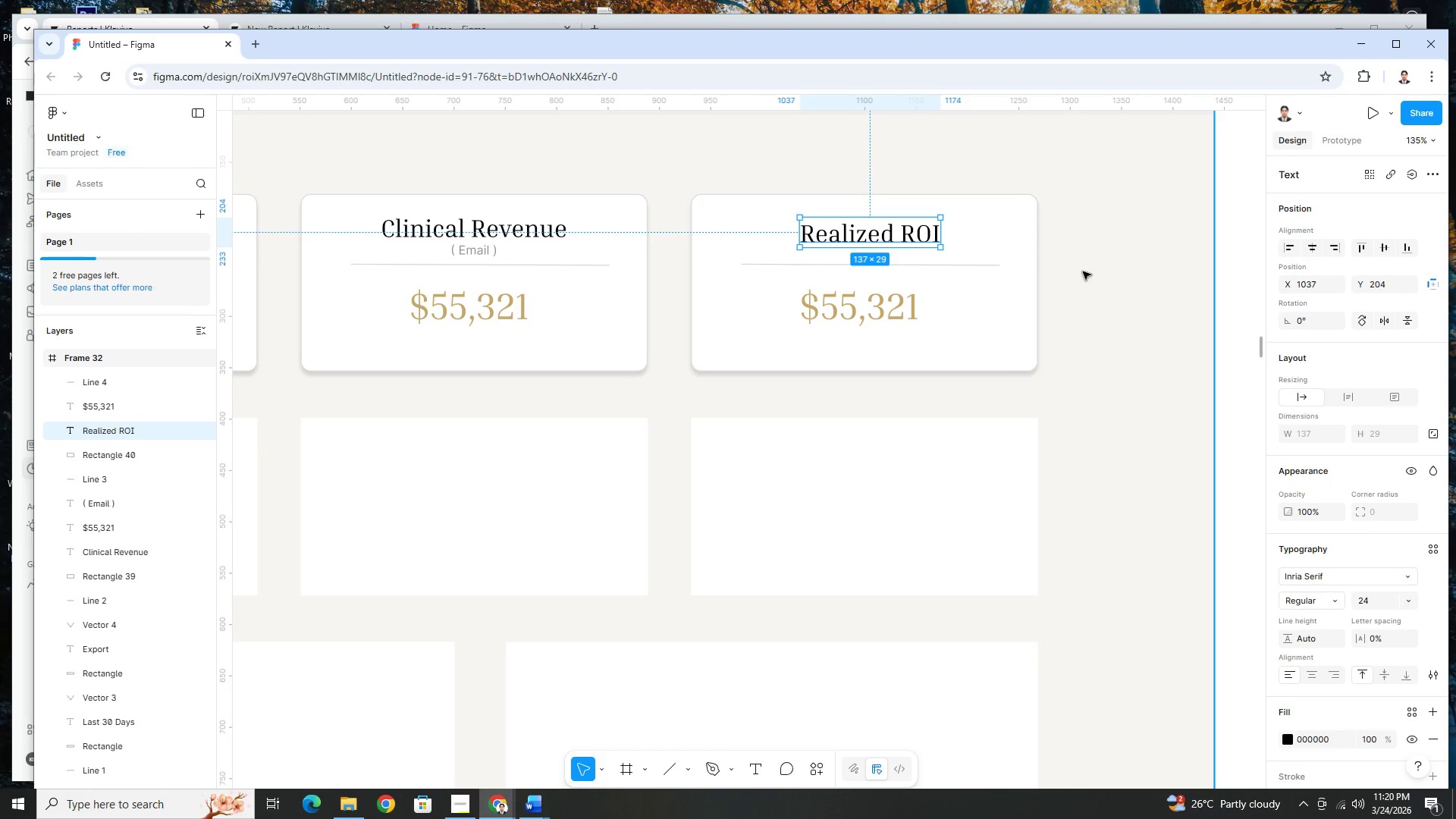 
left_click([1083, 271])
 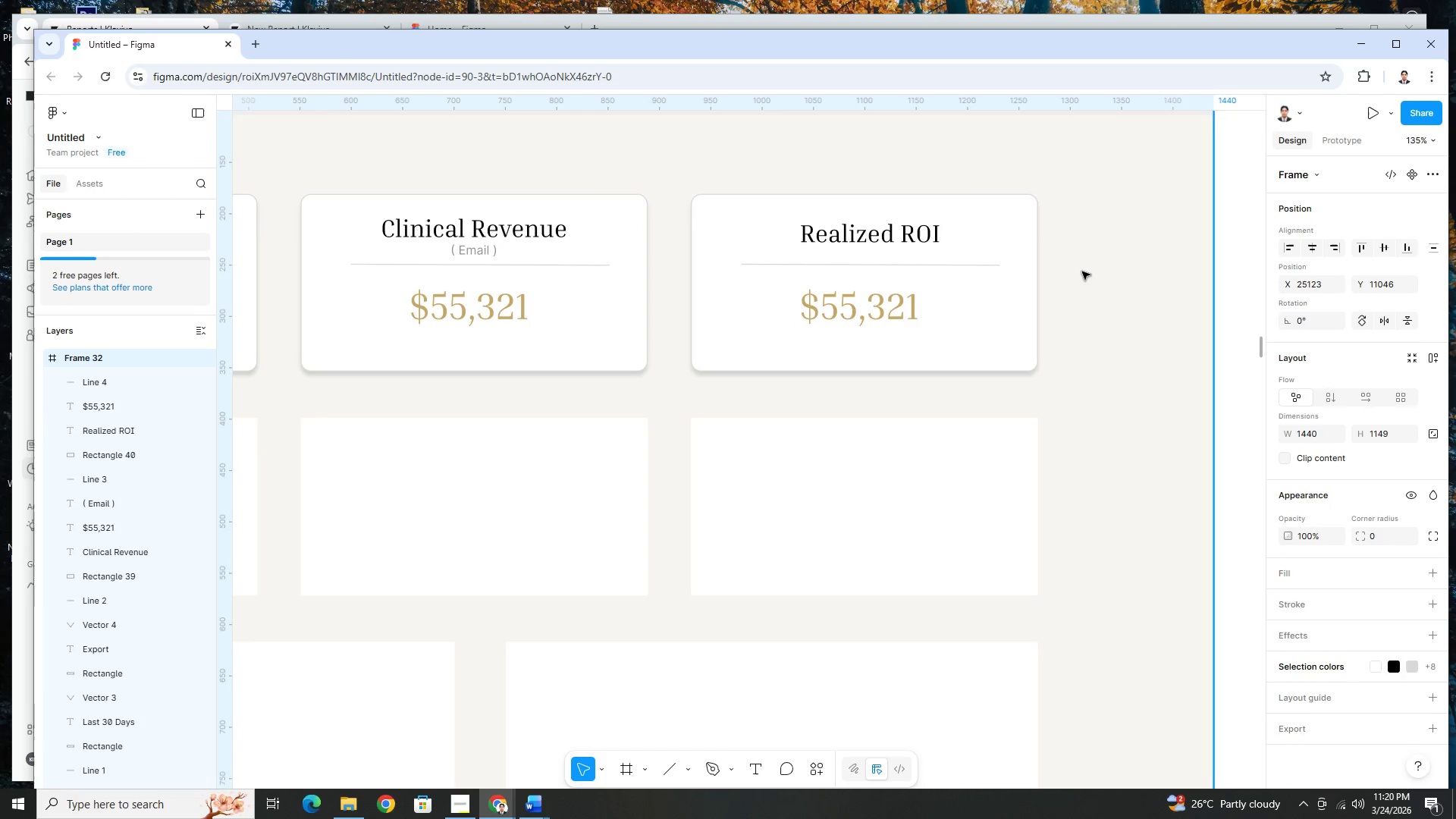 
hold_key(key=ControlLeft, duration=1.5)
scroll: coordinate [1081, 272], scroll_direction: down, amount: 7.0
 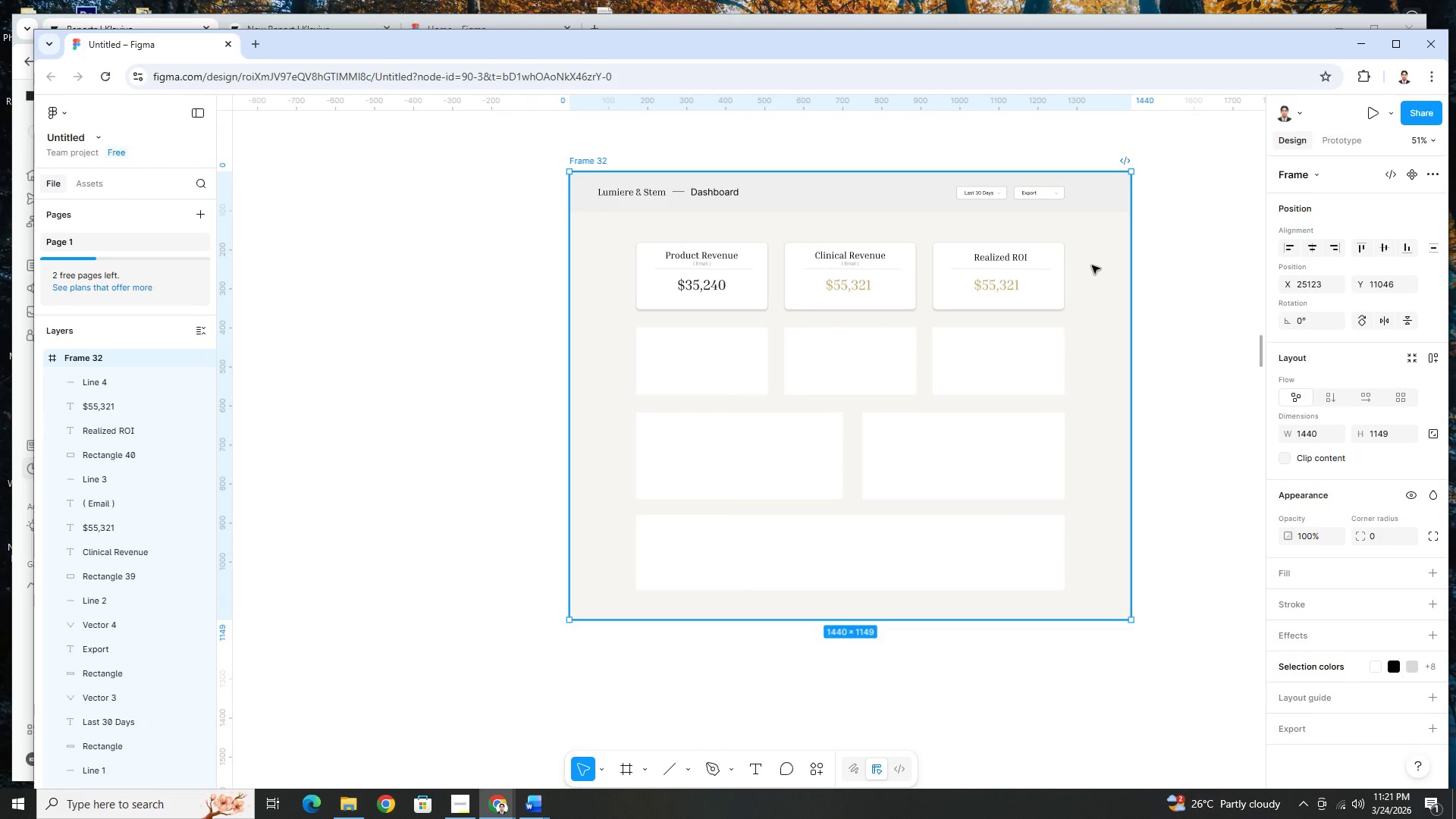 
hold_key(key=ControlLeft, duration=1.53)
hold_key(key=ControlLeft, duration=0.39)
scroll: coordinate [1021, 273], scroll_direction: up, amount: 17.0
 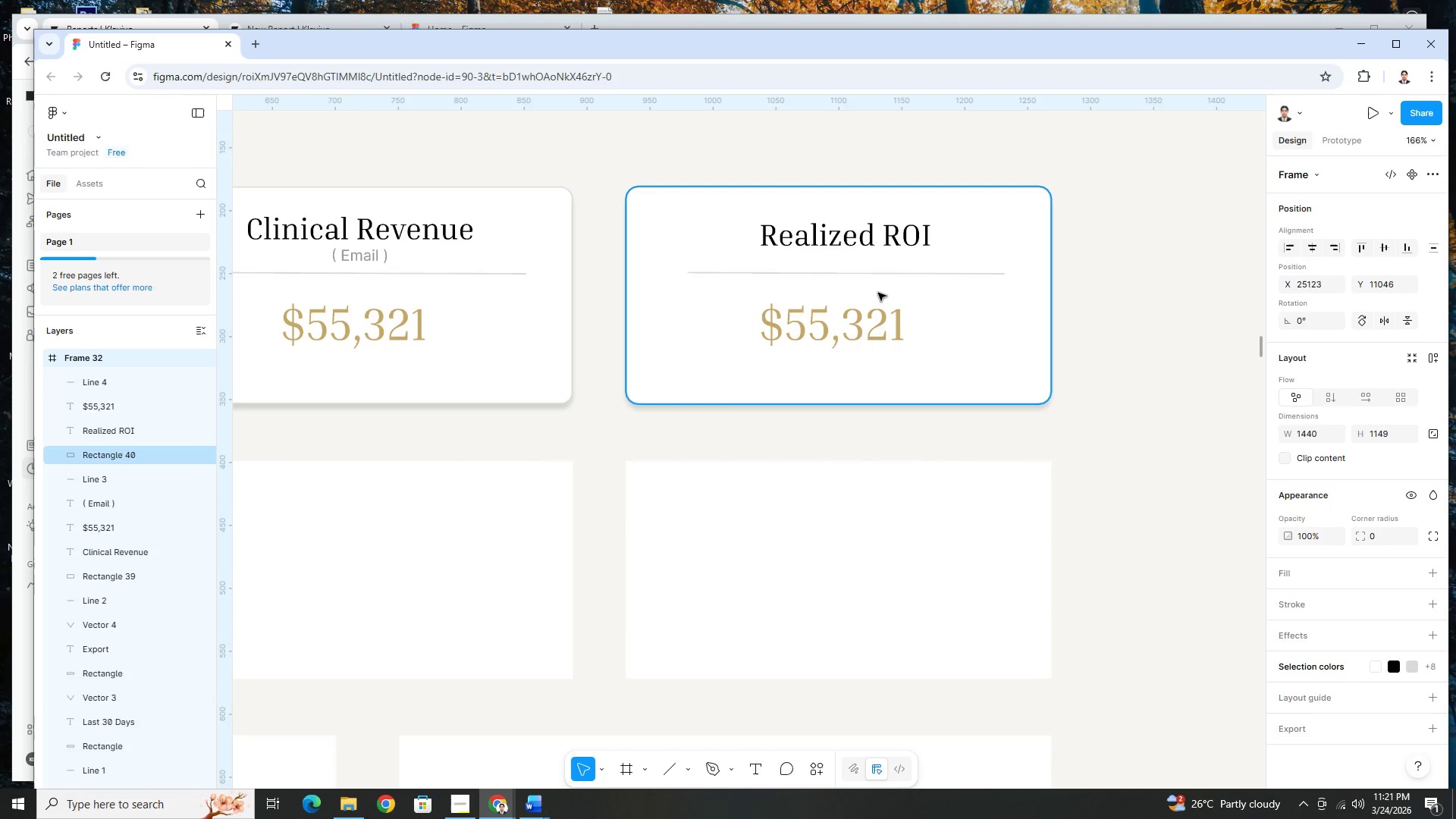 
left_click([856, 237])
 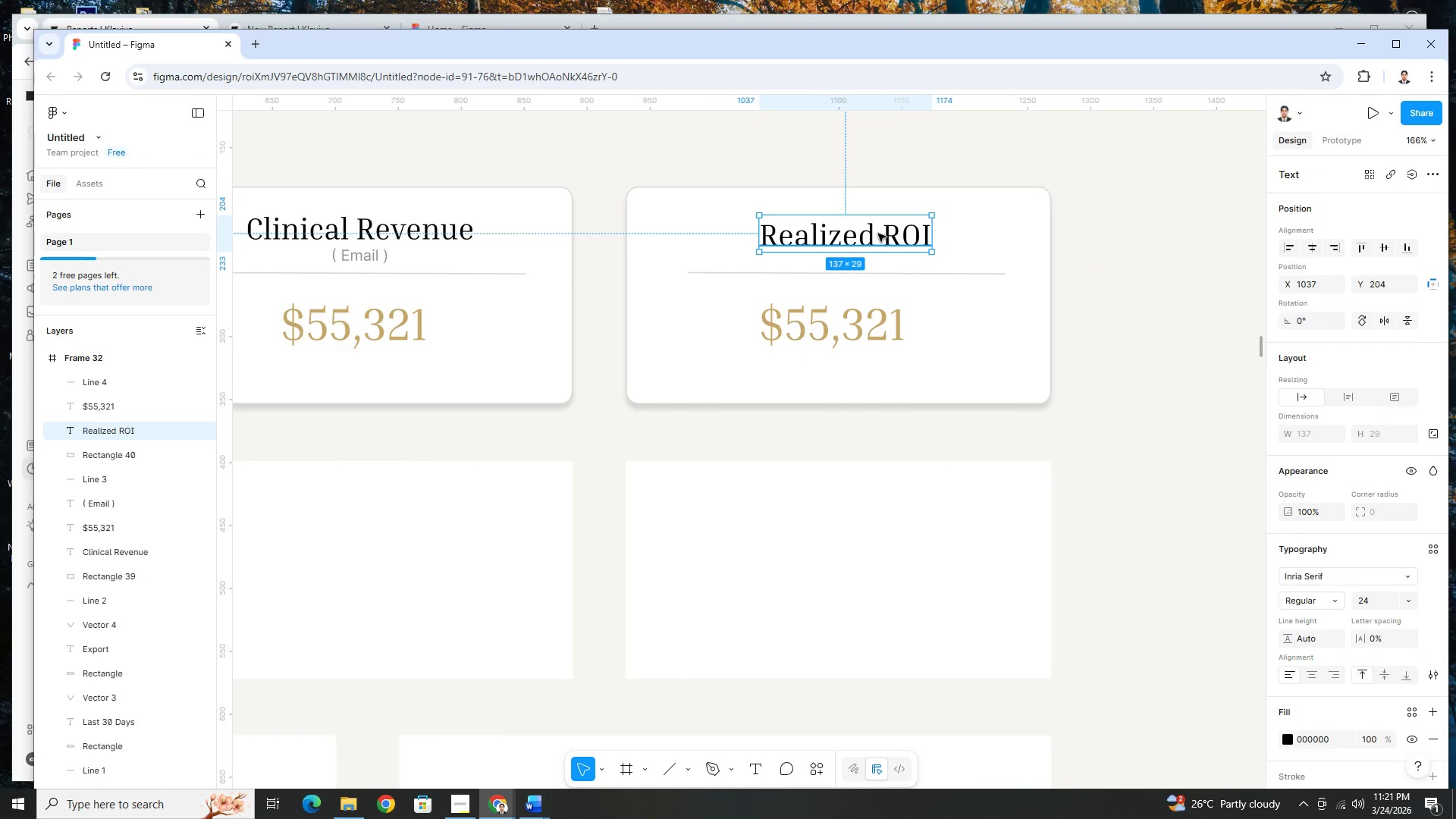 
left_click_drag(start_coordinate=[878, 234], to_coordinate=[874, 235])
 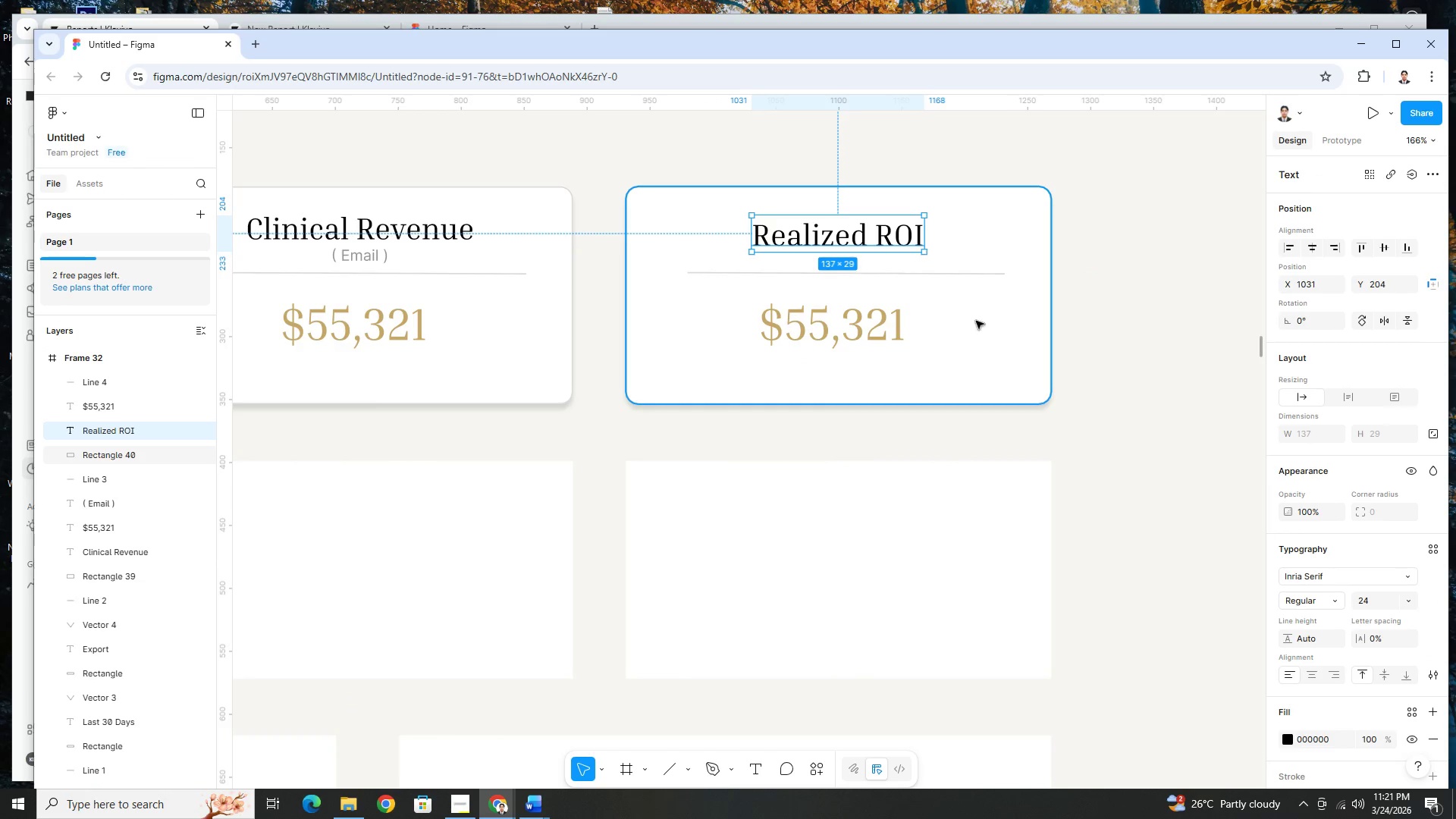 
left_click([976, 321])
 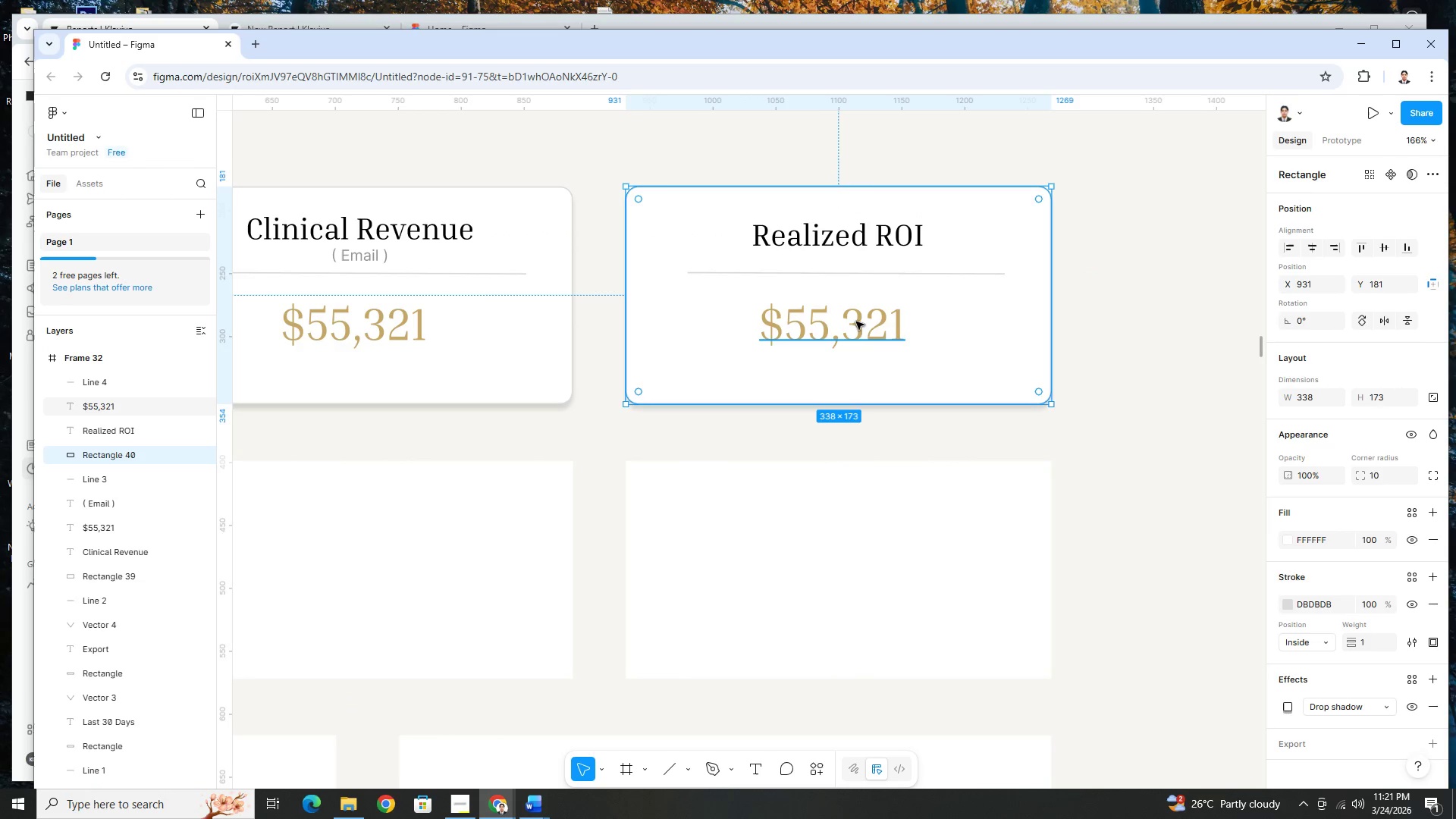 
double_click([856, 322])
 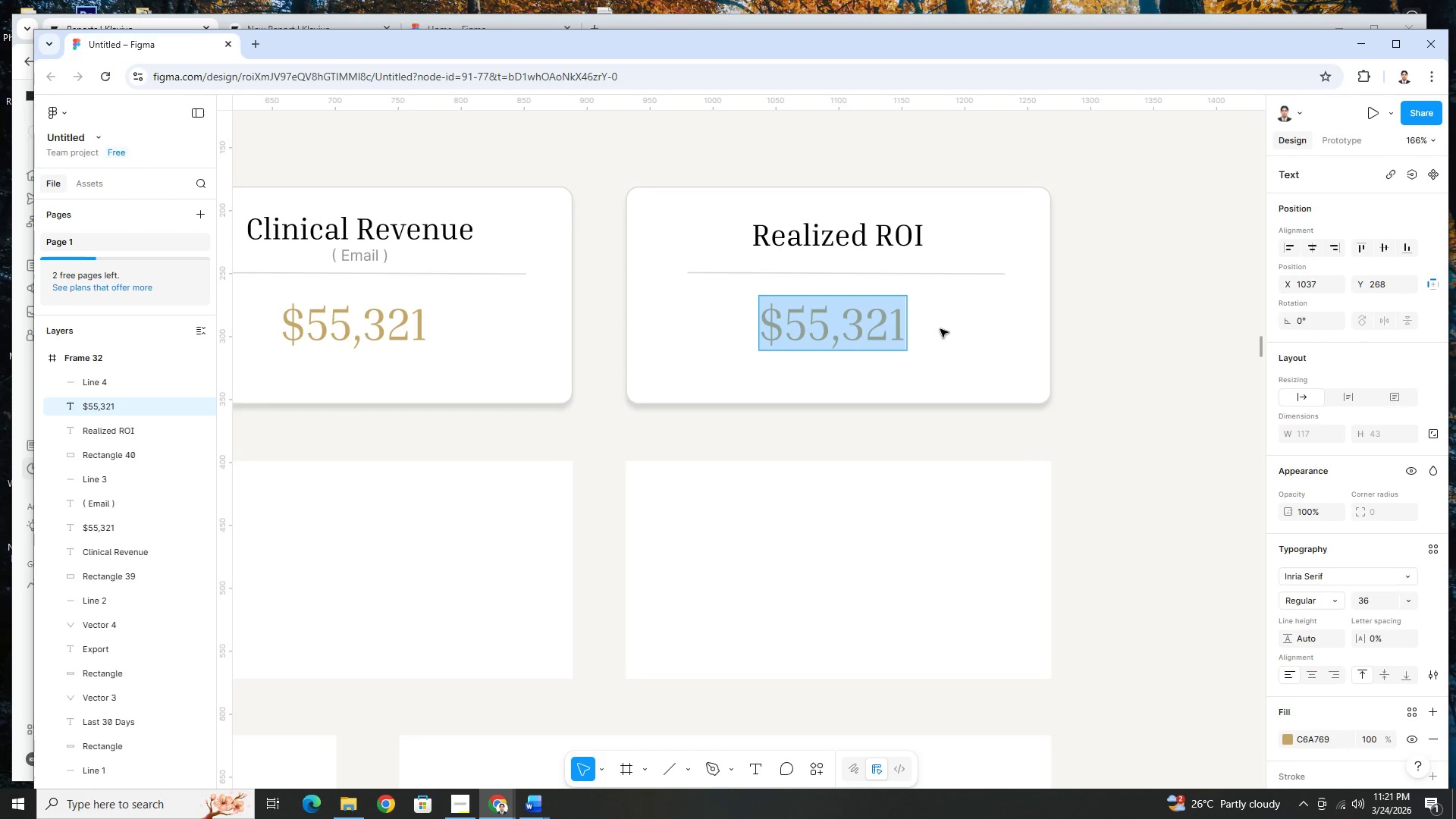 
wait(10.19)
 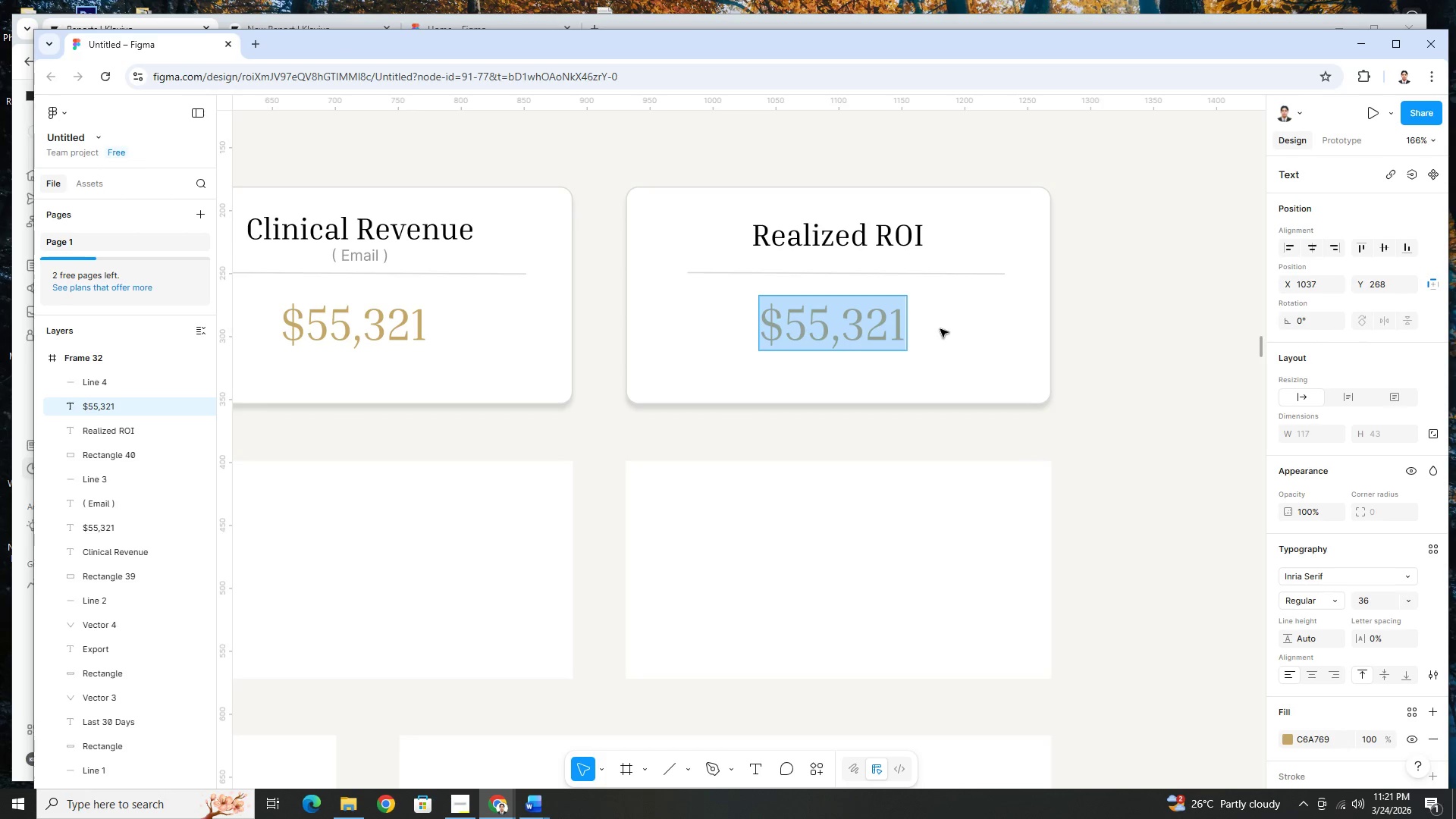 
left_click([1097, 312])
 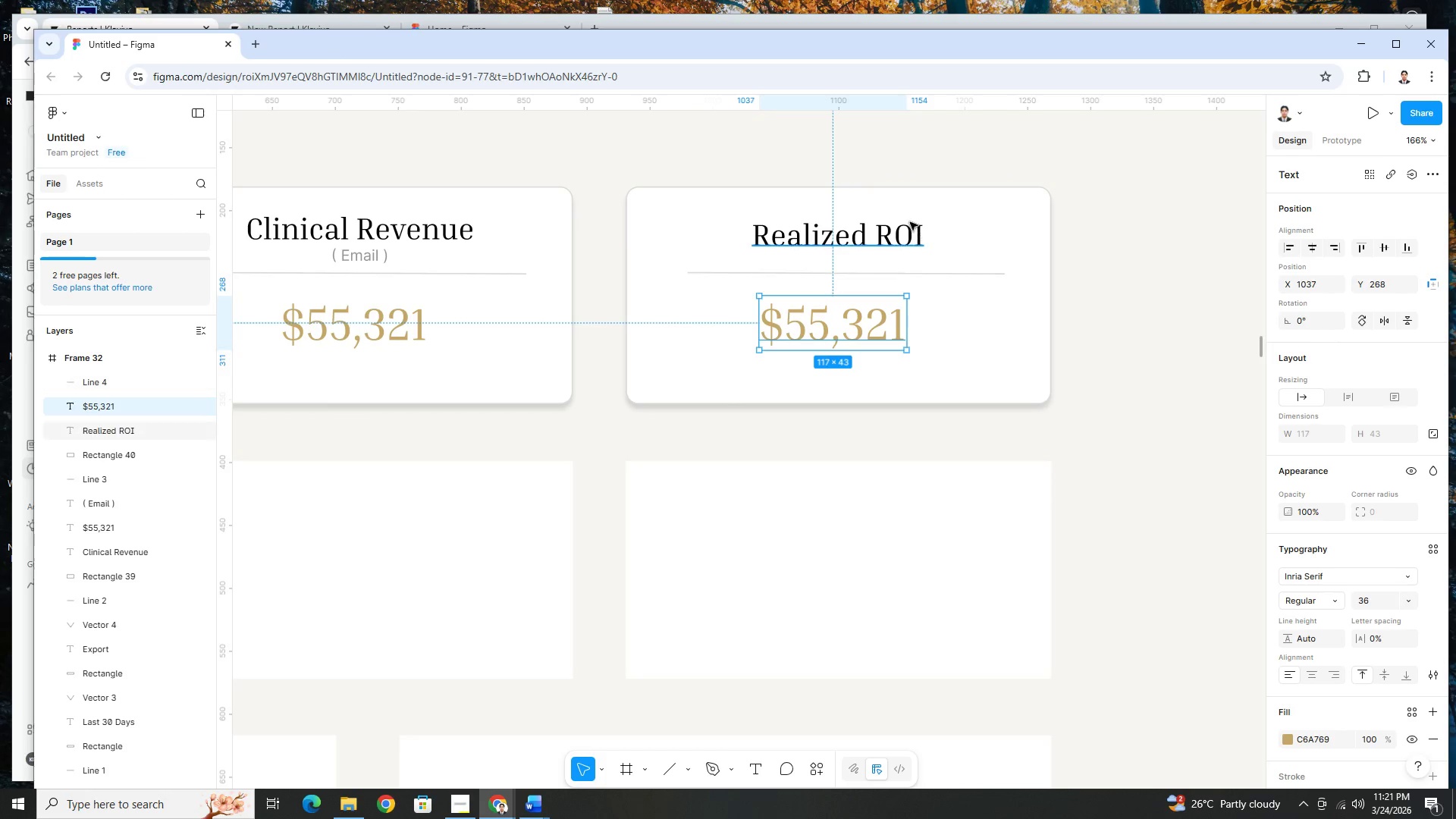 
left_click([952, 218])
 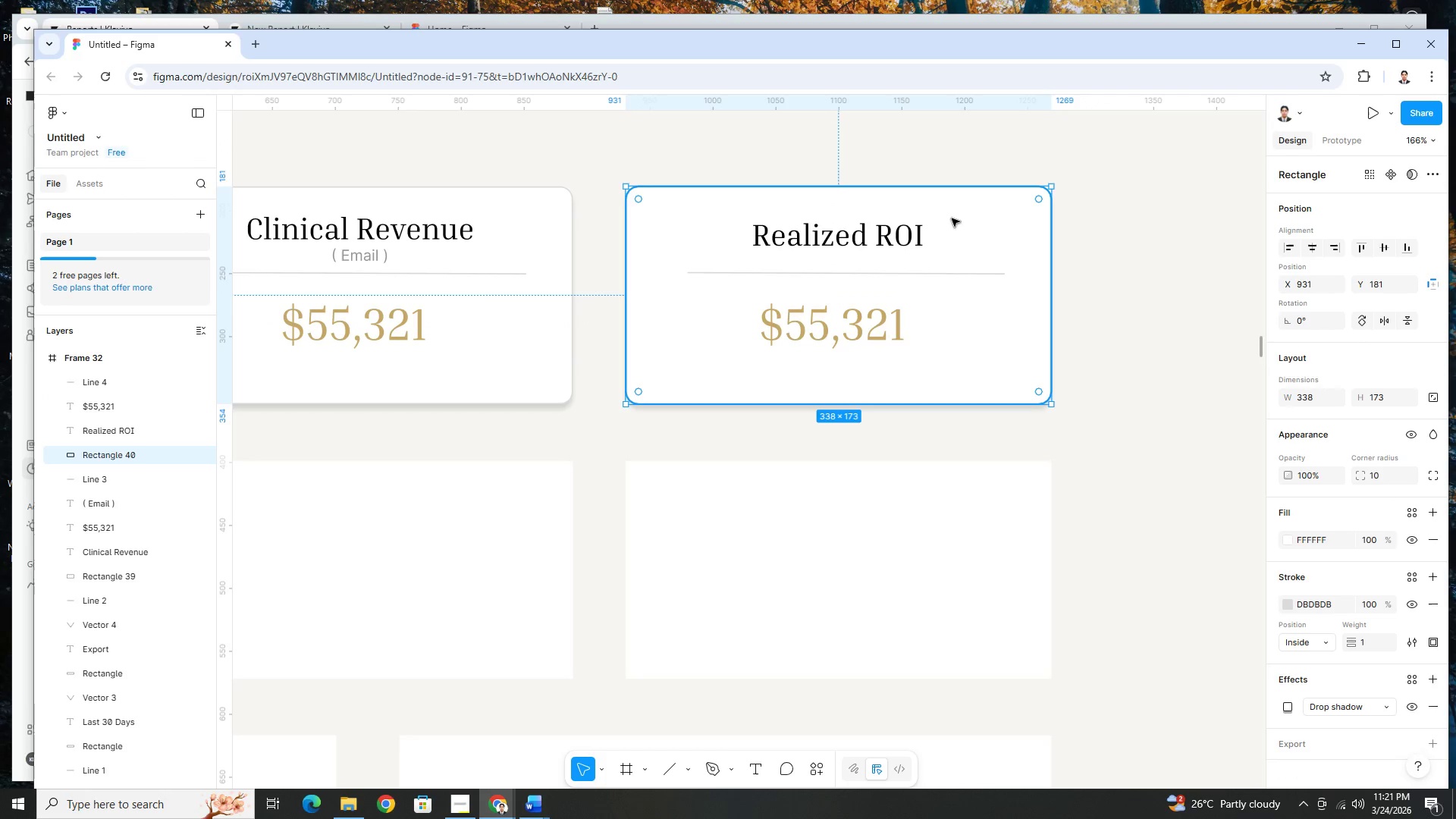 
key(Control+Z)
 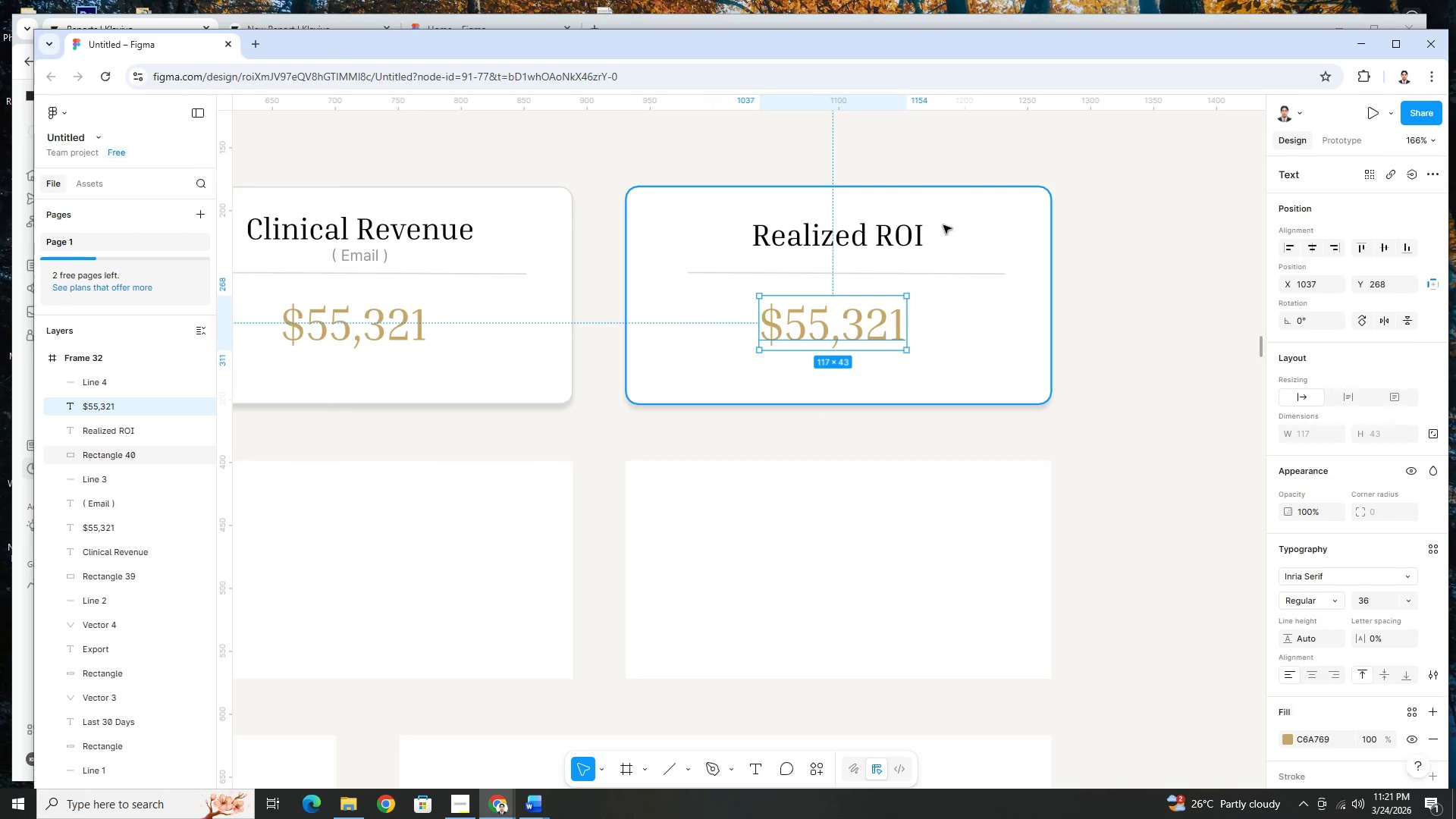 
key(Control+ControlLeft)
 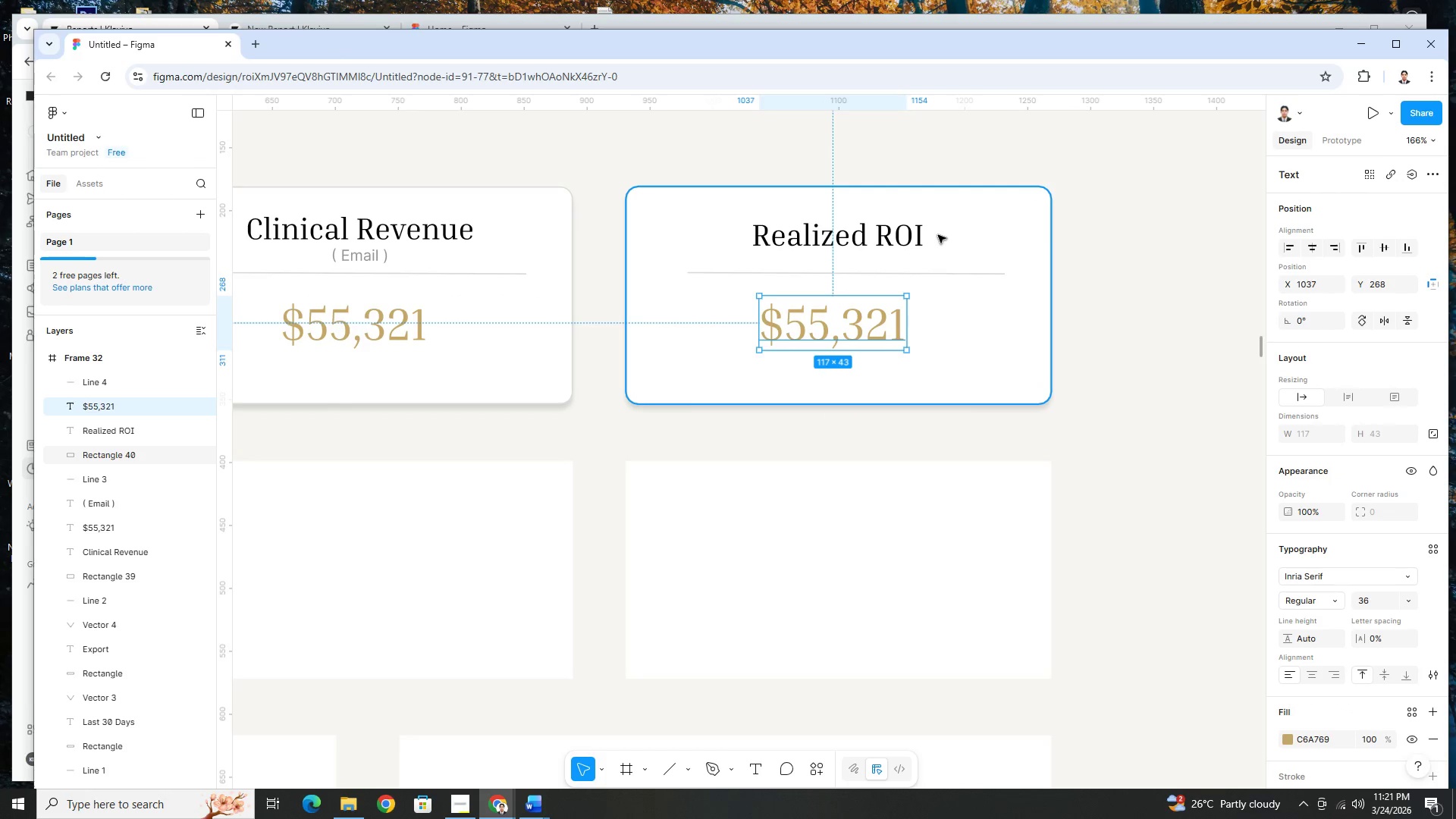 
key(Control+Z)
 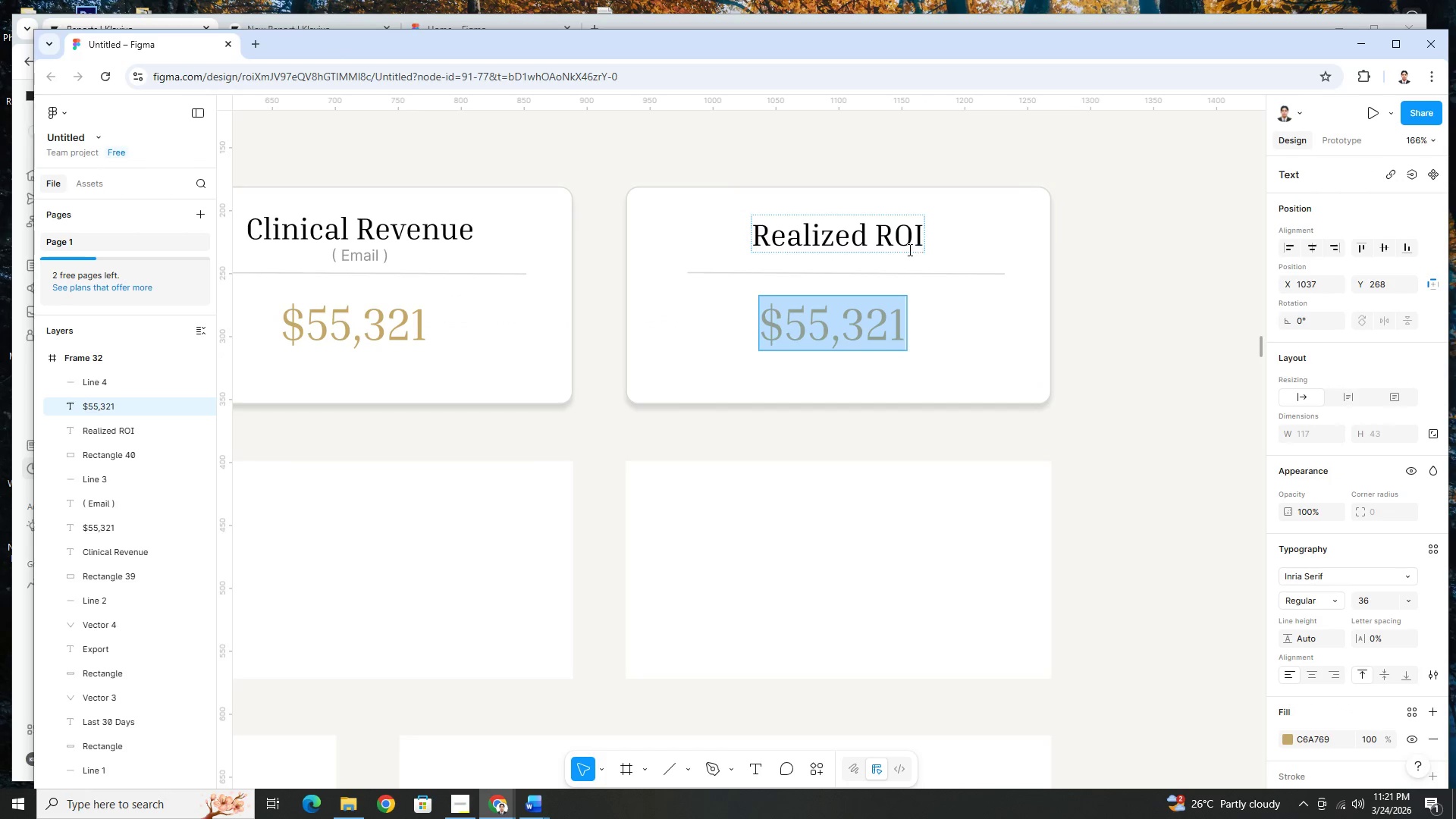 
key(Control+ControlLeft)
 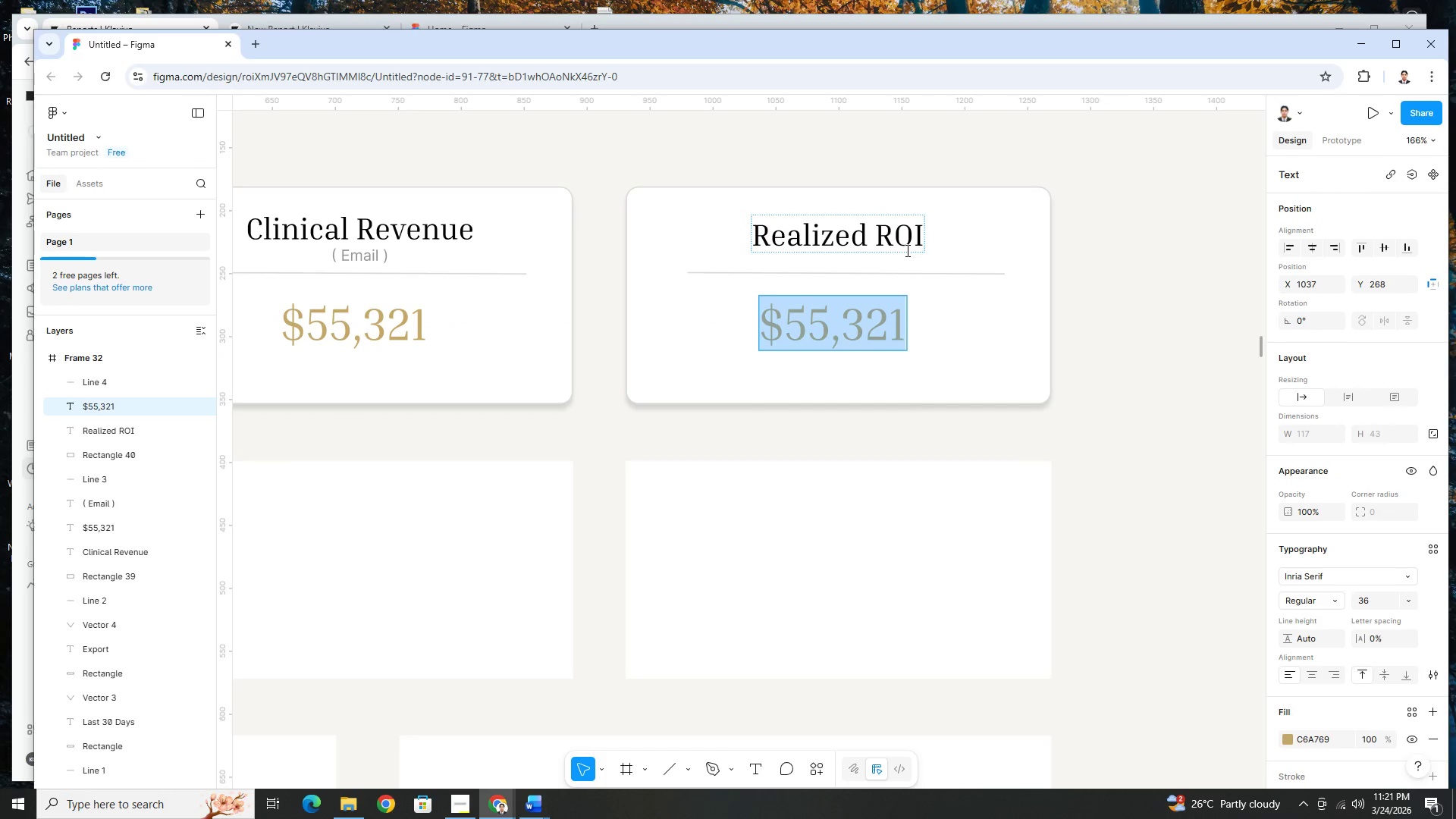 
key(Control+Z)
 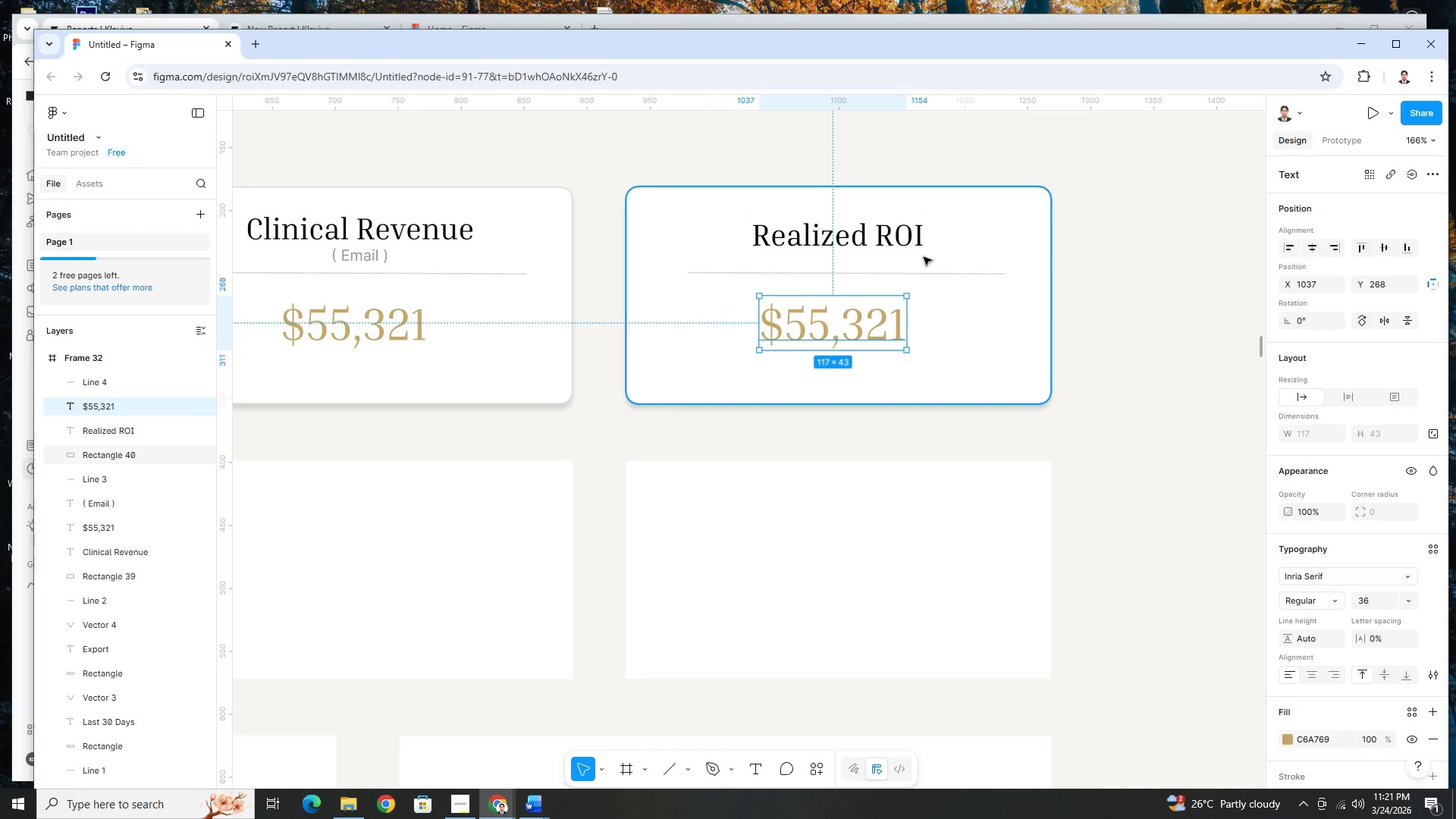 
key(Control+ControlLeft)
 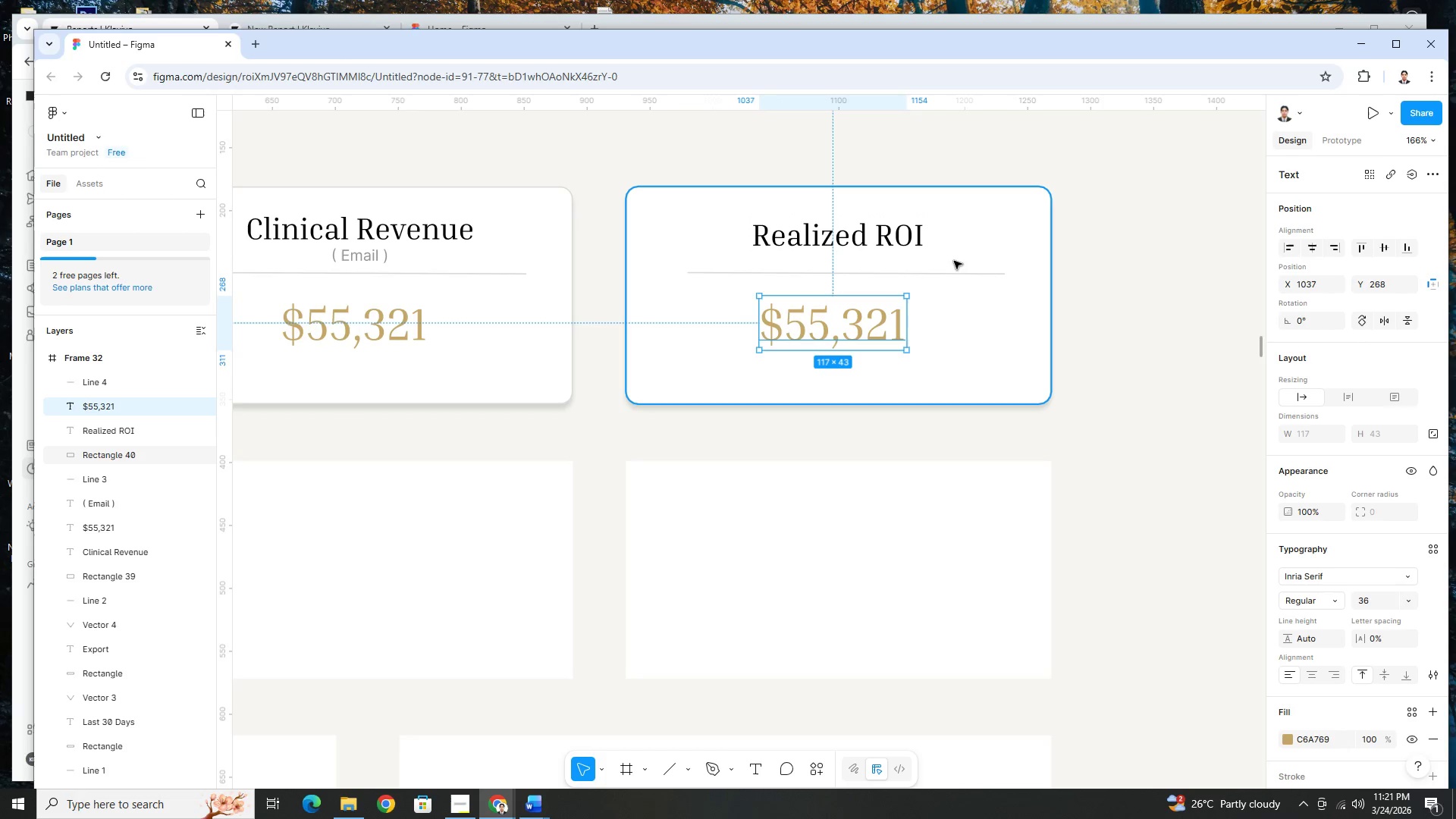 
key(Control+Z)
 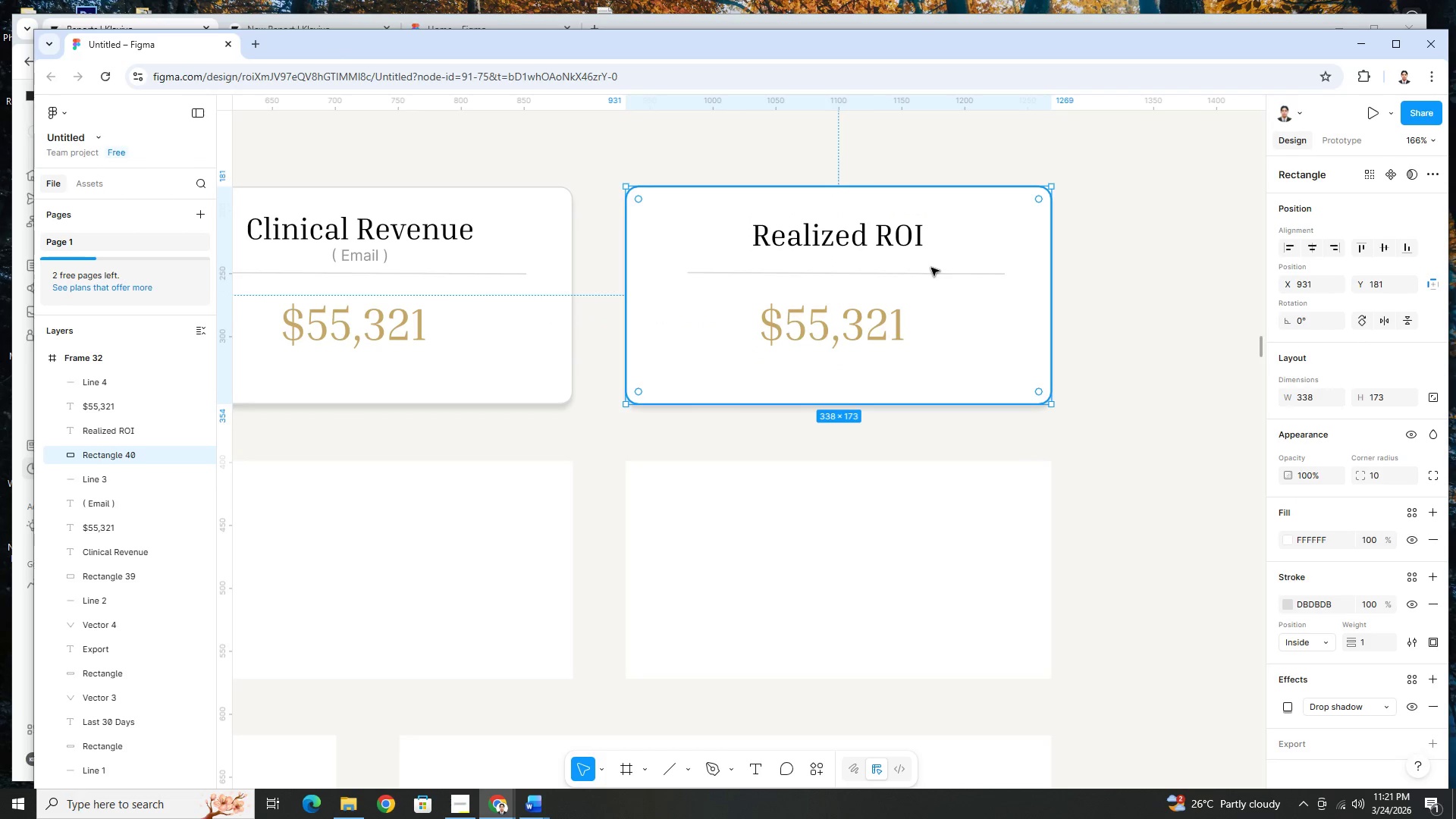 
key(Control+Z)
 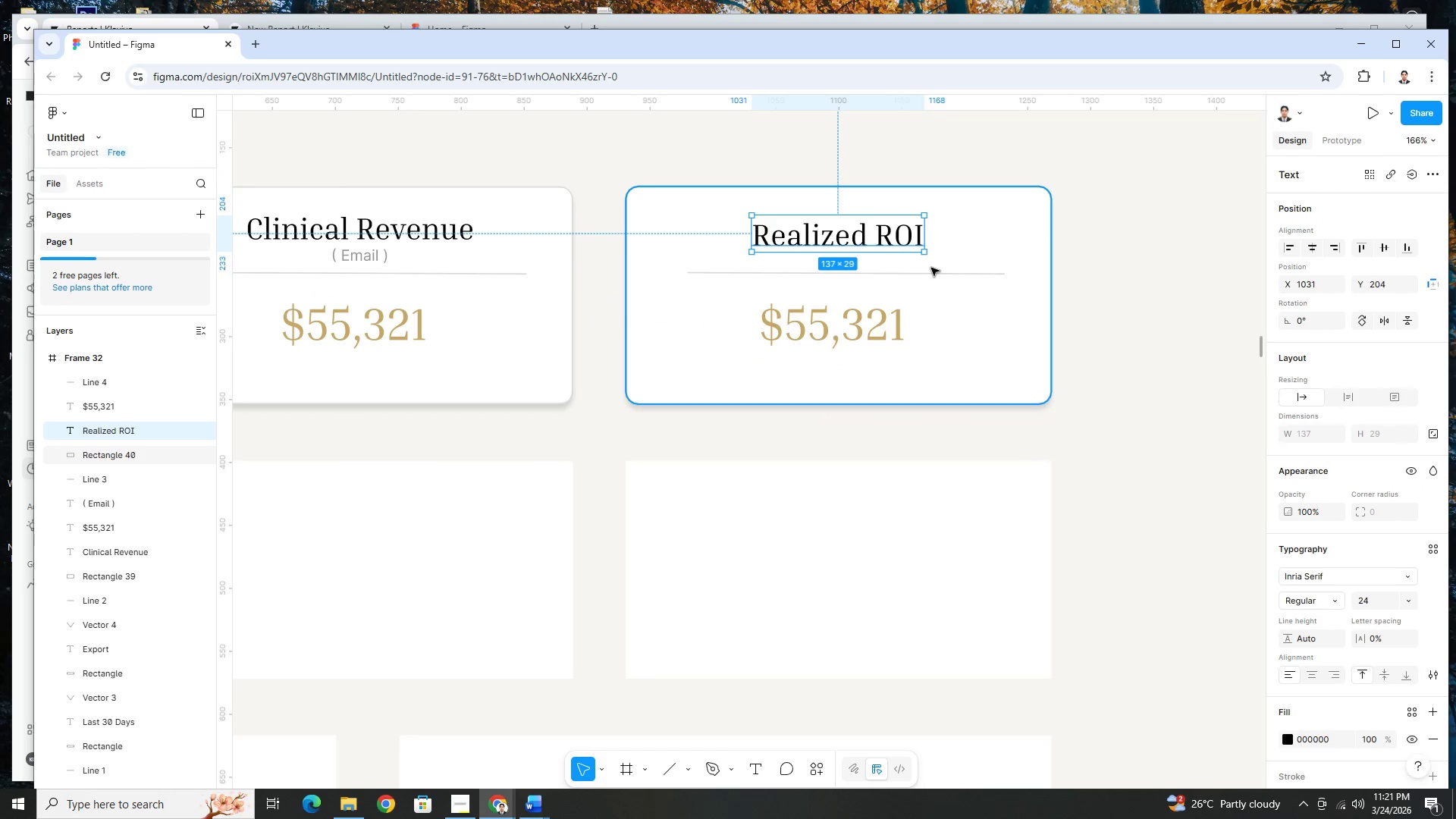 
key(Control+Z)
 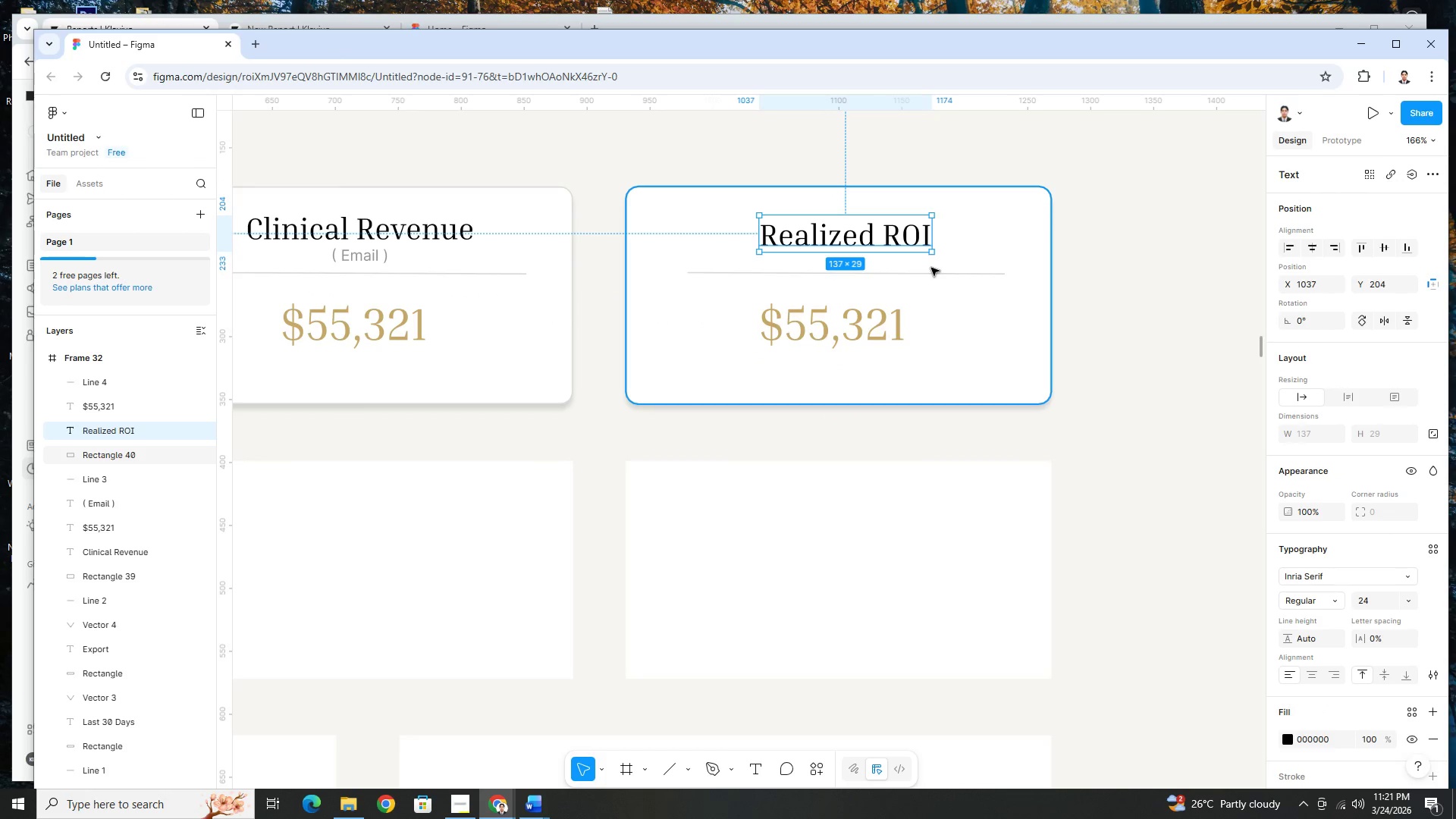 
key(Control+Z)
 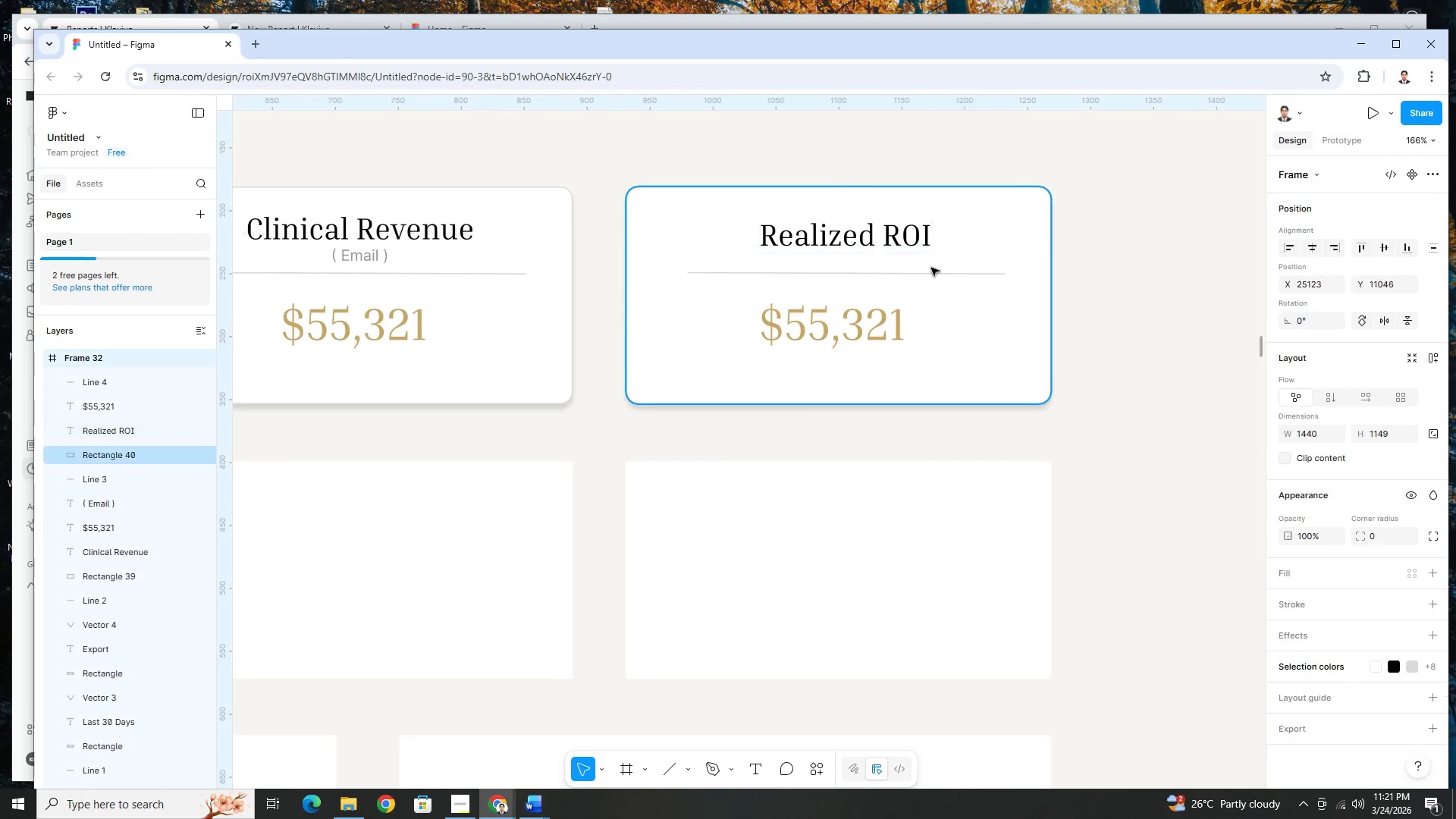 
key(Control+Z)
 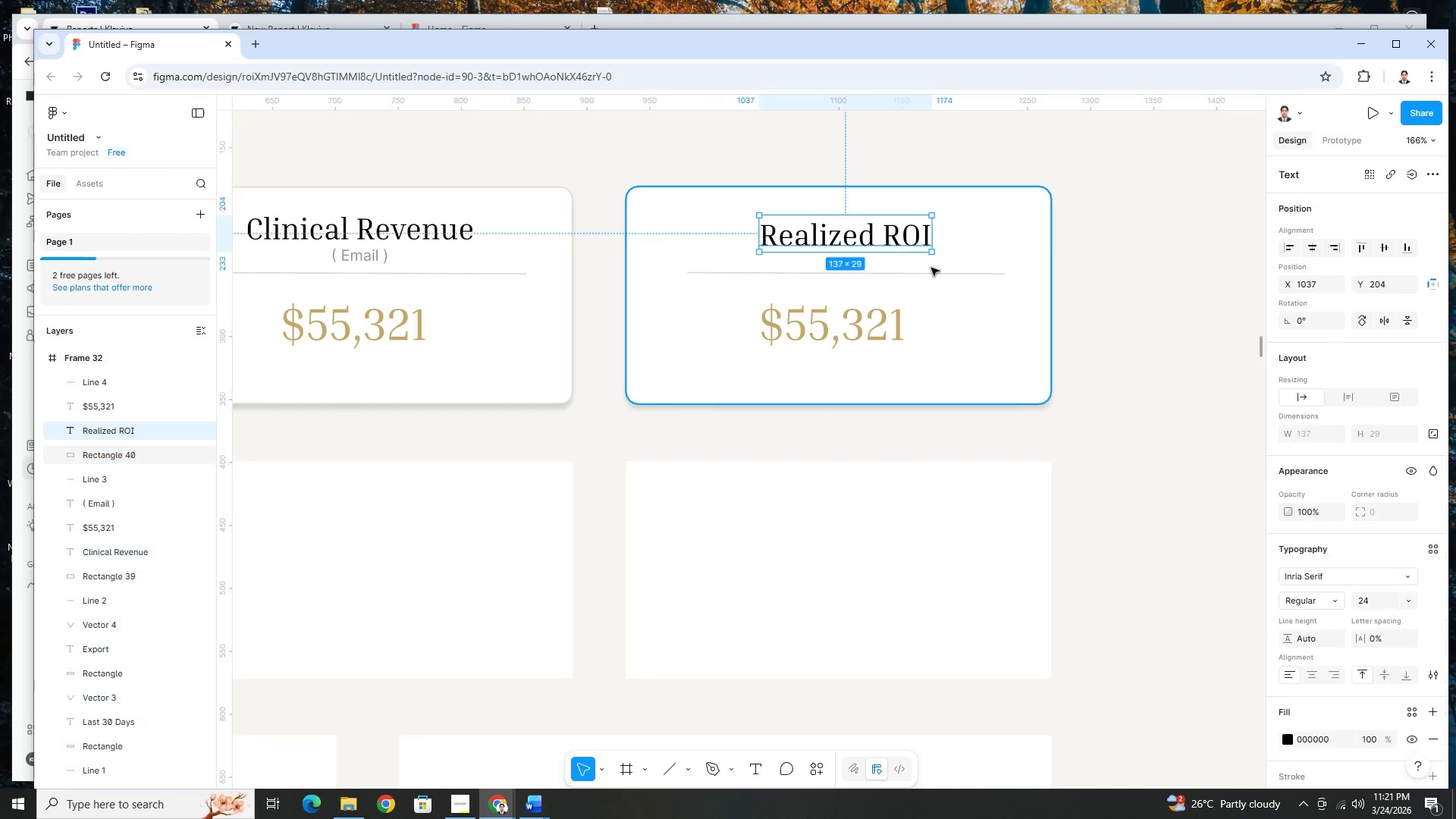 
key(Control+Z)
 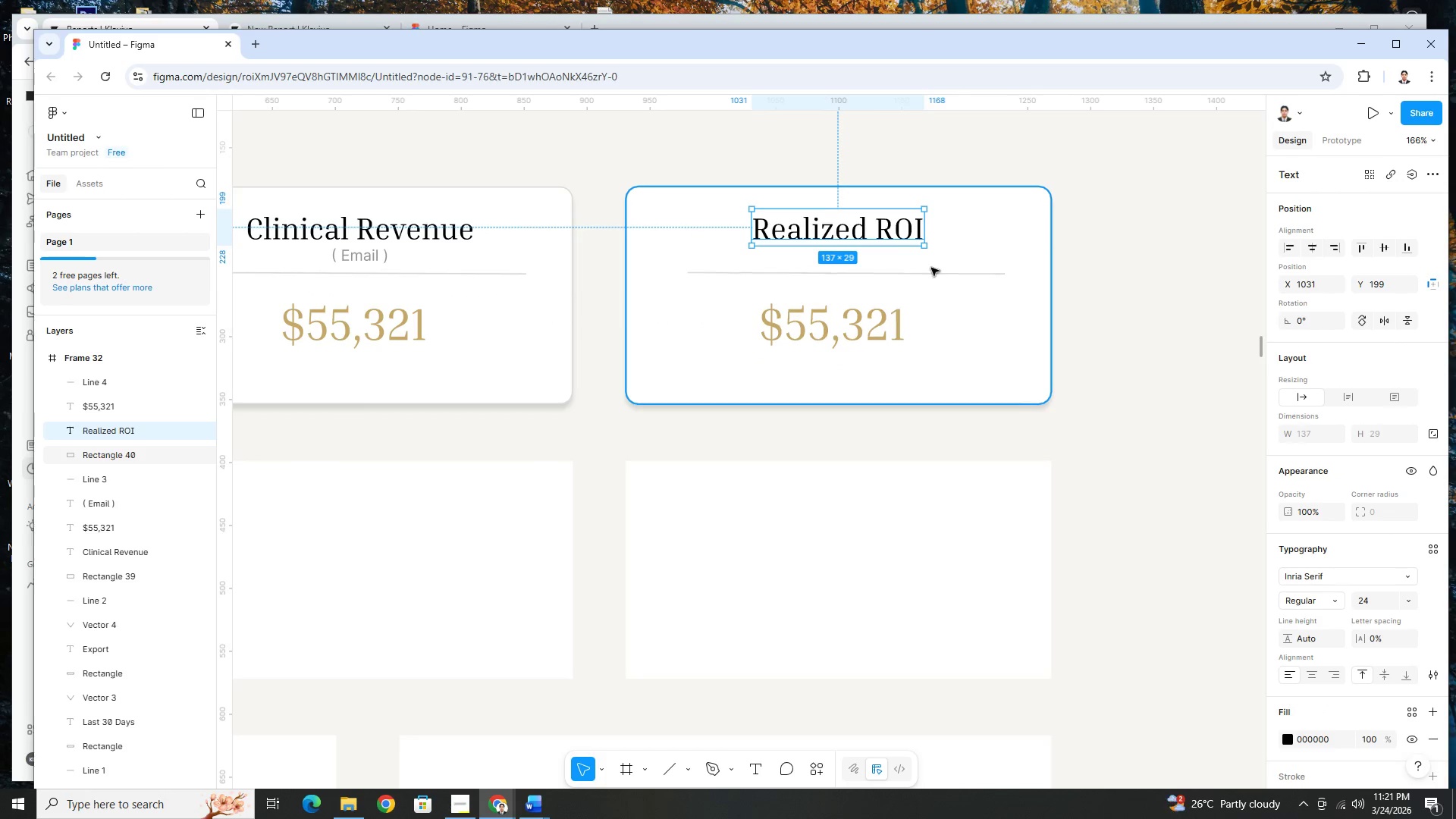 
key(Control+Z)
 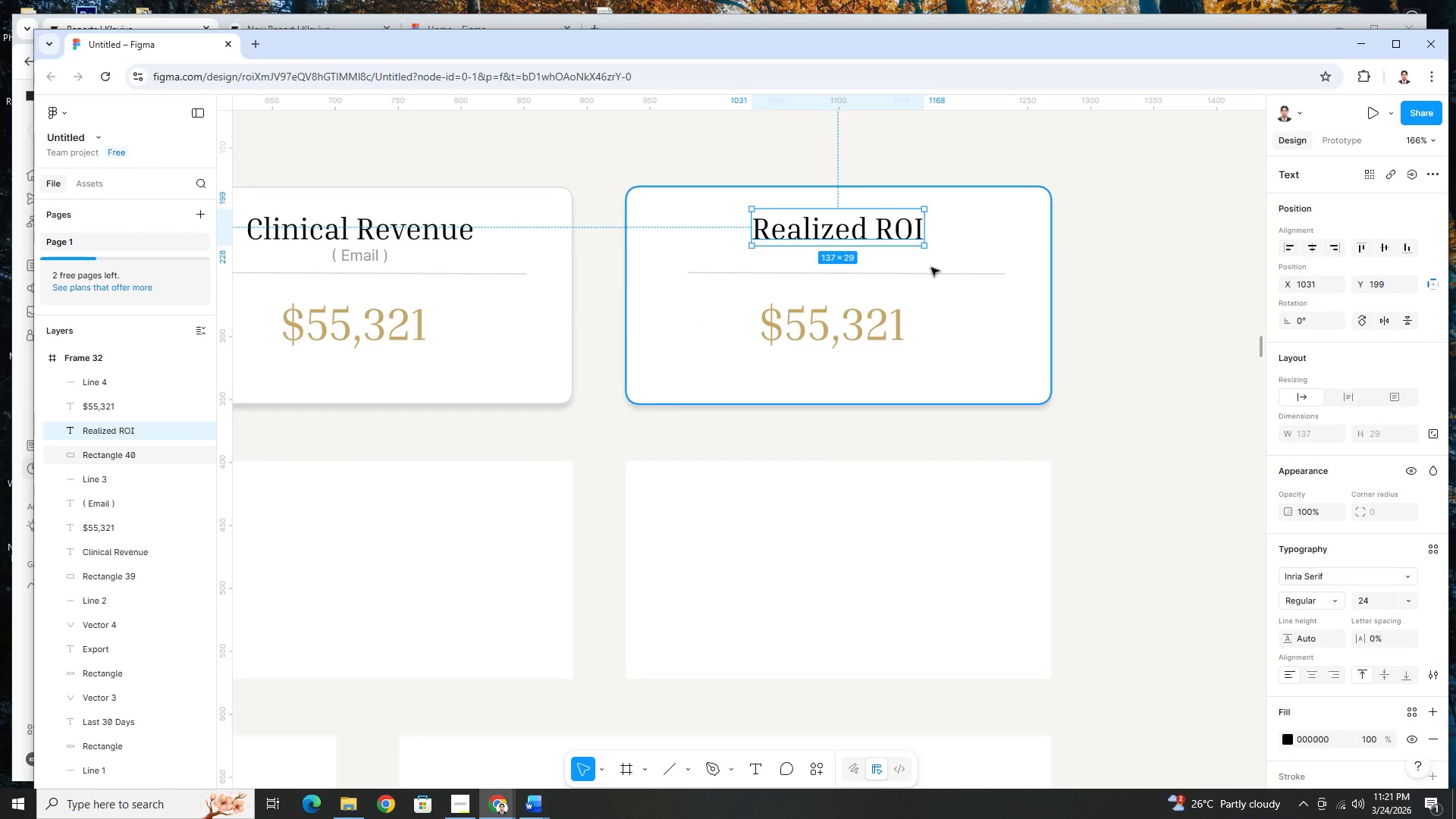 
key(Control+Z)
 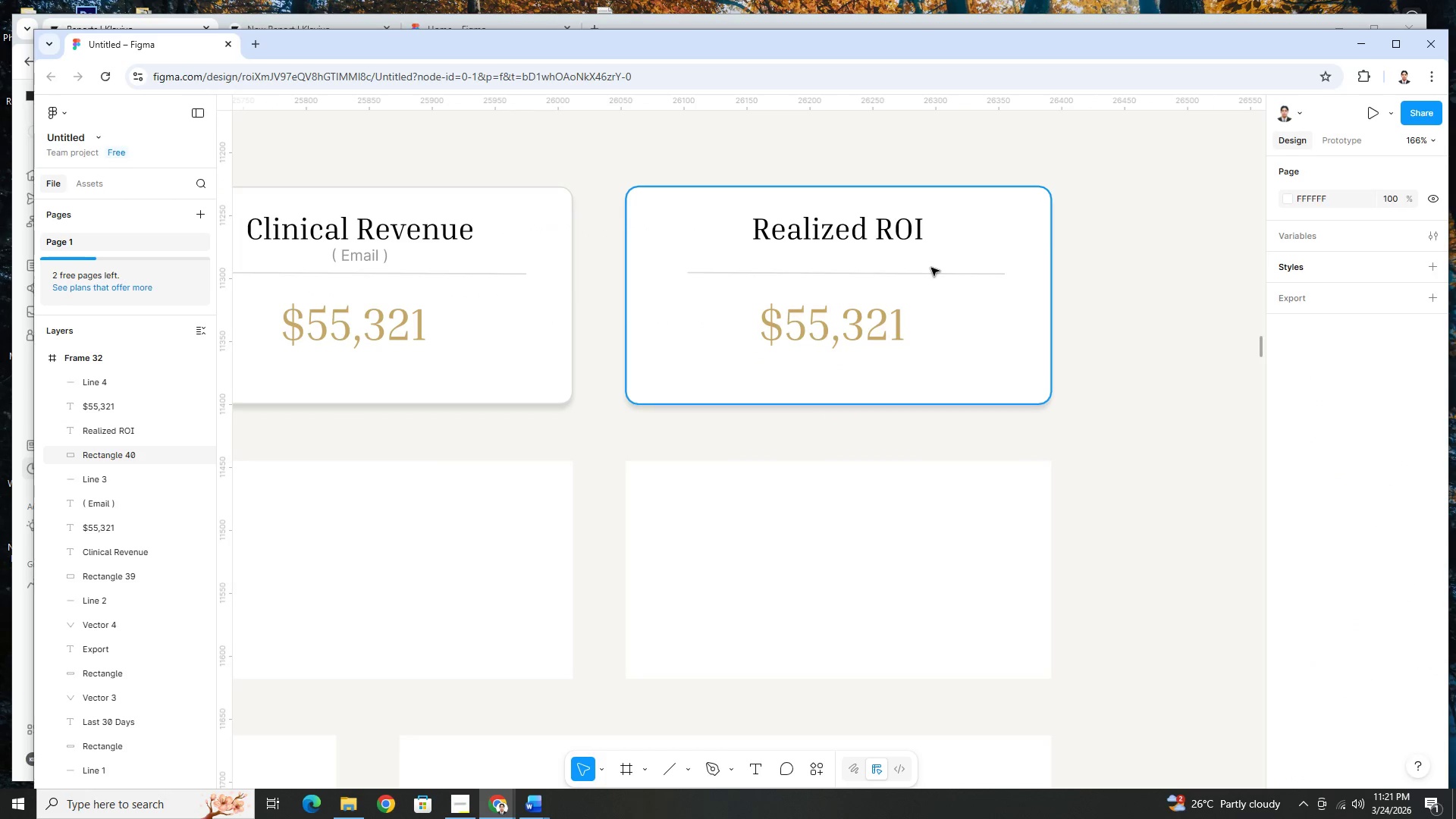 
key(Control+Z)
 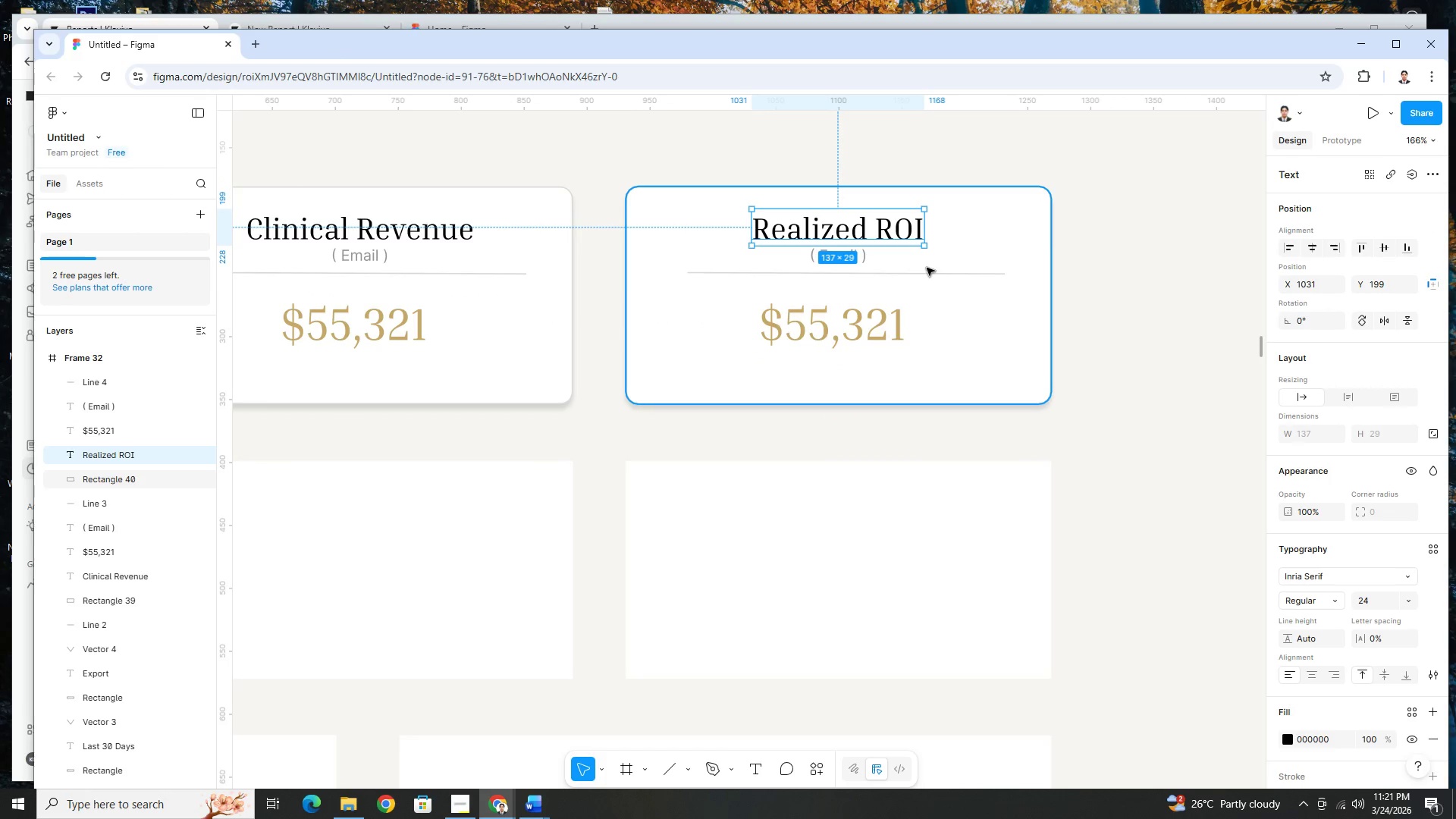 
left_click([924, 267])
 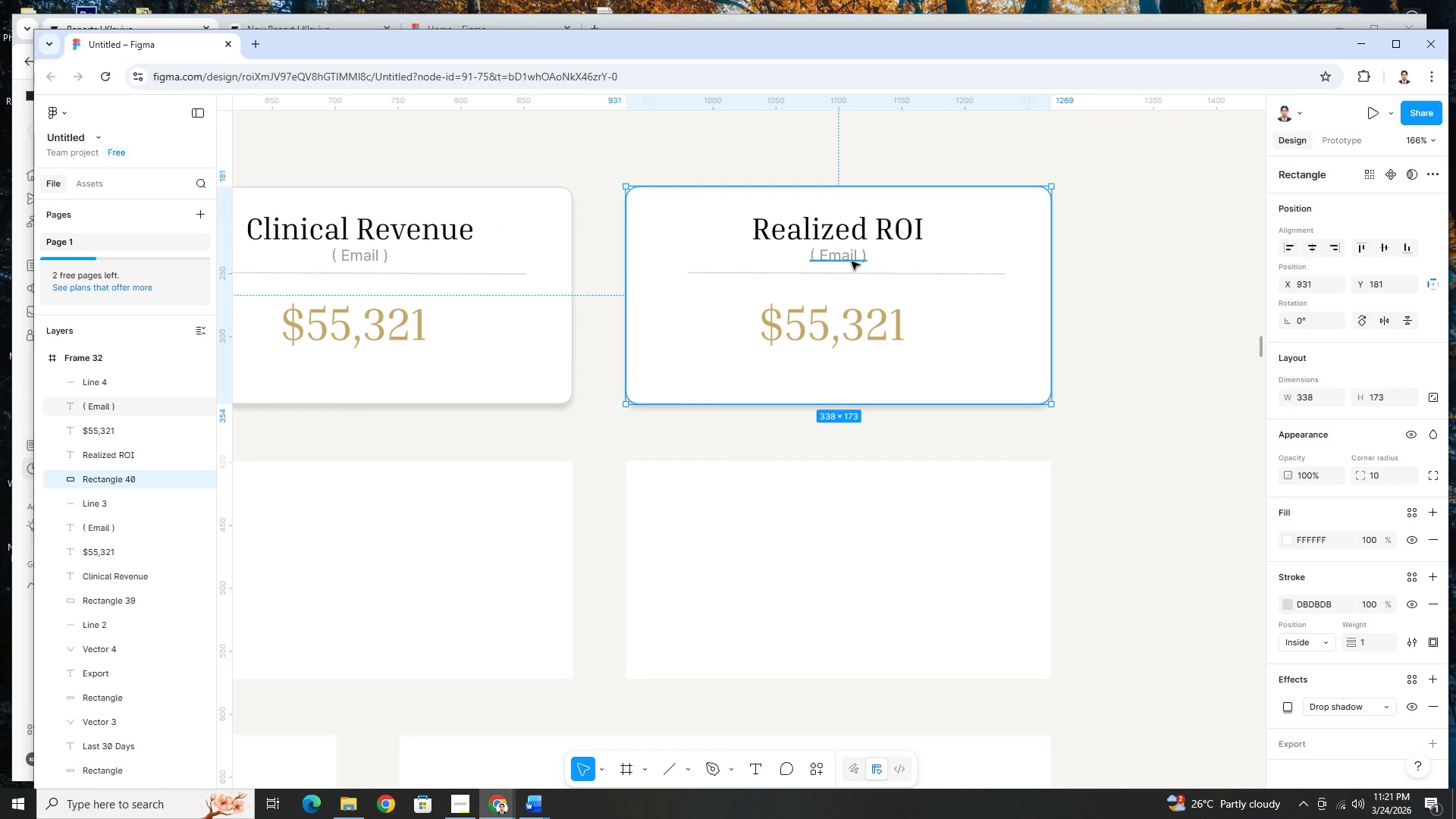 
double_click([852, 262])
 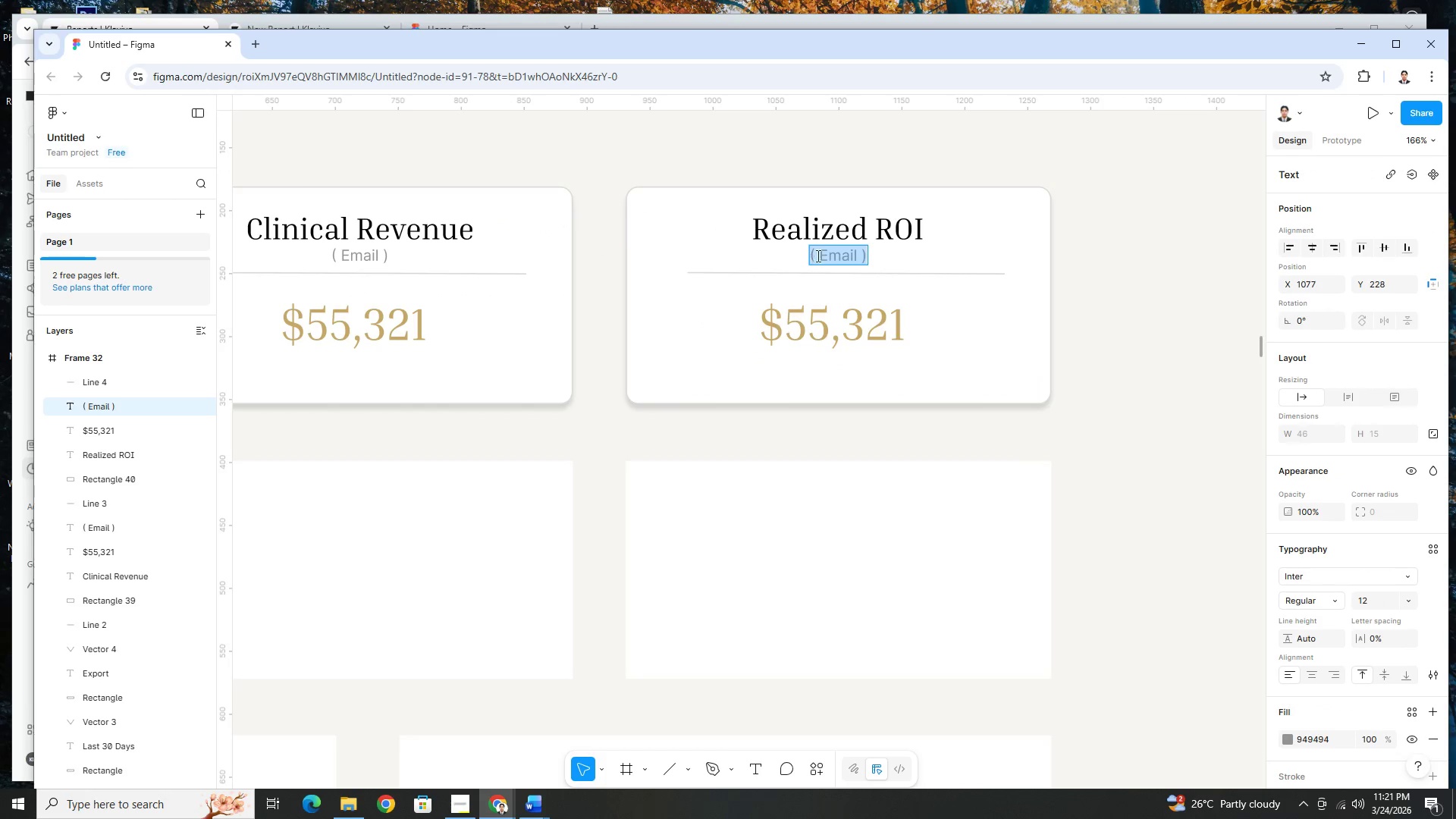 
left_click([830, 256])
 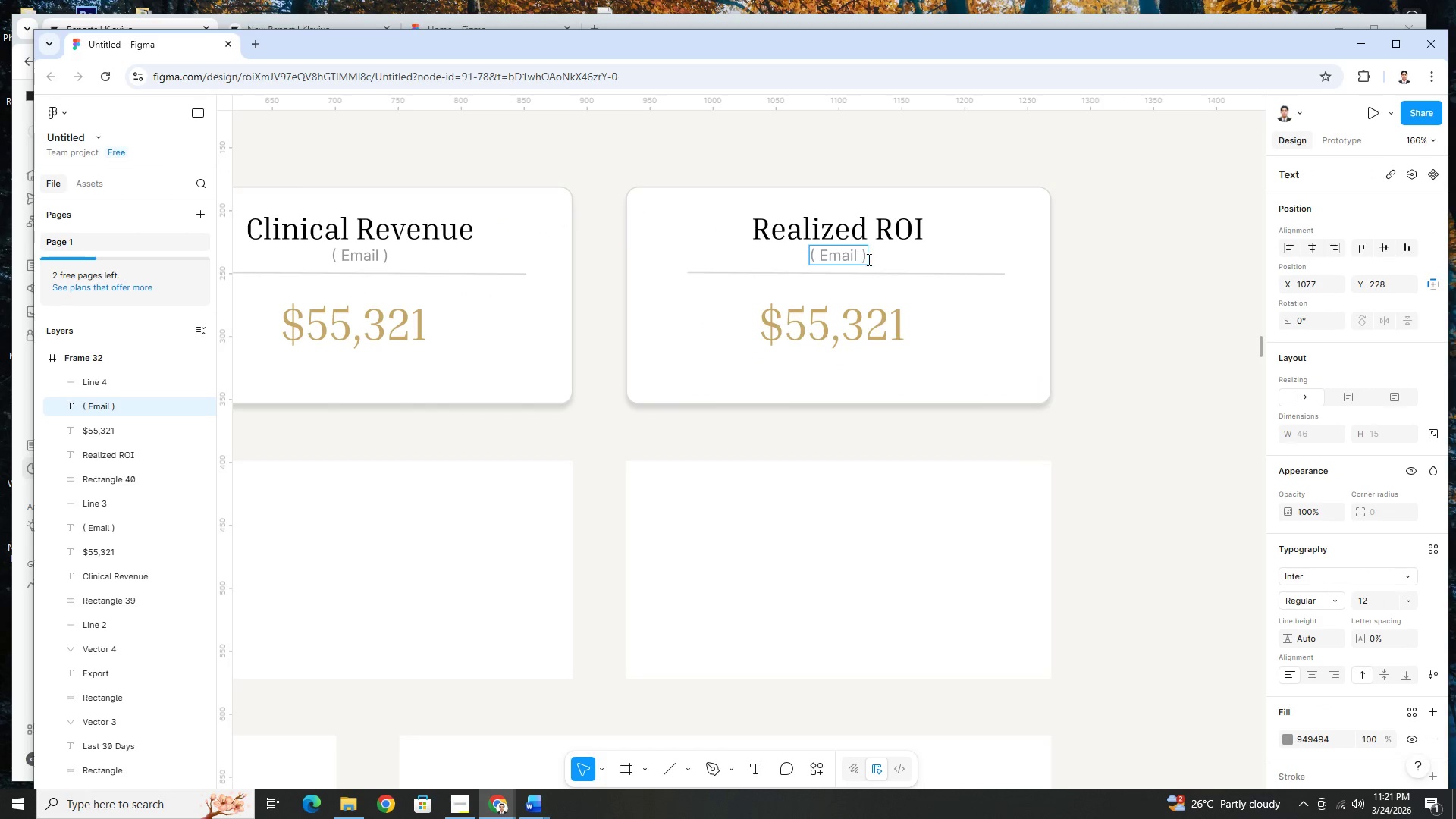 
left_click_drag(start_coordinate=[868, 256], to_coordinate=[810, 256])
 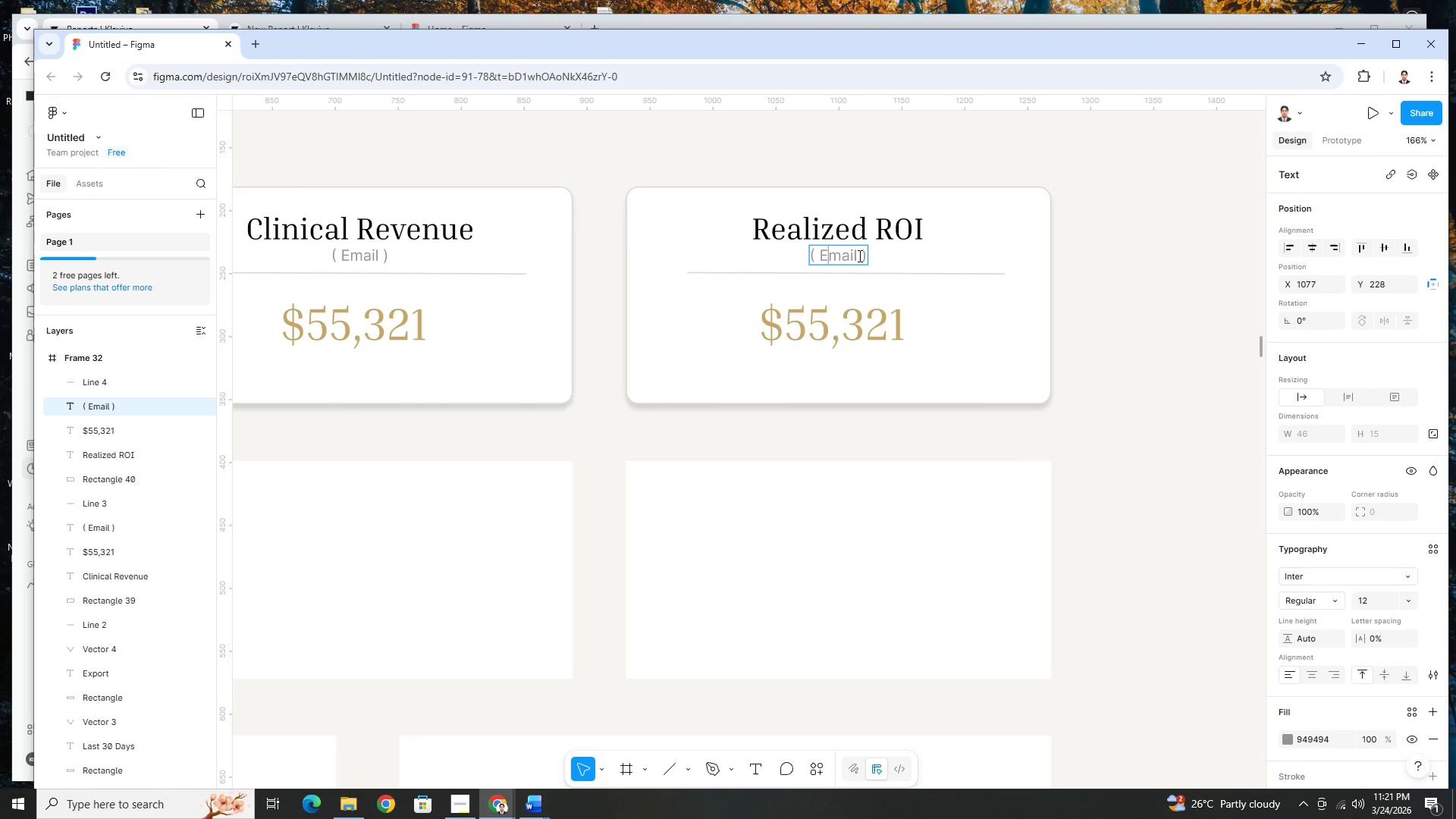 
double_click([858, 256])
 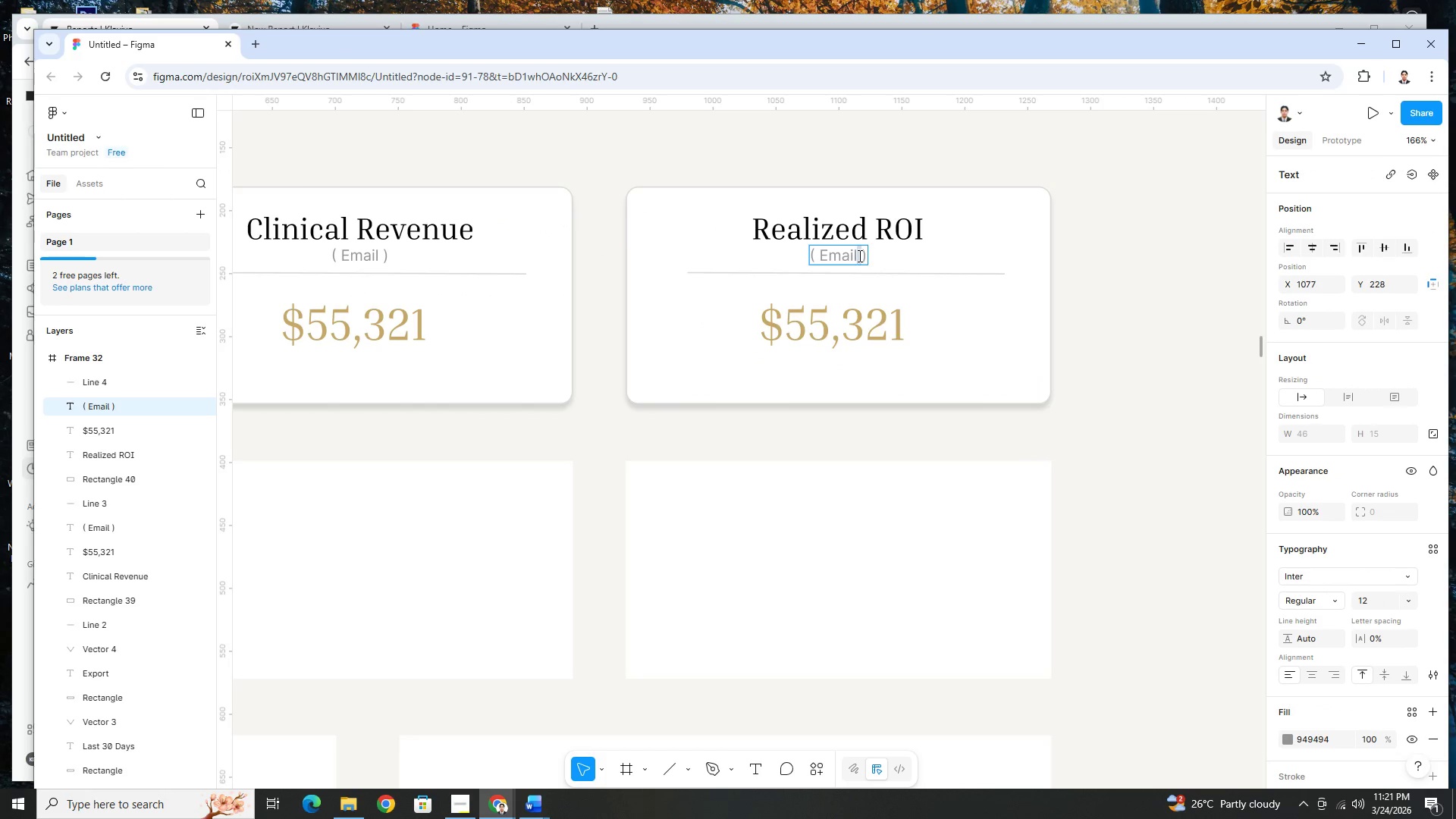 
triple_click([858, 256])
 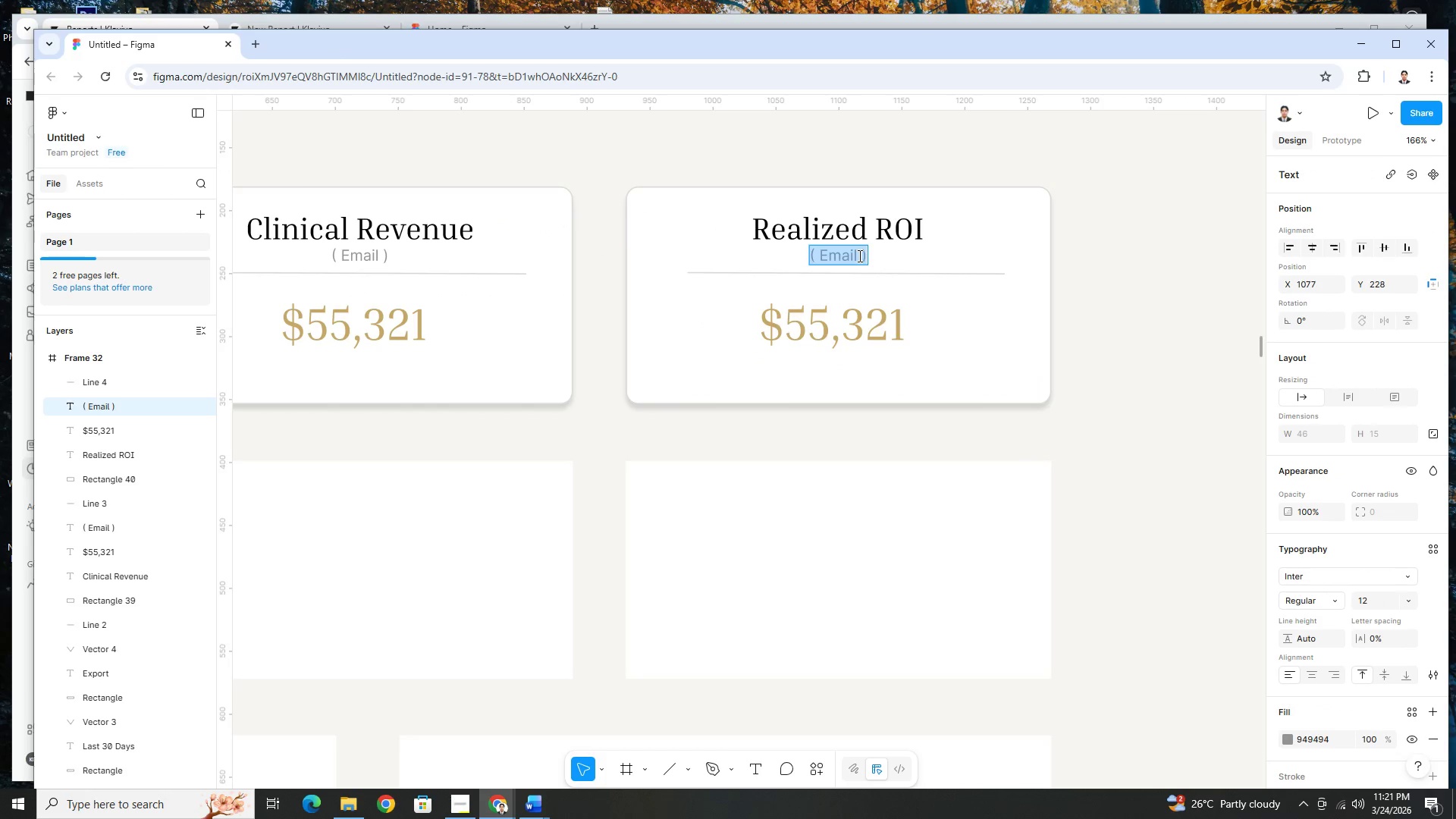 
type(Revenue / Email SPend)
key(Backspace)
key(Backspace)
key(Backspace)
key(Backspace)
type(pend)
 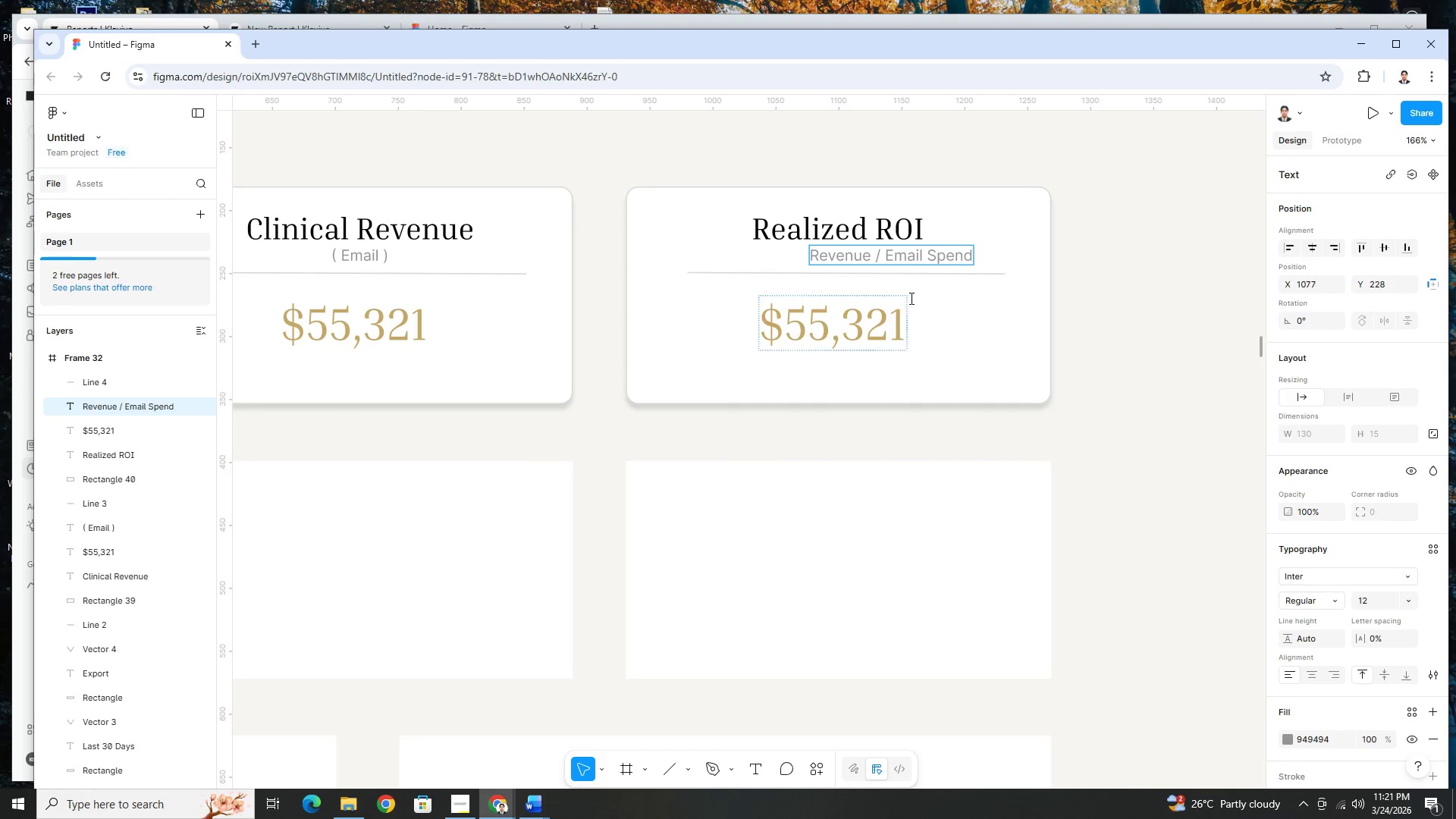 
left_click([984, 322])
 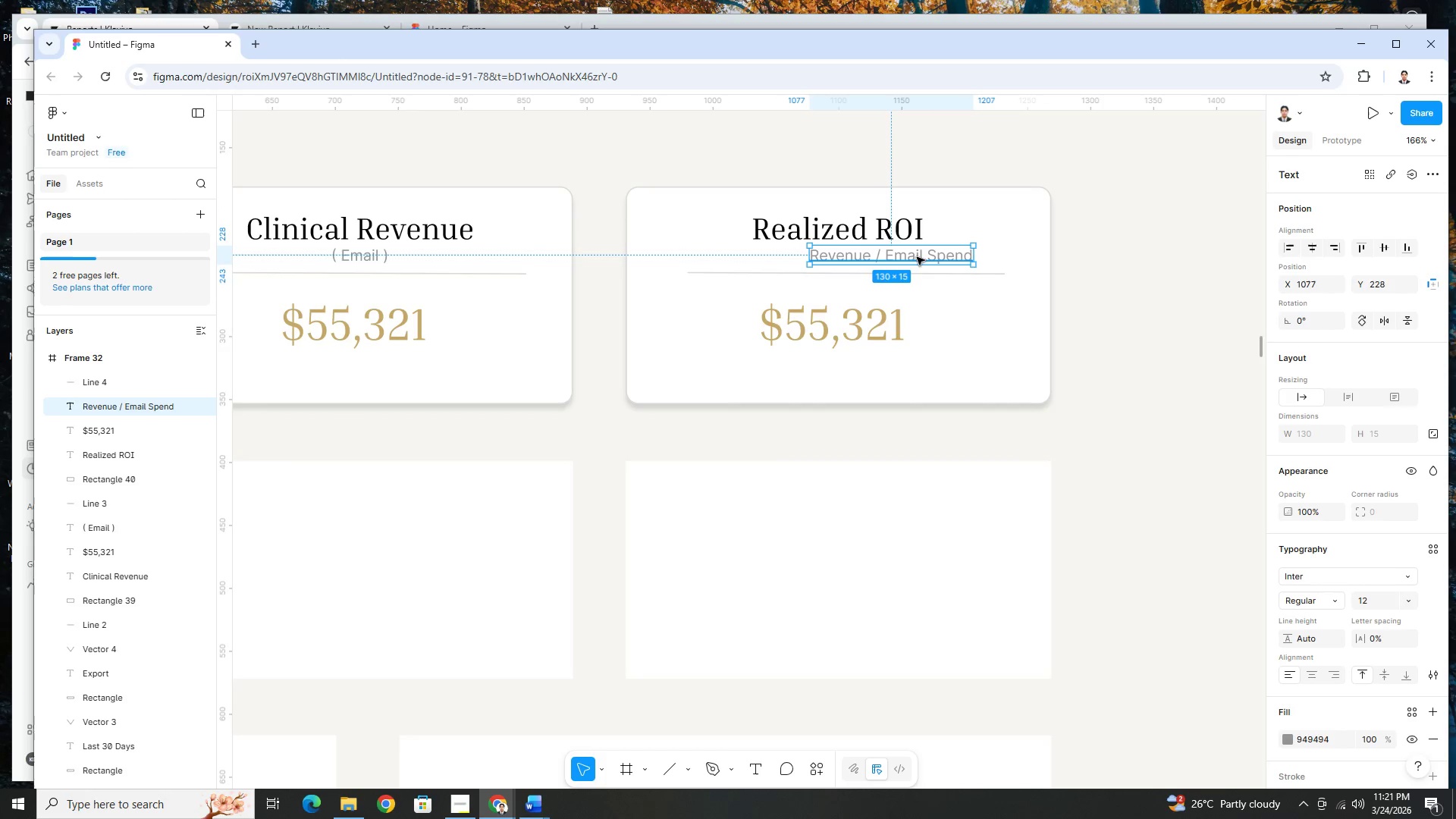 
left_click([917, 257])
 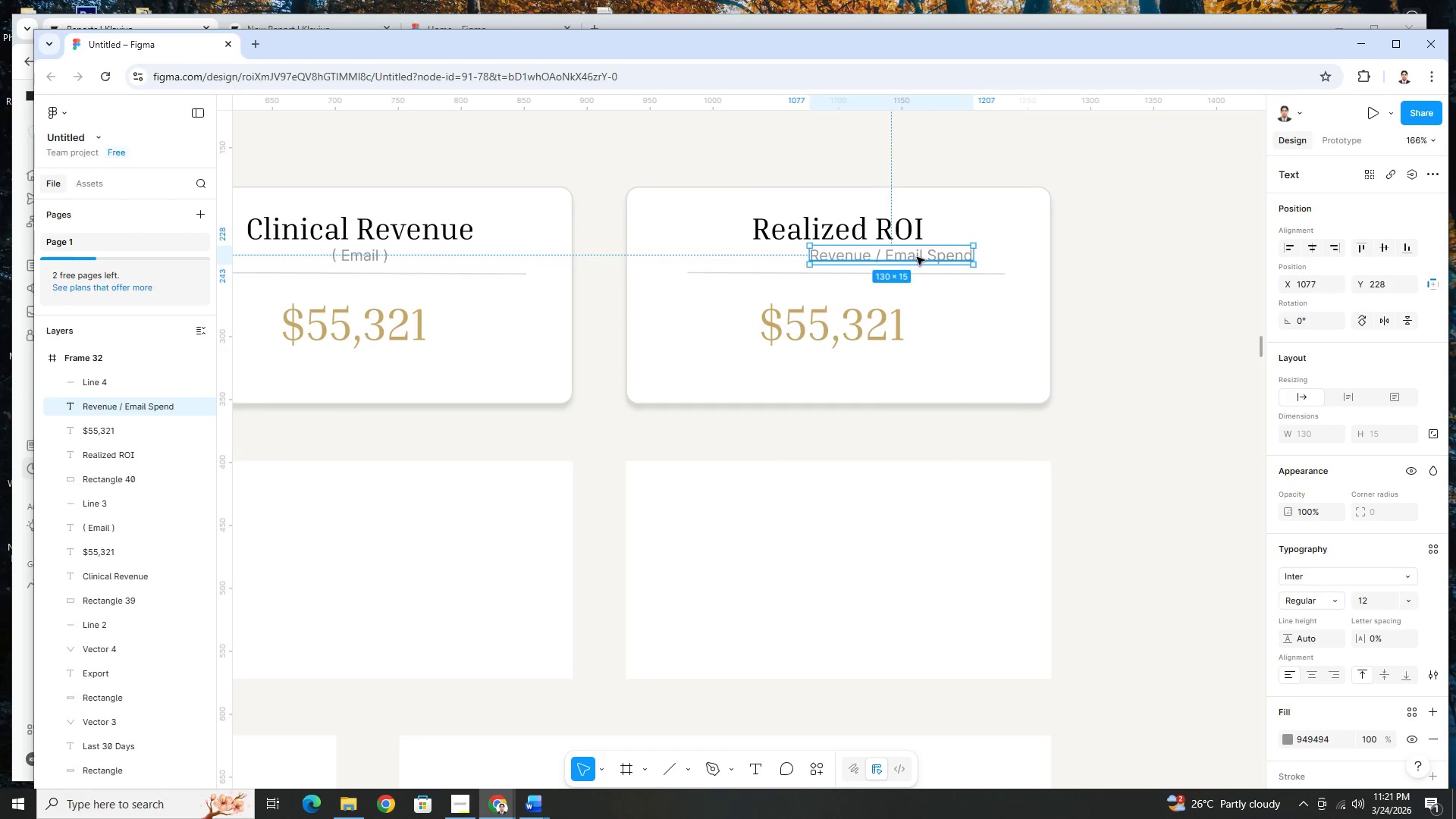 
hold_key(key=ArrowLeft, duration=1.51)
 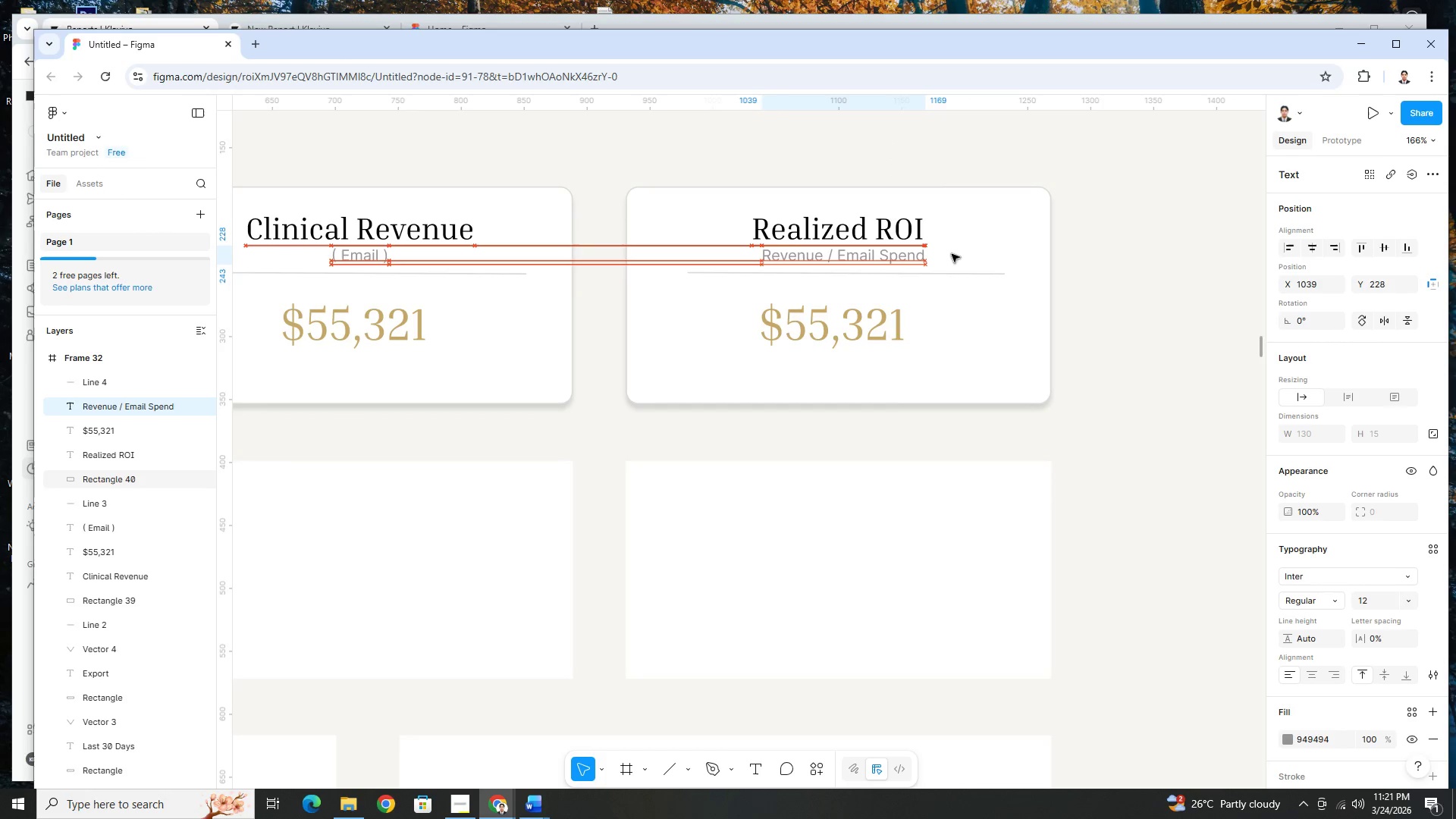 
key(ArrowLeft)
 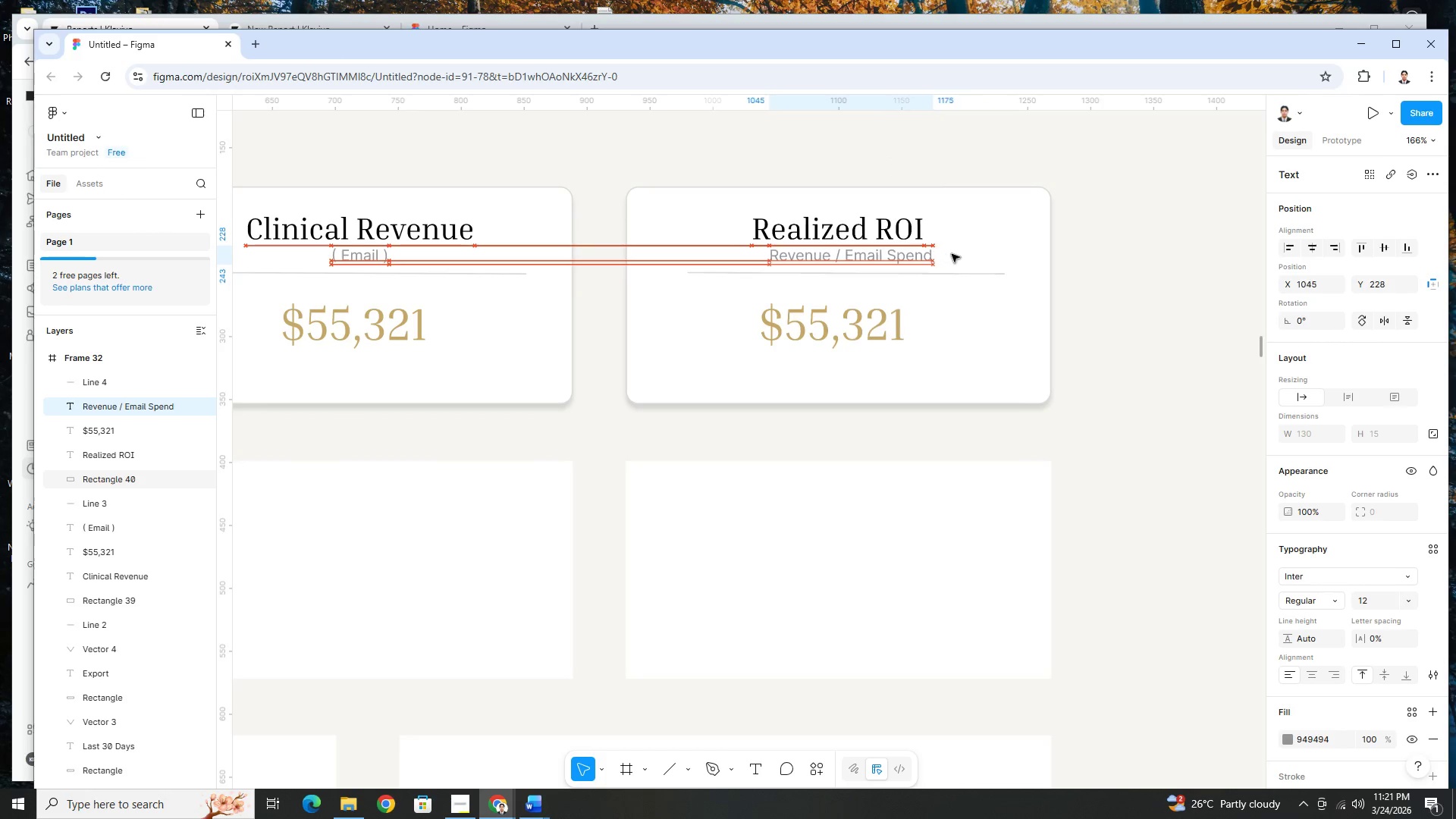 
key(ArrowLeft)
 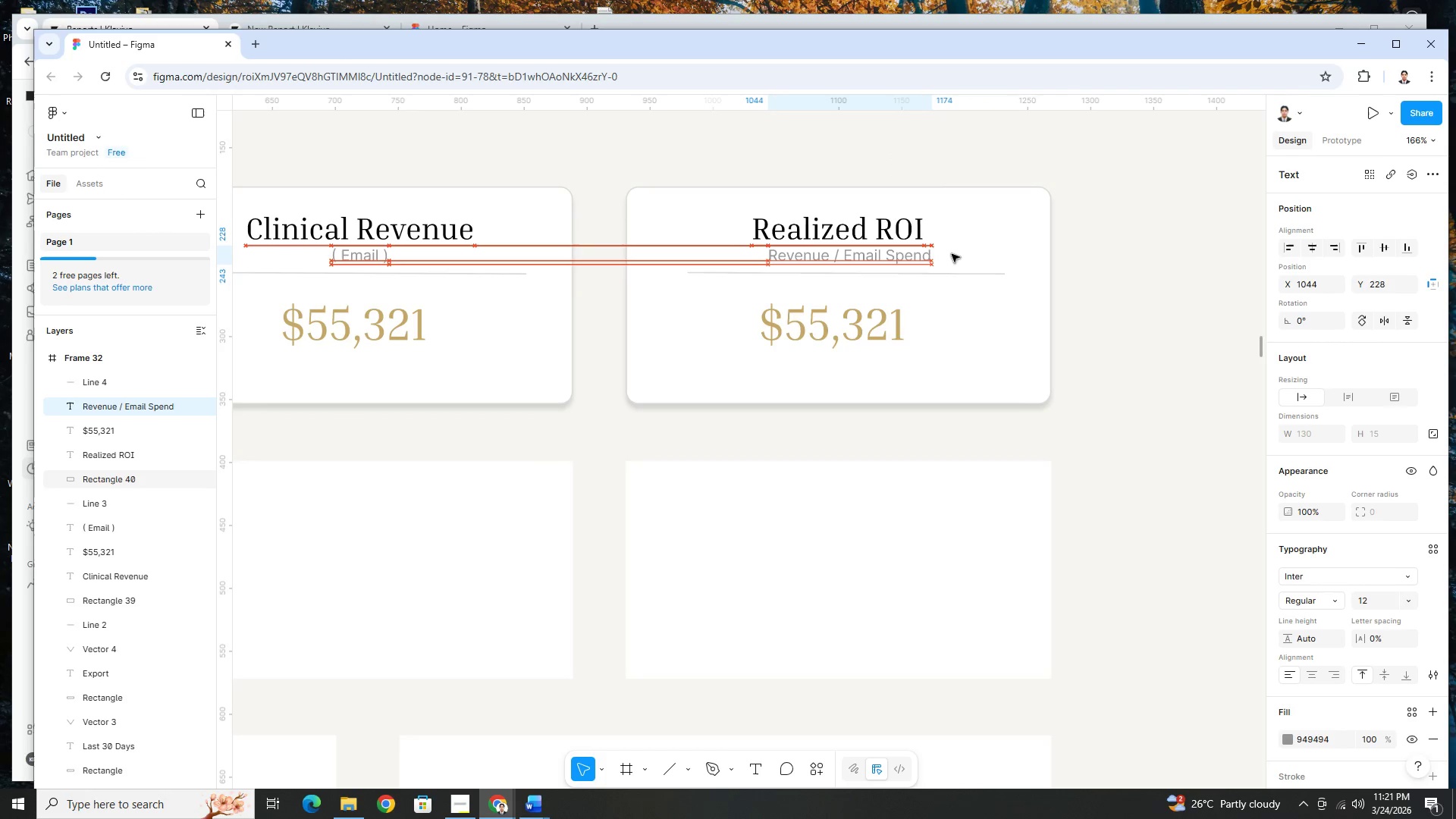 
key(ArrowLeft)
 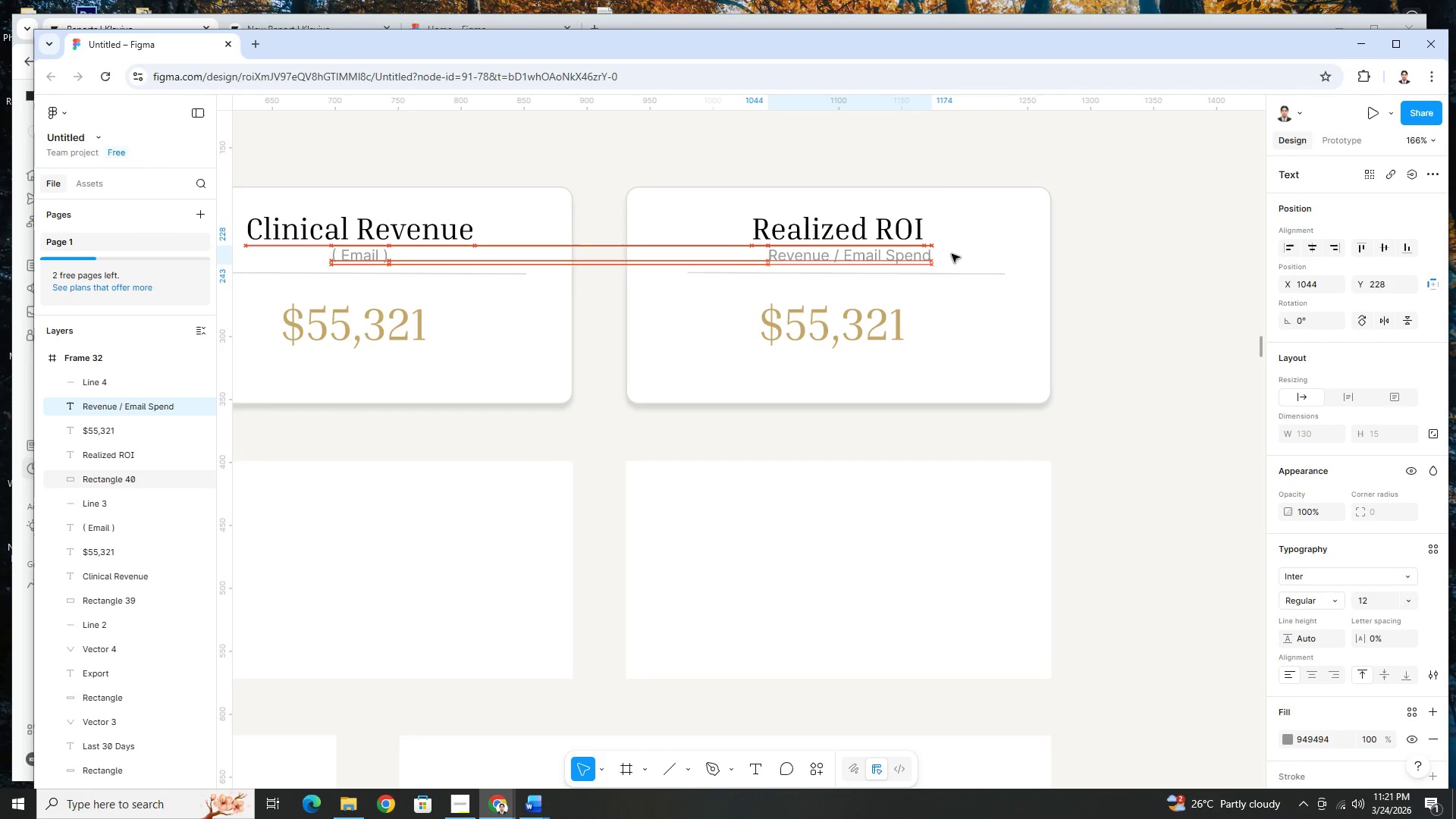 
key(ArrowLeft)
 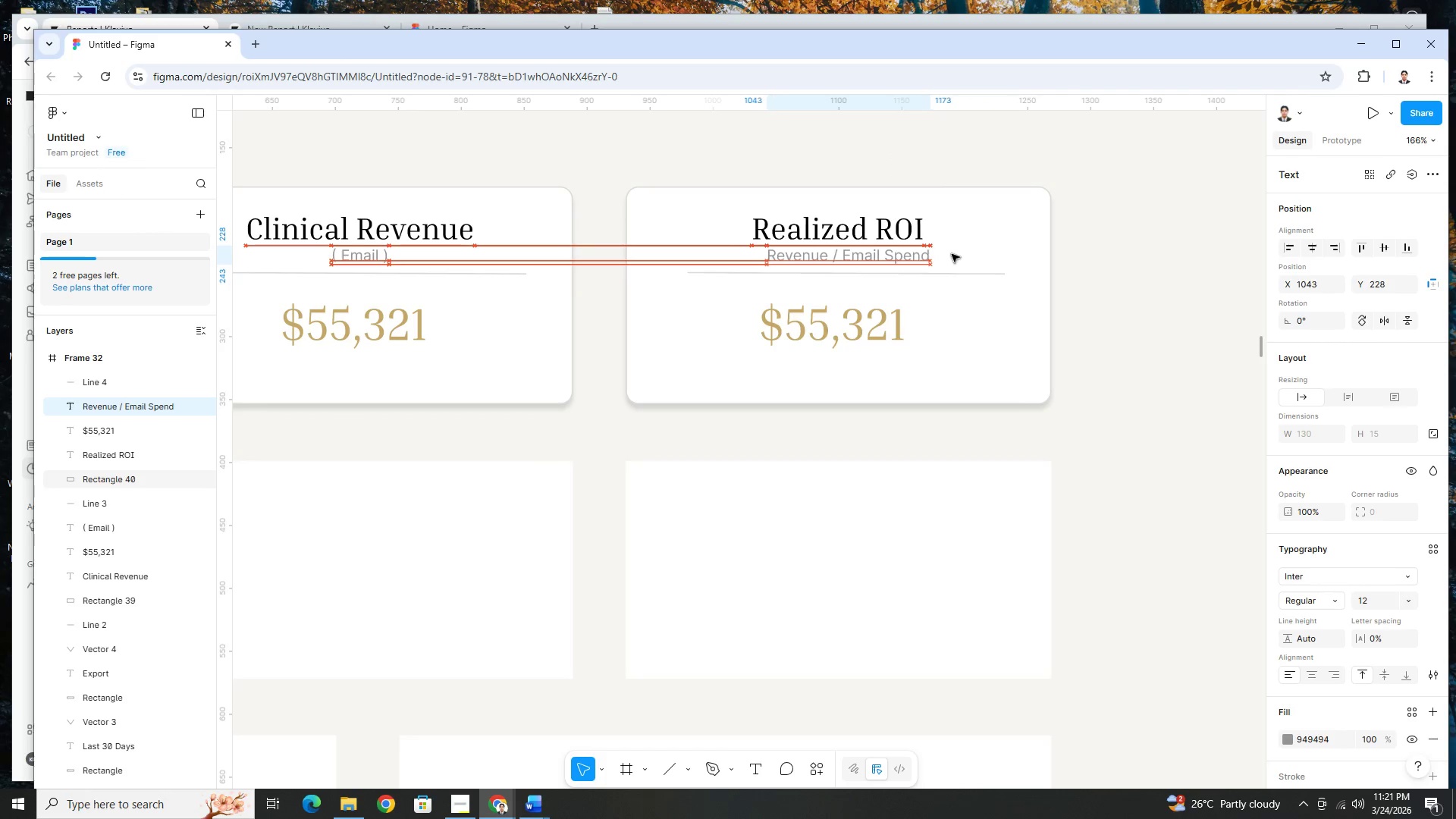 
key(ArrowLeft)
 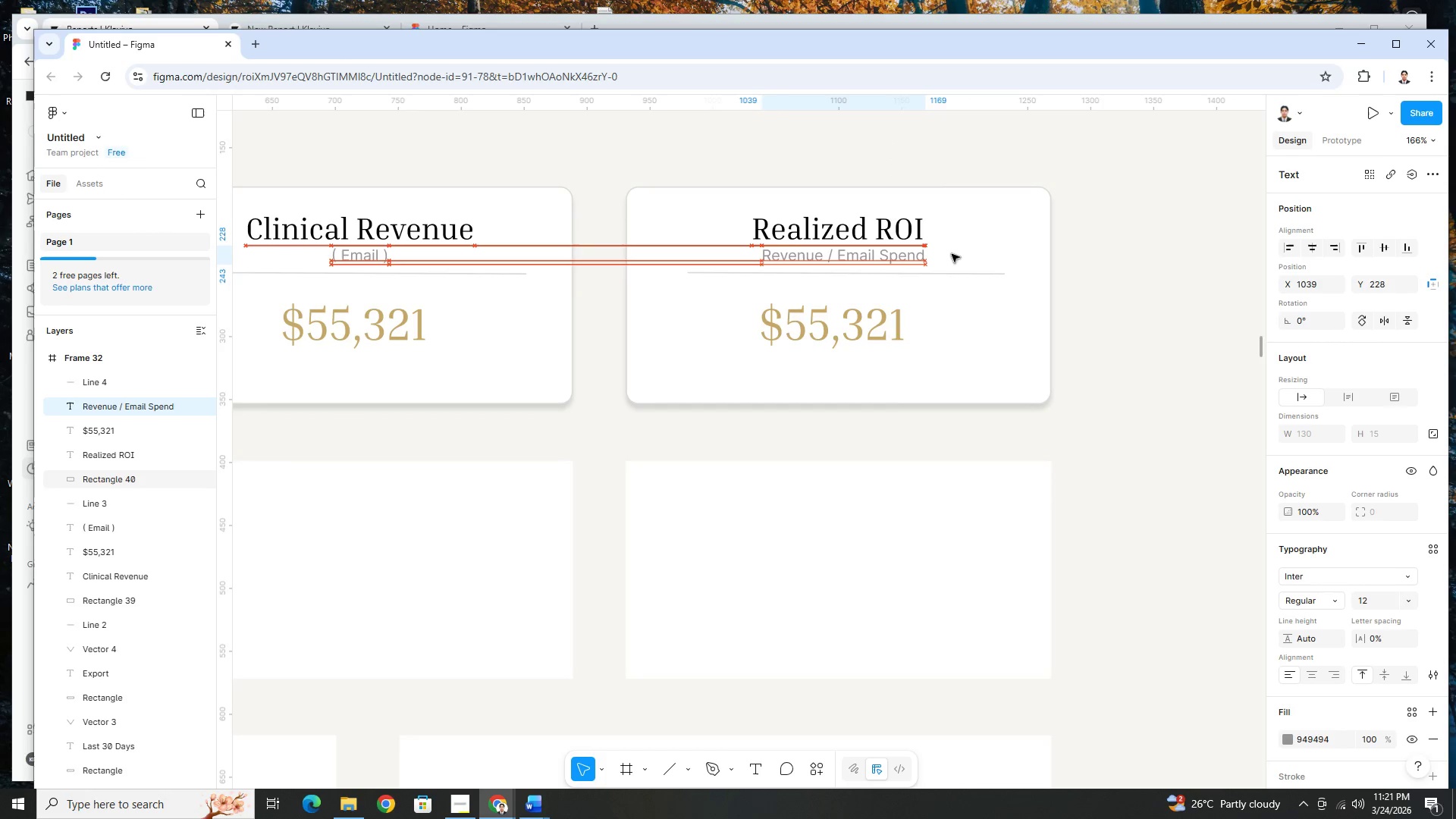 
key(ArrowLeft)
 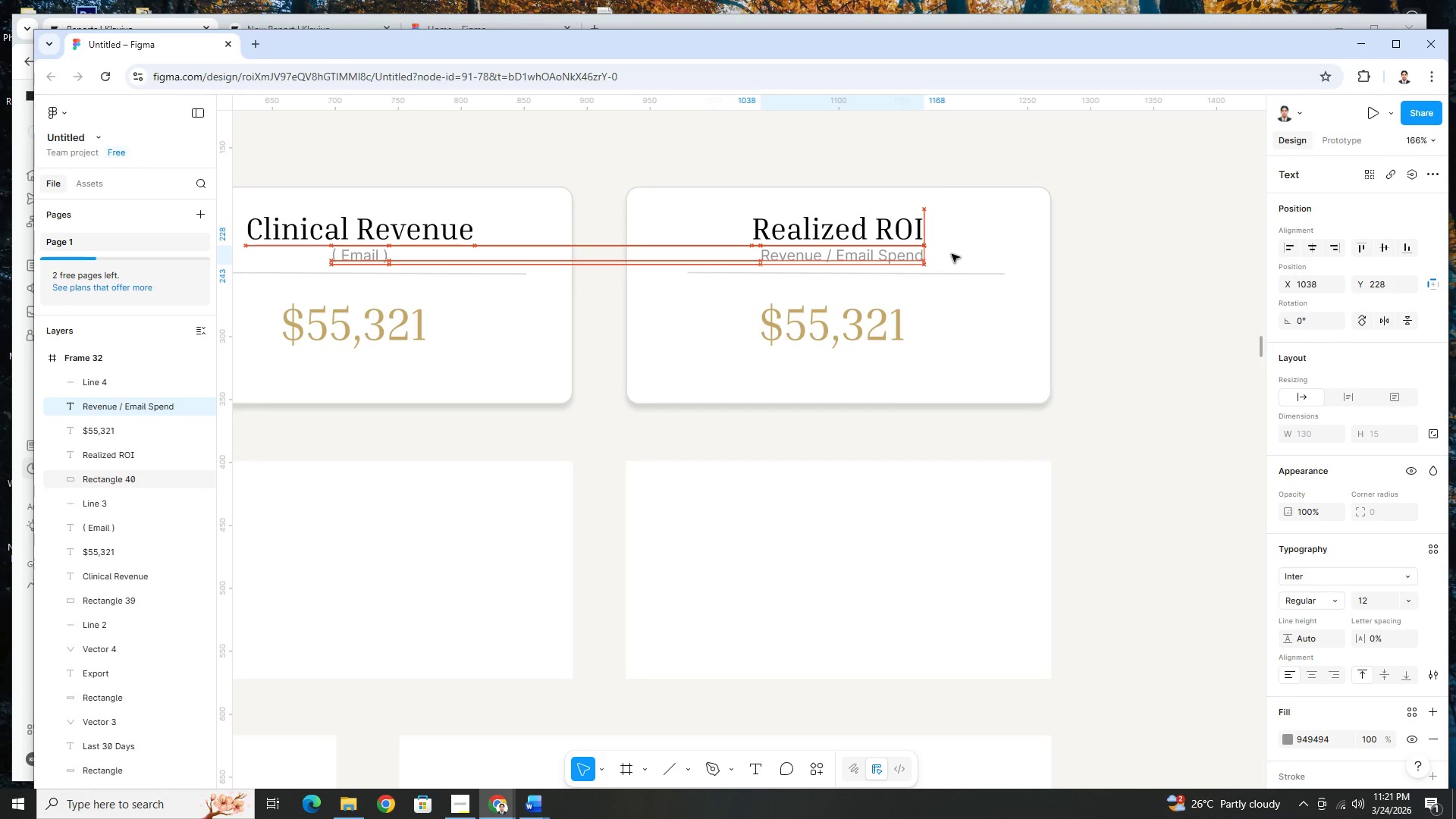 
key(ArrowLeft)
 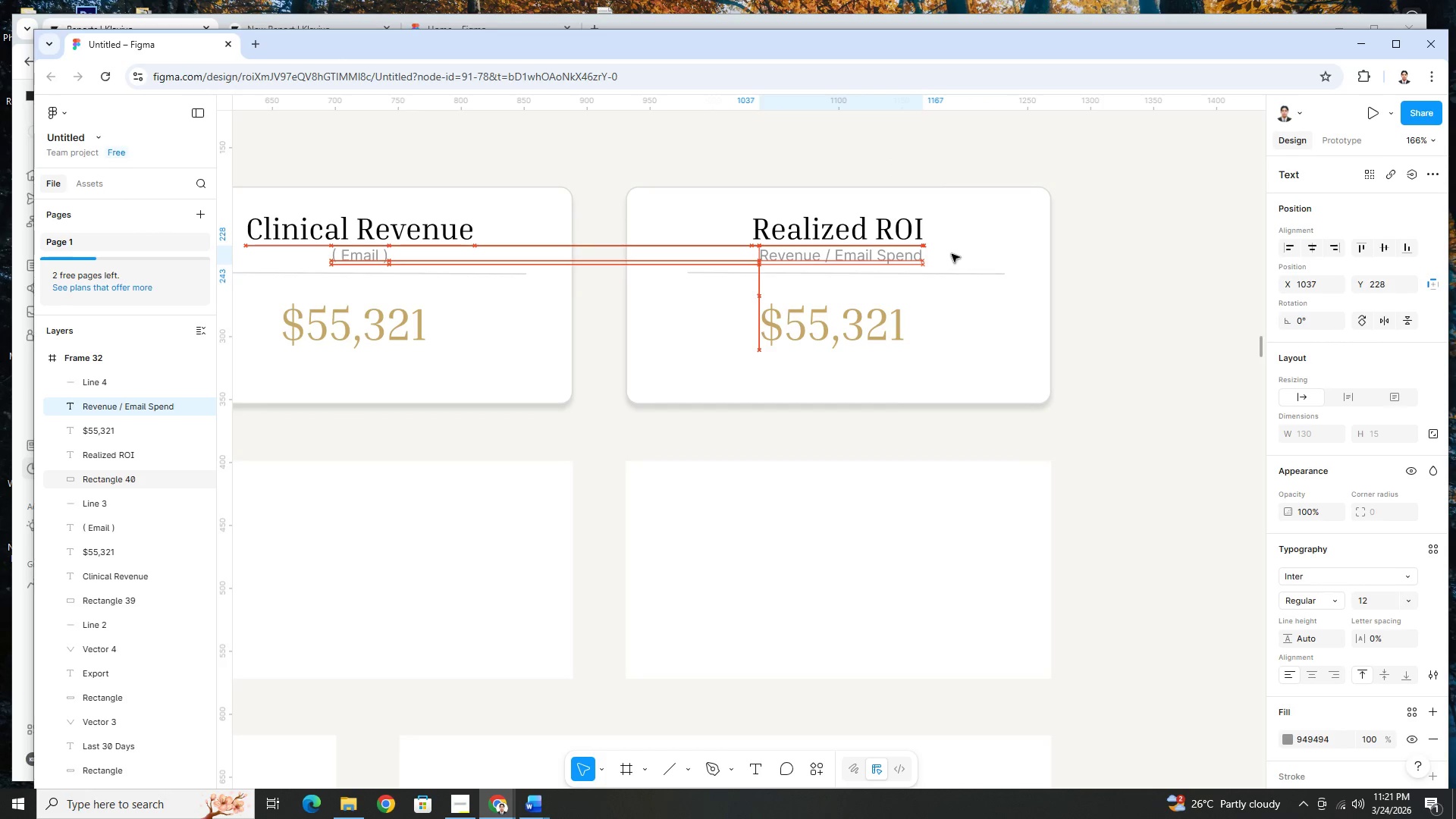 
key(ArrowLeft)
 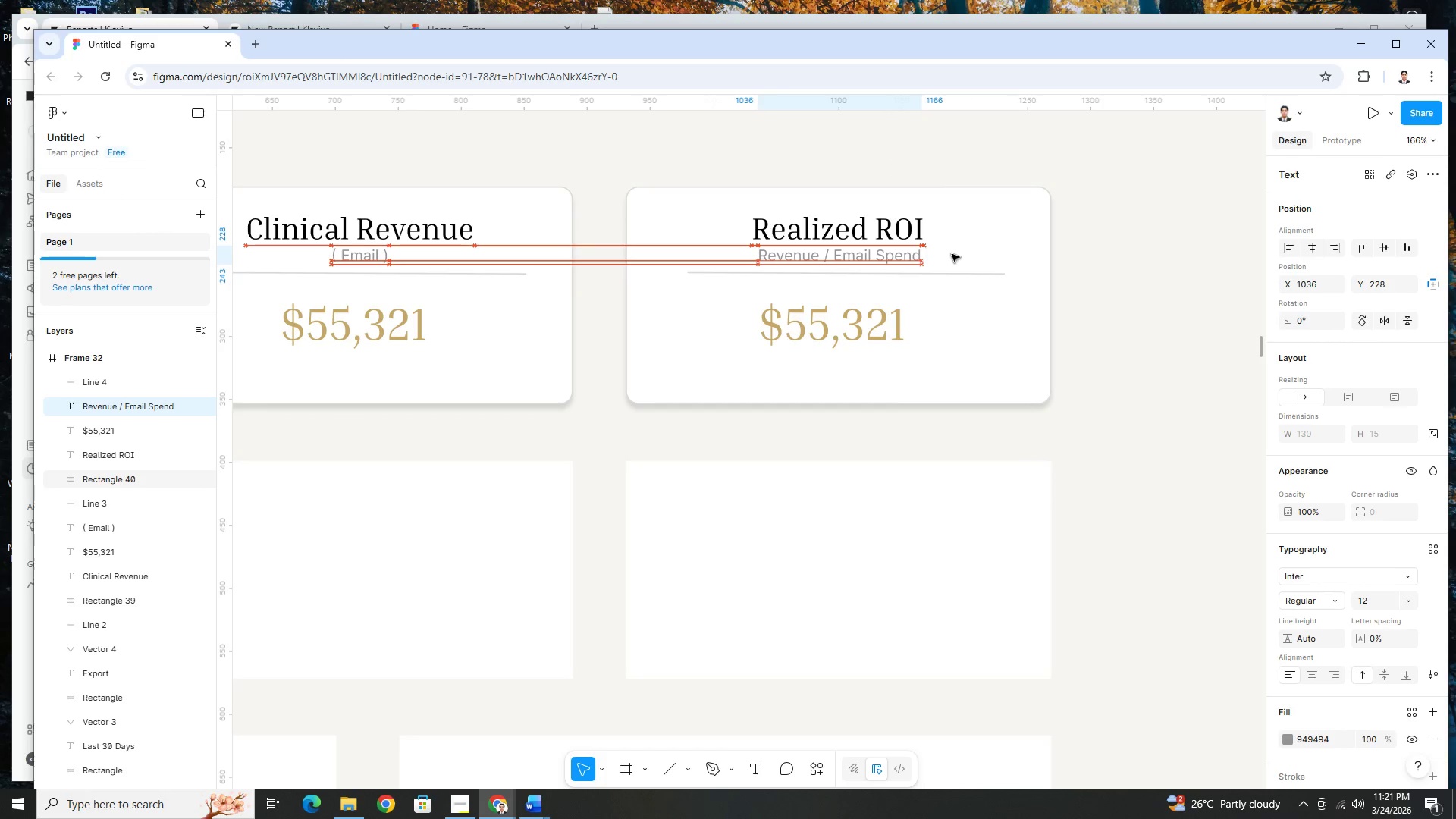 
key(ArrowLeft)
 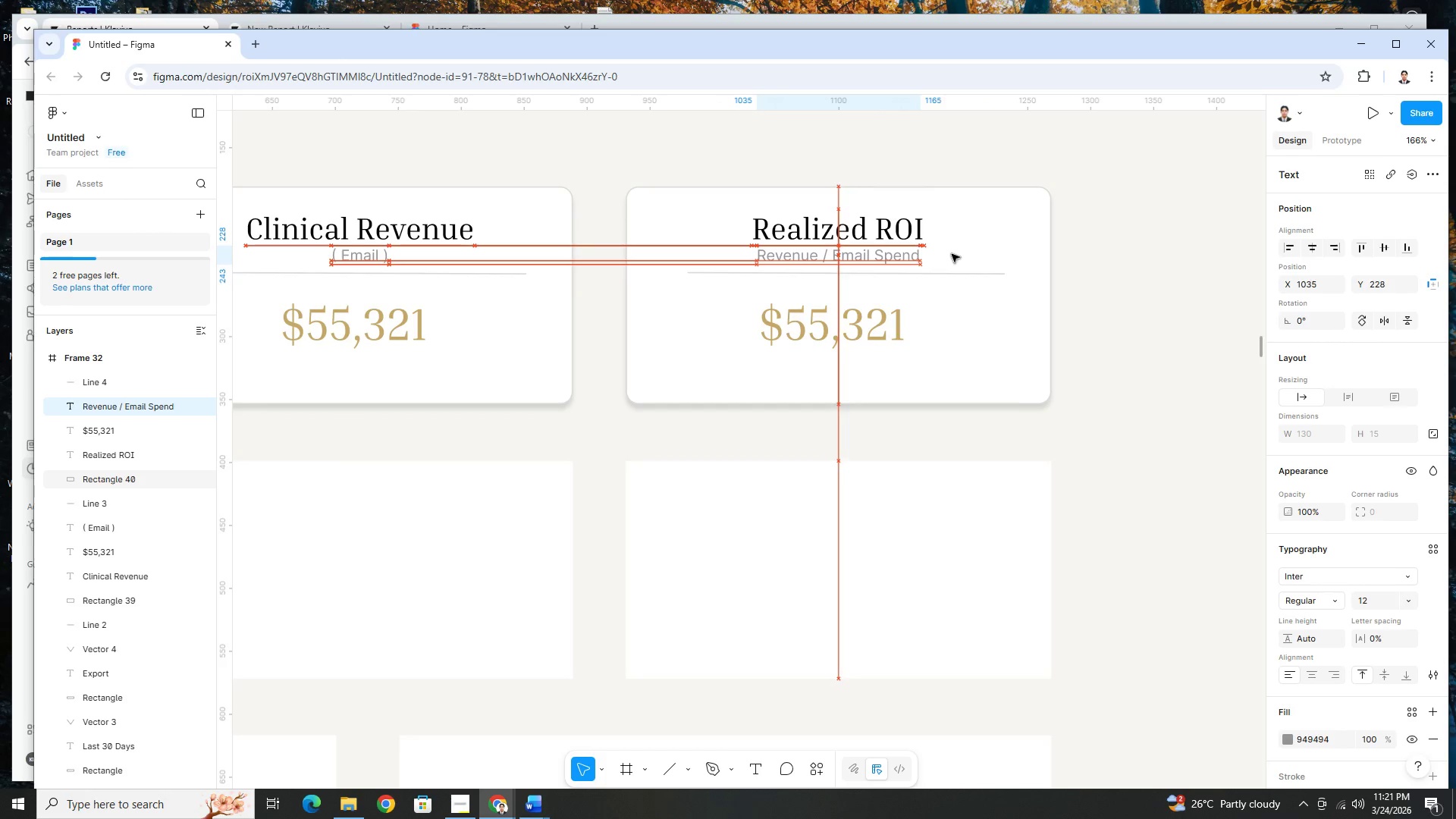 
key(ArrowLeft)
 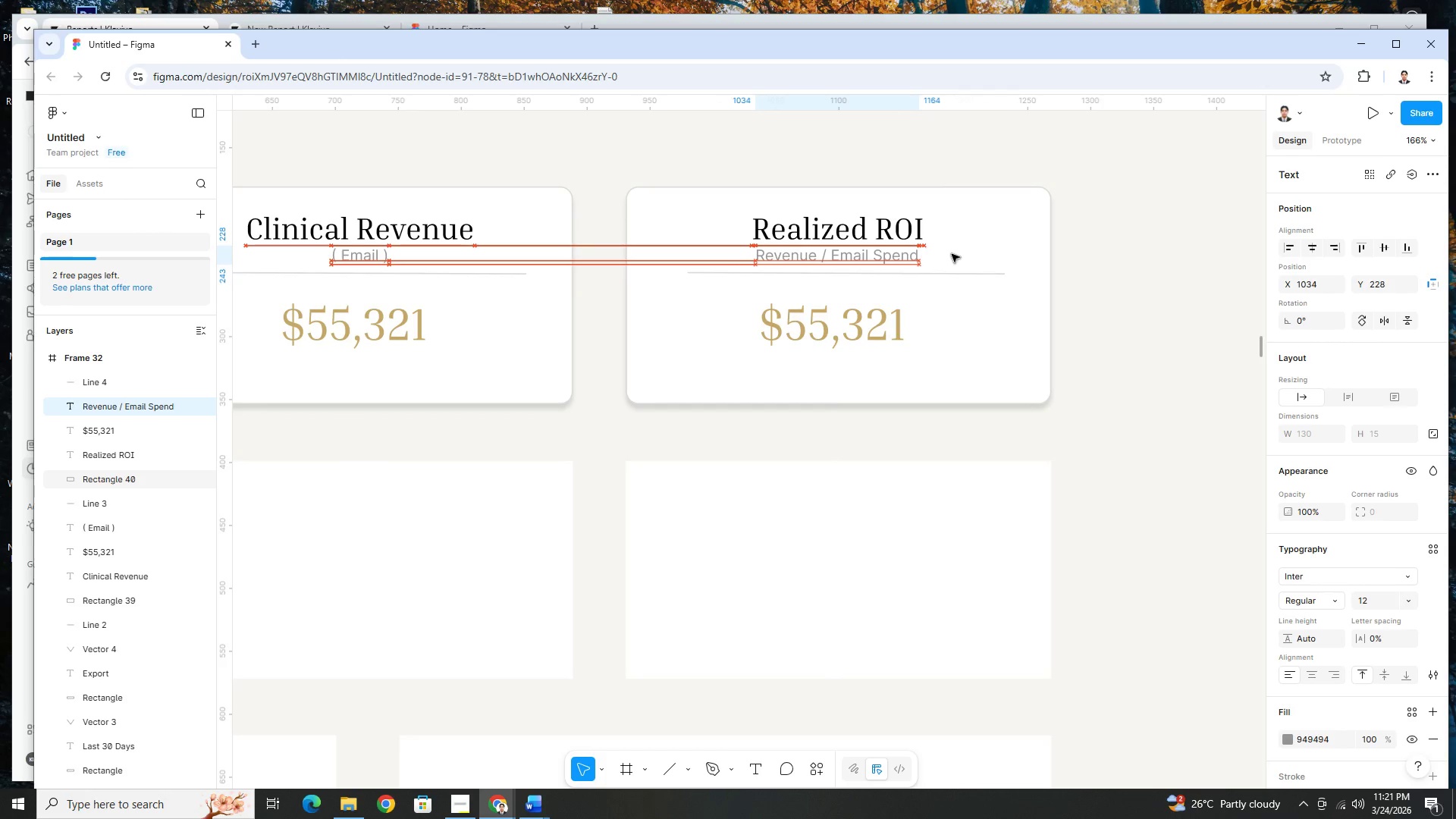 
key(ArrowRight)
 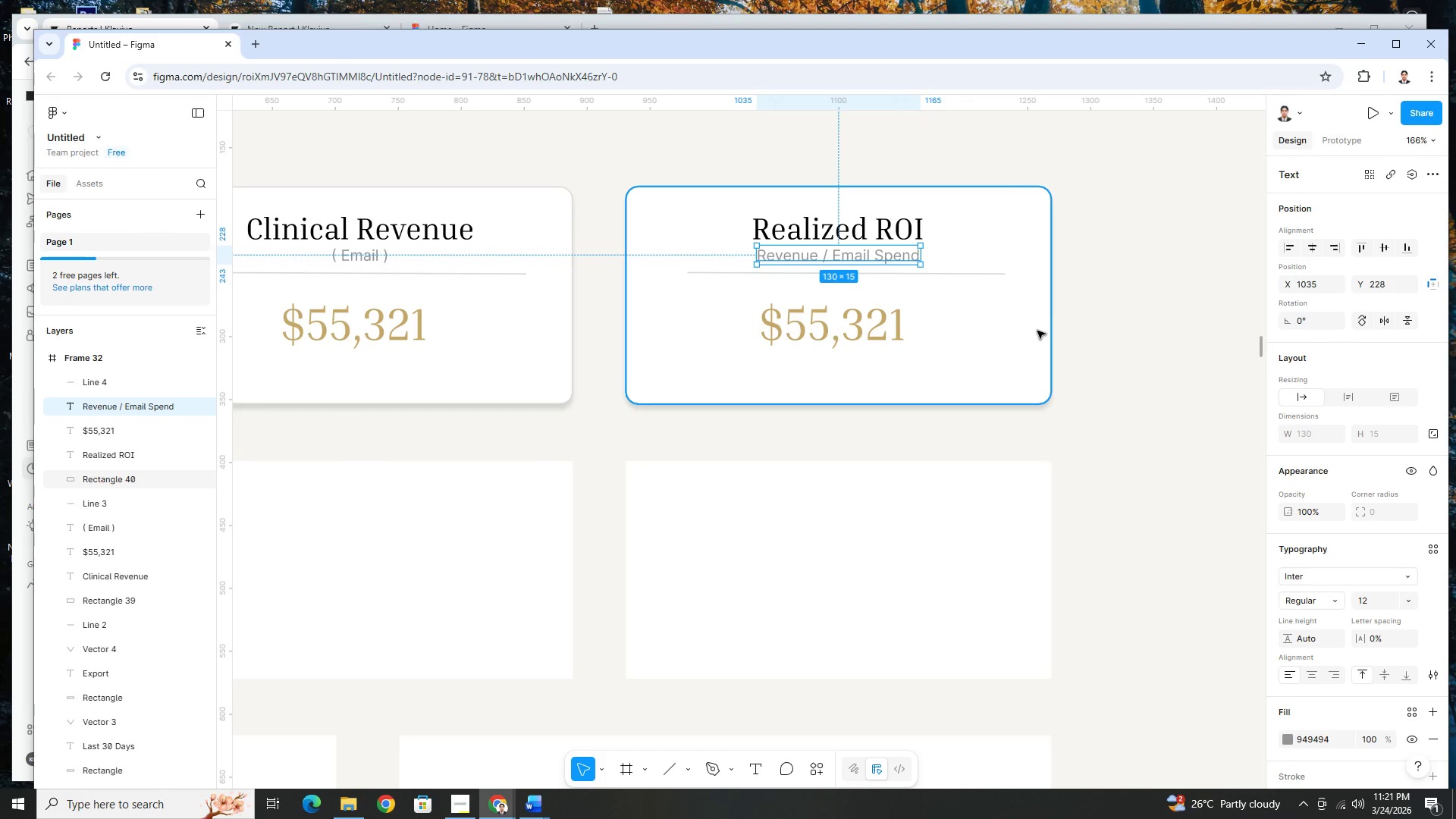 
left_click([1036, 331])
 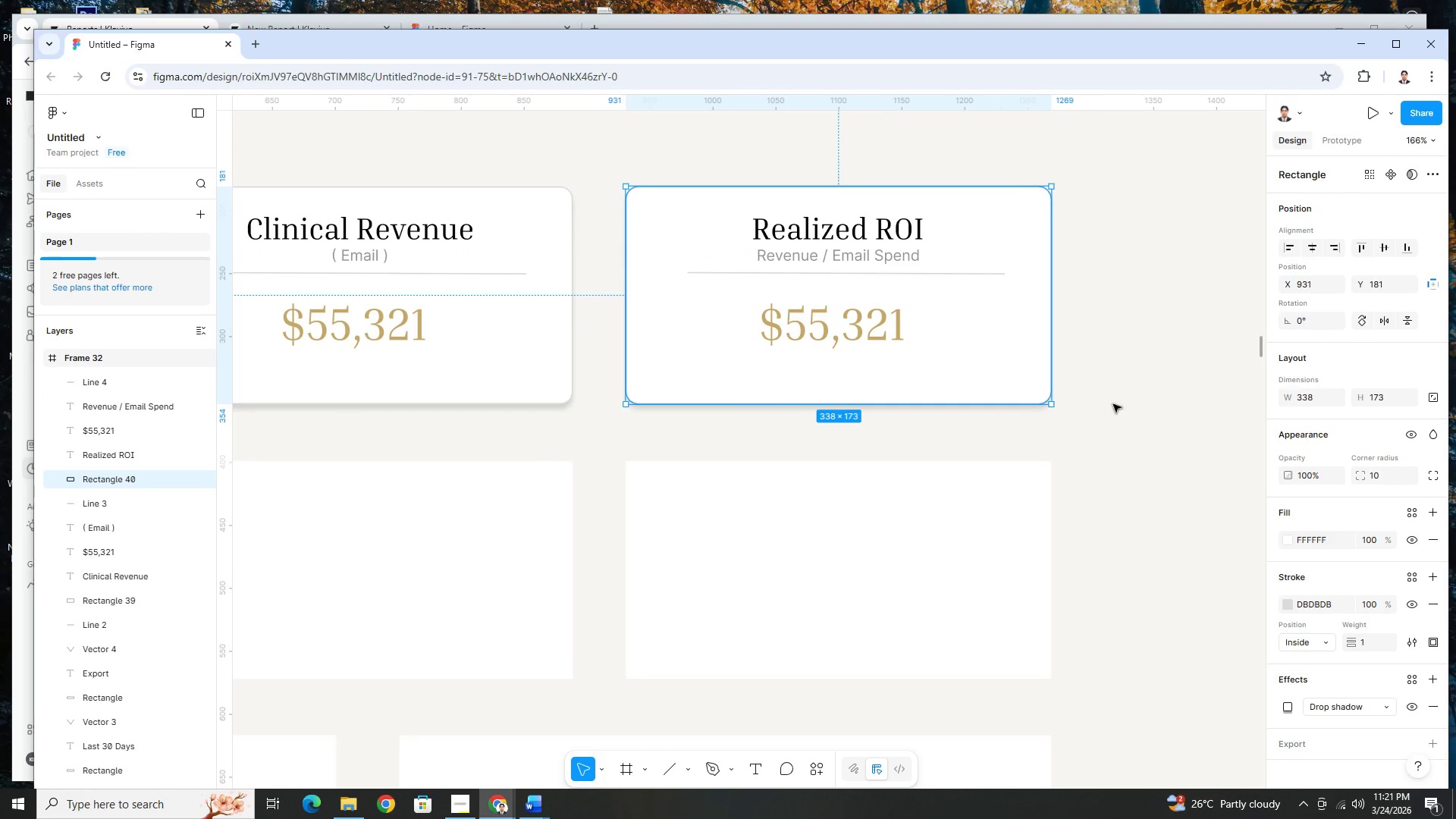 
hold_key(key=ControlLeft, duration=1.41)
scroll: coordinate [1119, 406], scroll_direction: down, amount: 7.0
 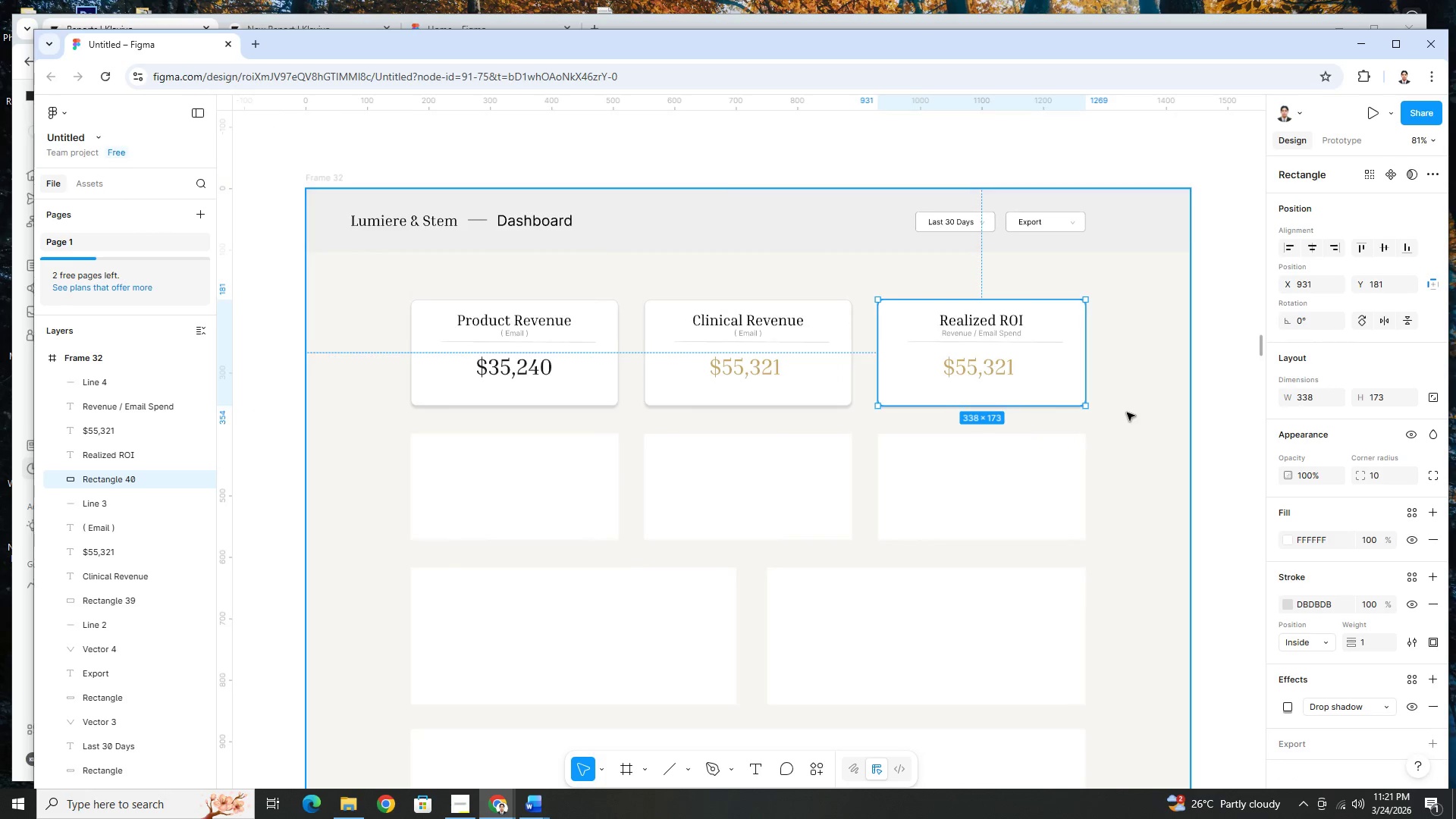 
scroll: coordinate [1127, 413], scroll_direction: up, amount: 6.0
 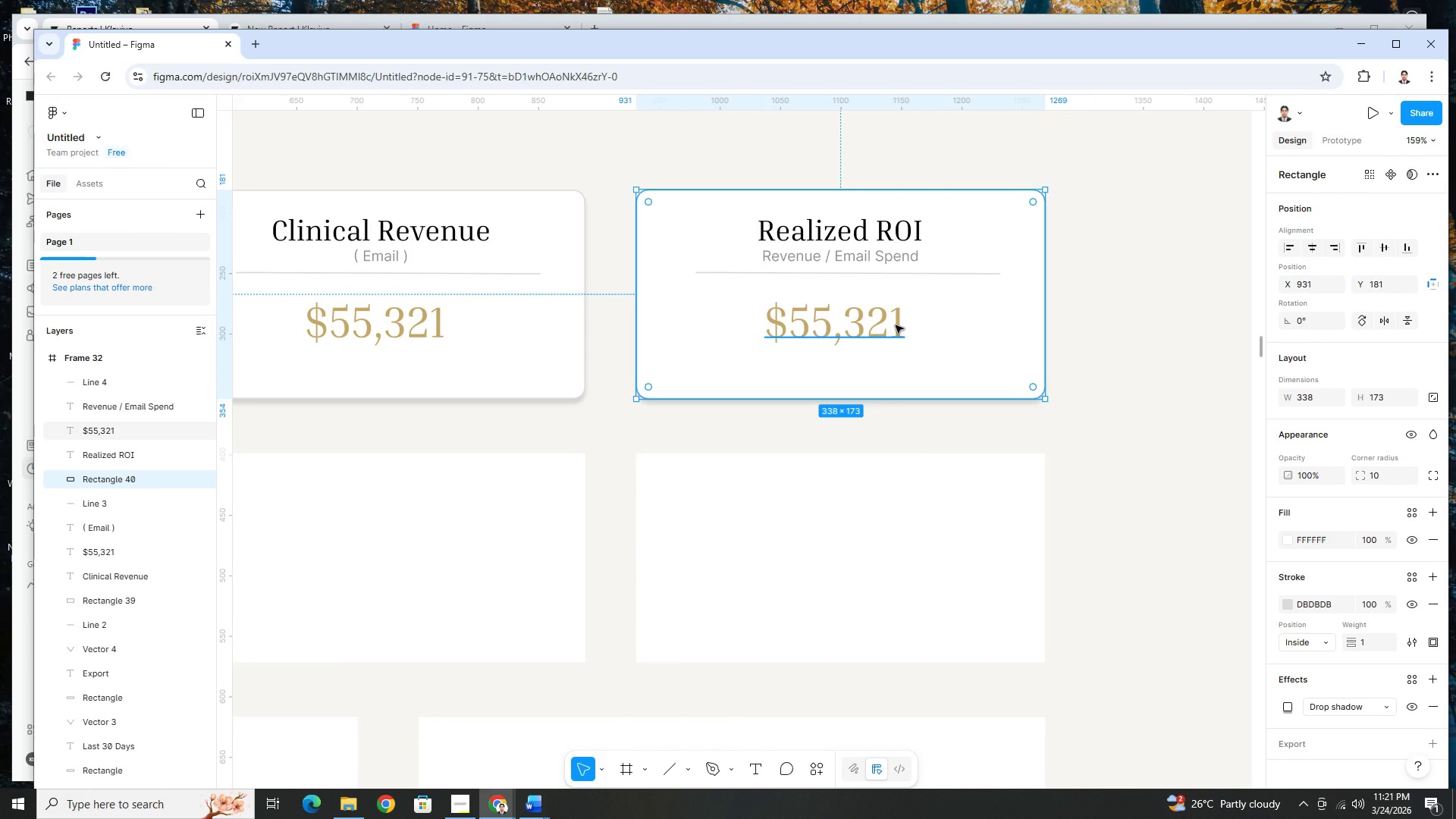 
left_click([896, 325])
 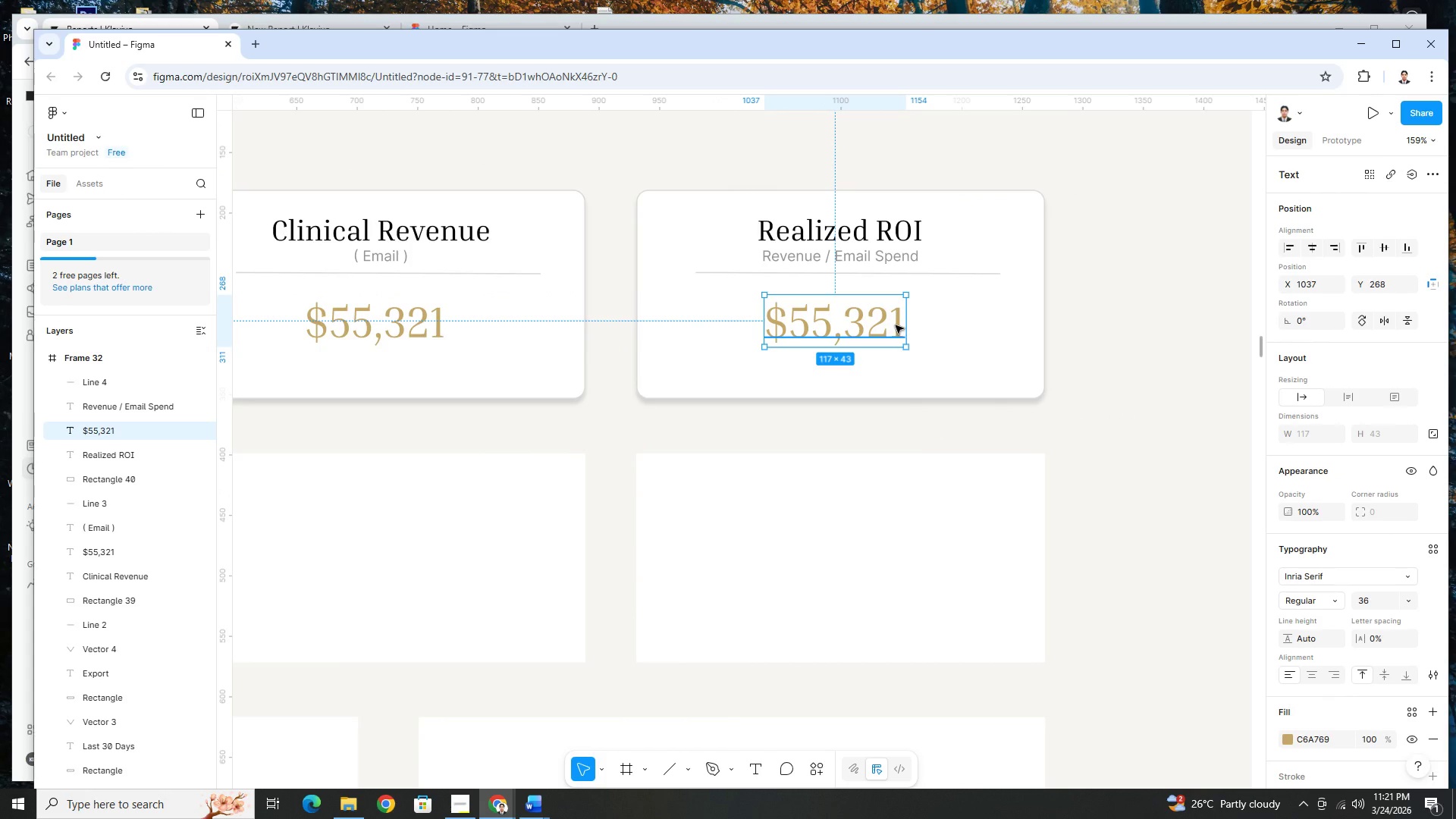 
hold_key(key=ControlLeft, duration=1.53)
scroll: coordinate [933, 364], scroll_direction: down, amount: 6.0
 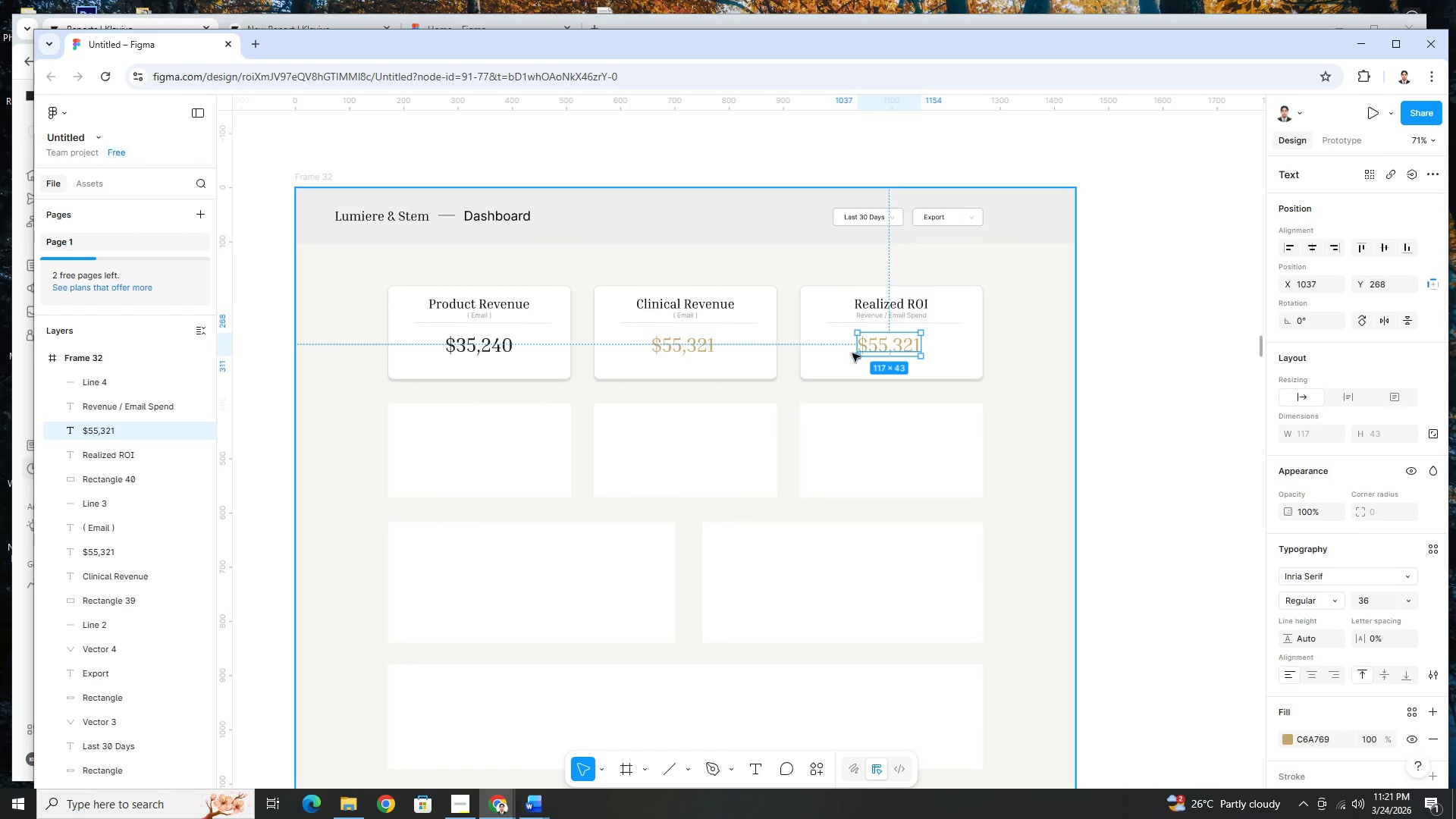 
hold_key(key=ControlLeft, duration=1.52)
 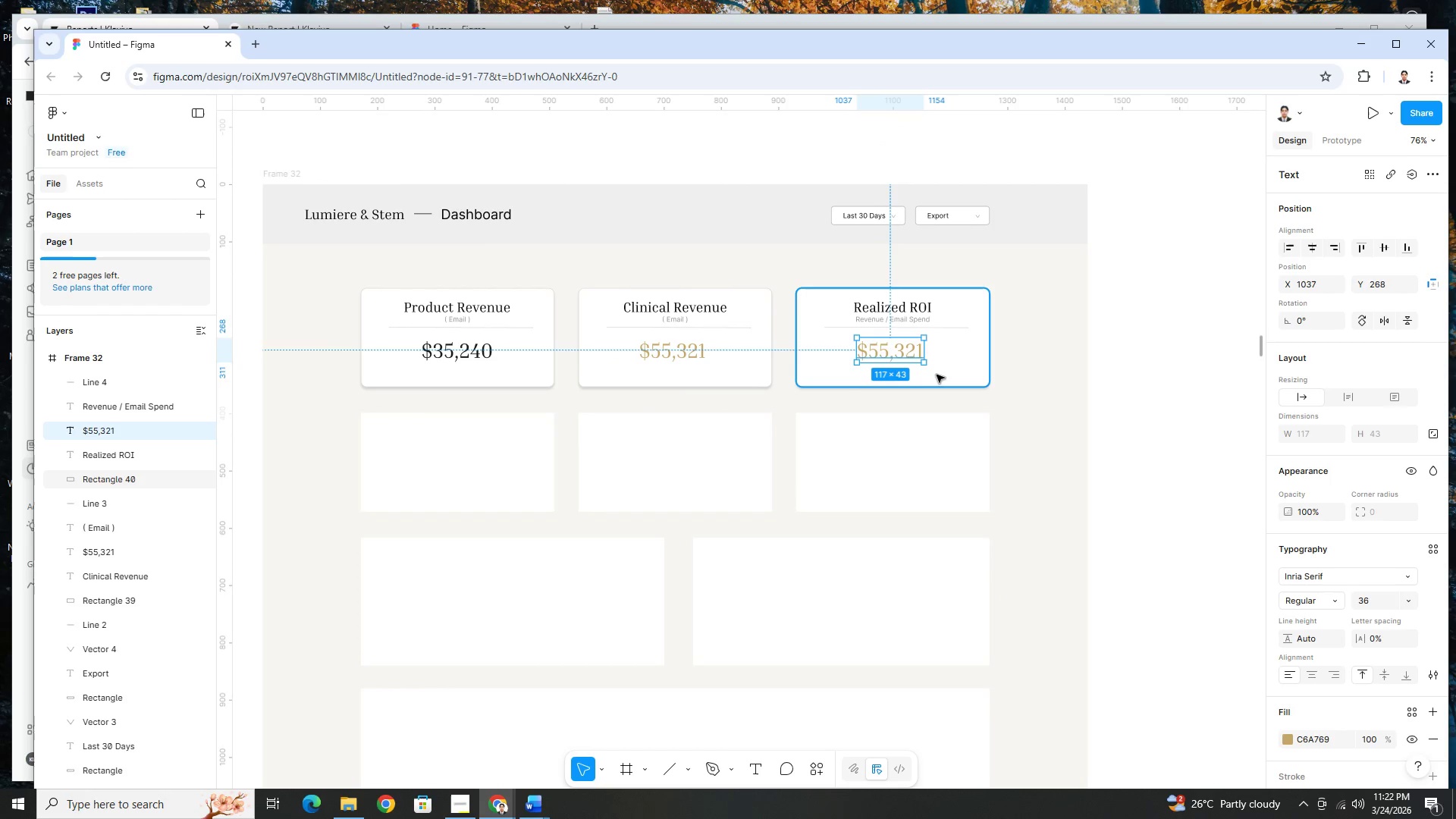 
hold_key(key=ControlLeft, duration=1.51)
 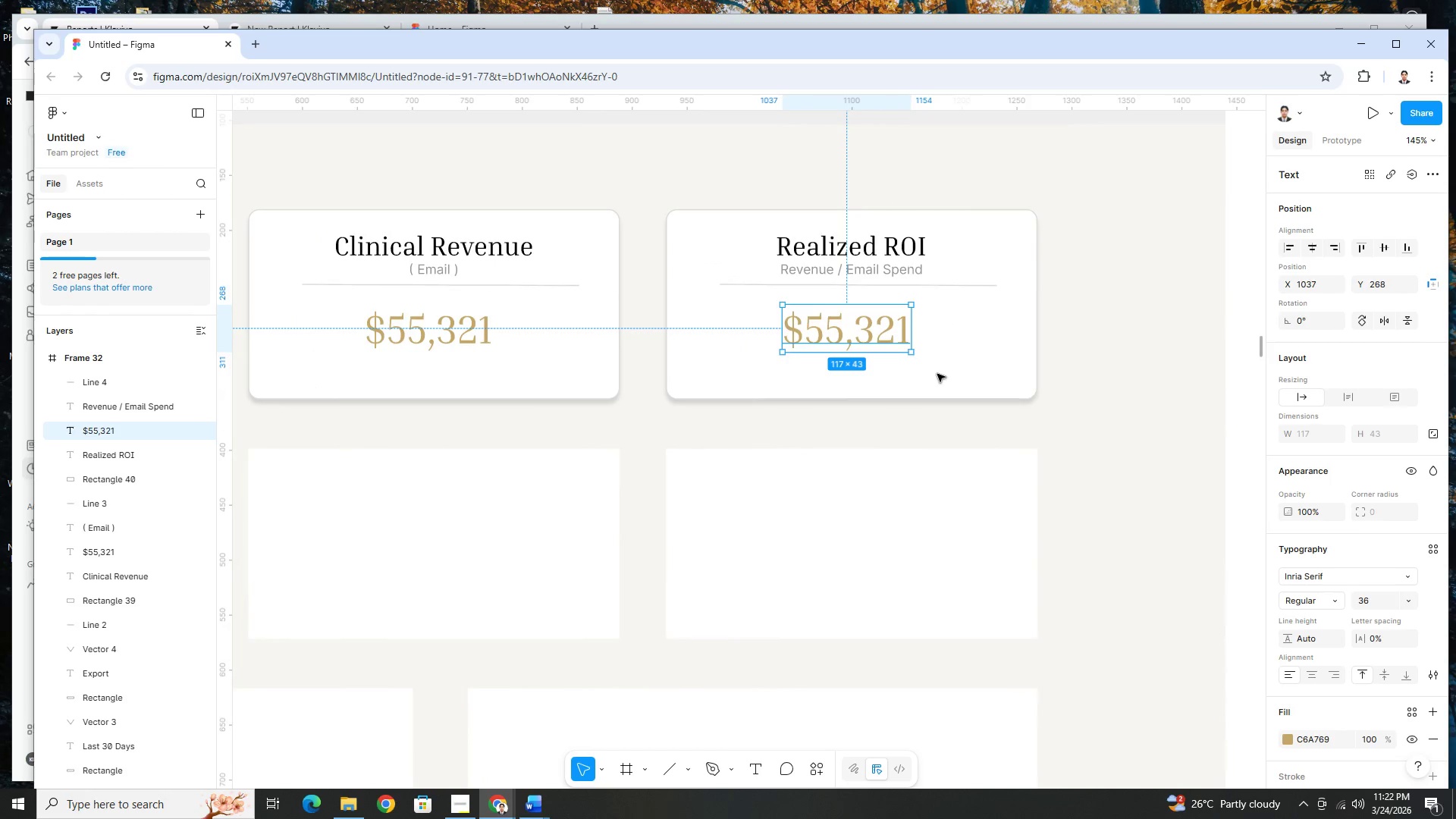 
scroll: coordinate [915, 335], scroll_direction: up, amount: 3.0
 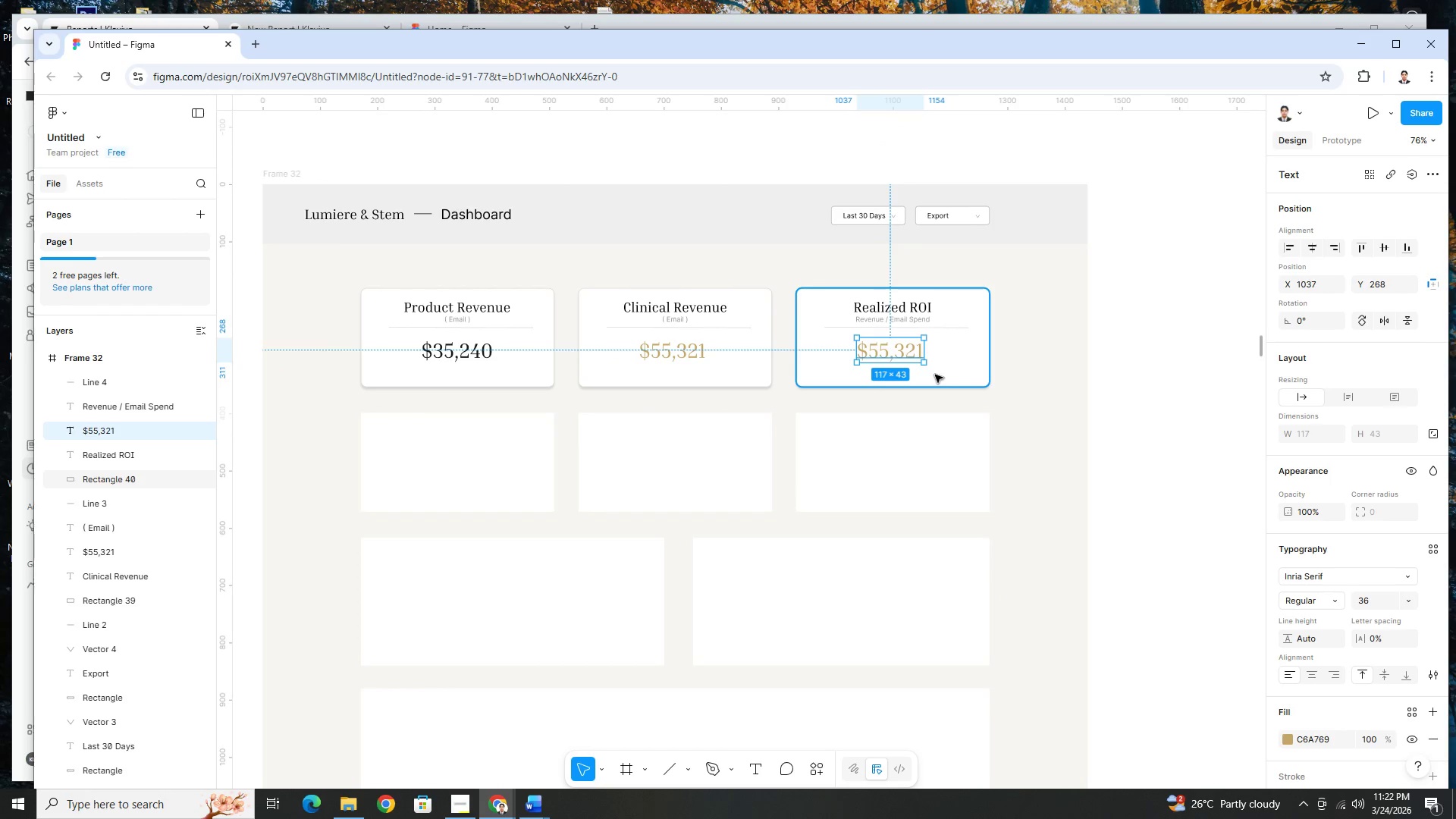 
hold_key(key=ControlLeft, duration=0.69)
scroll: coordinate [937, 374], scroll_direction: up, amount: 4.0
 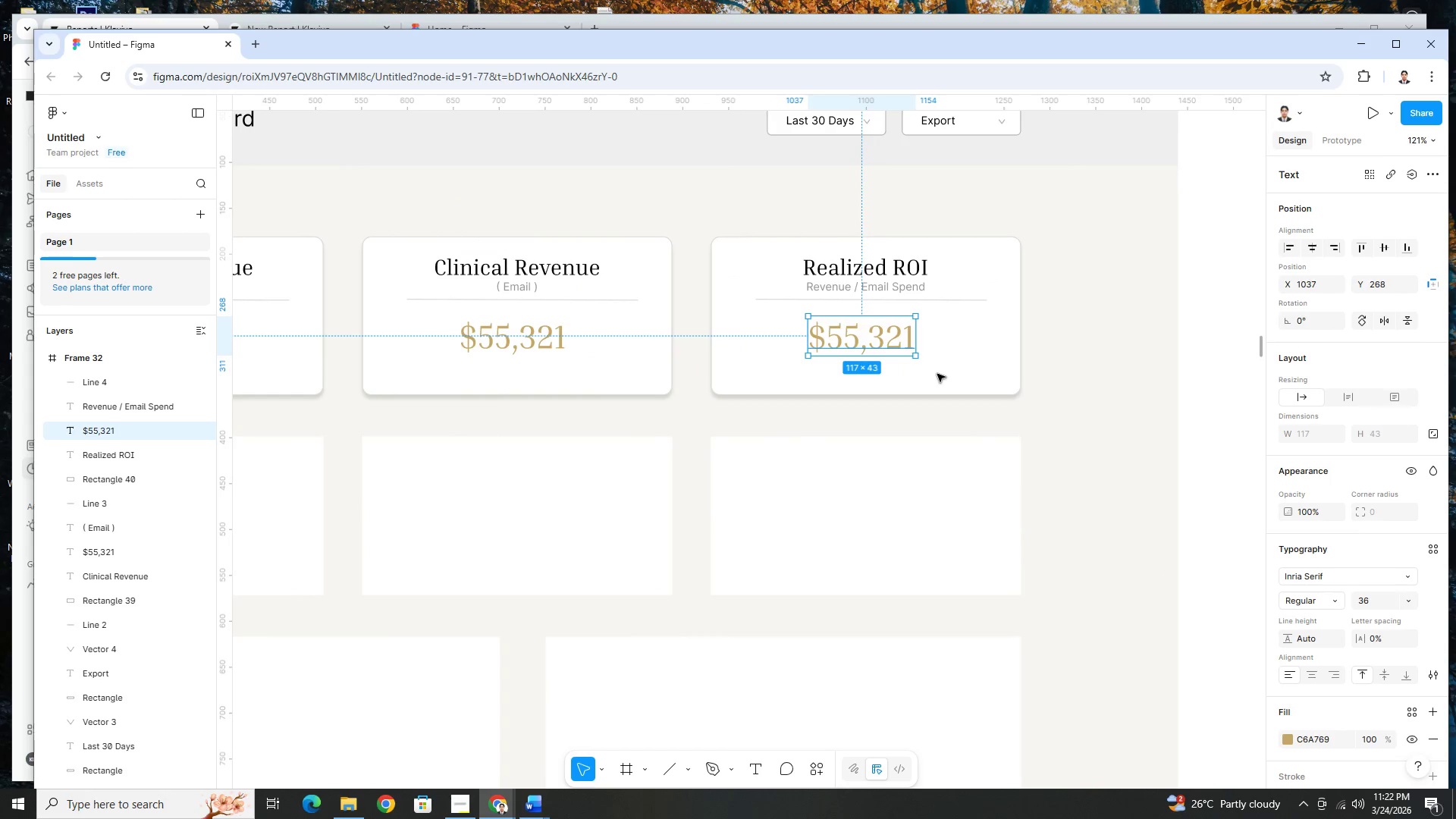 
wait(6.09)
 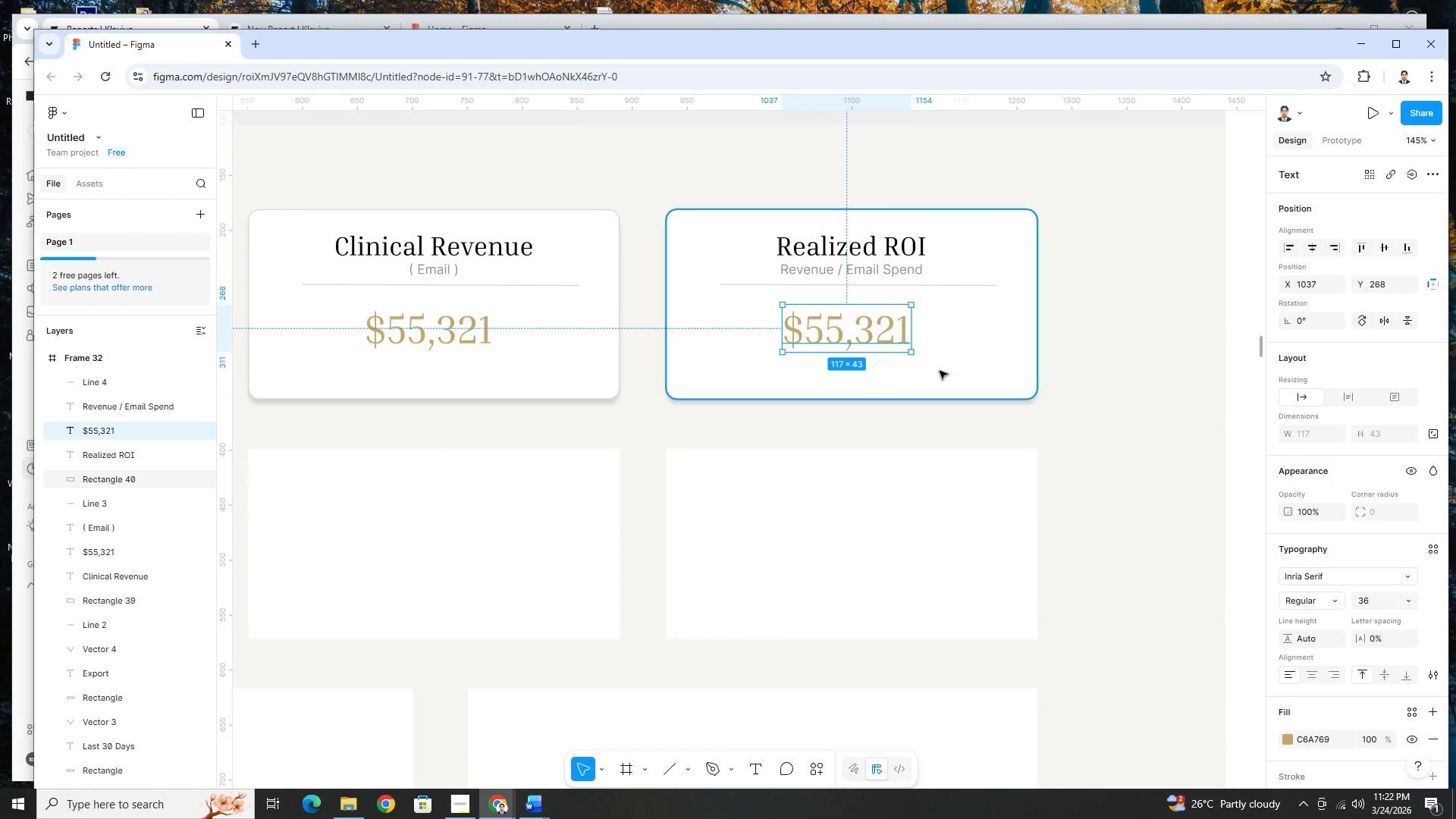 
left_click([519, 801])
 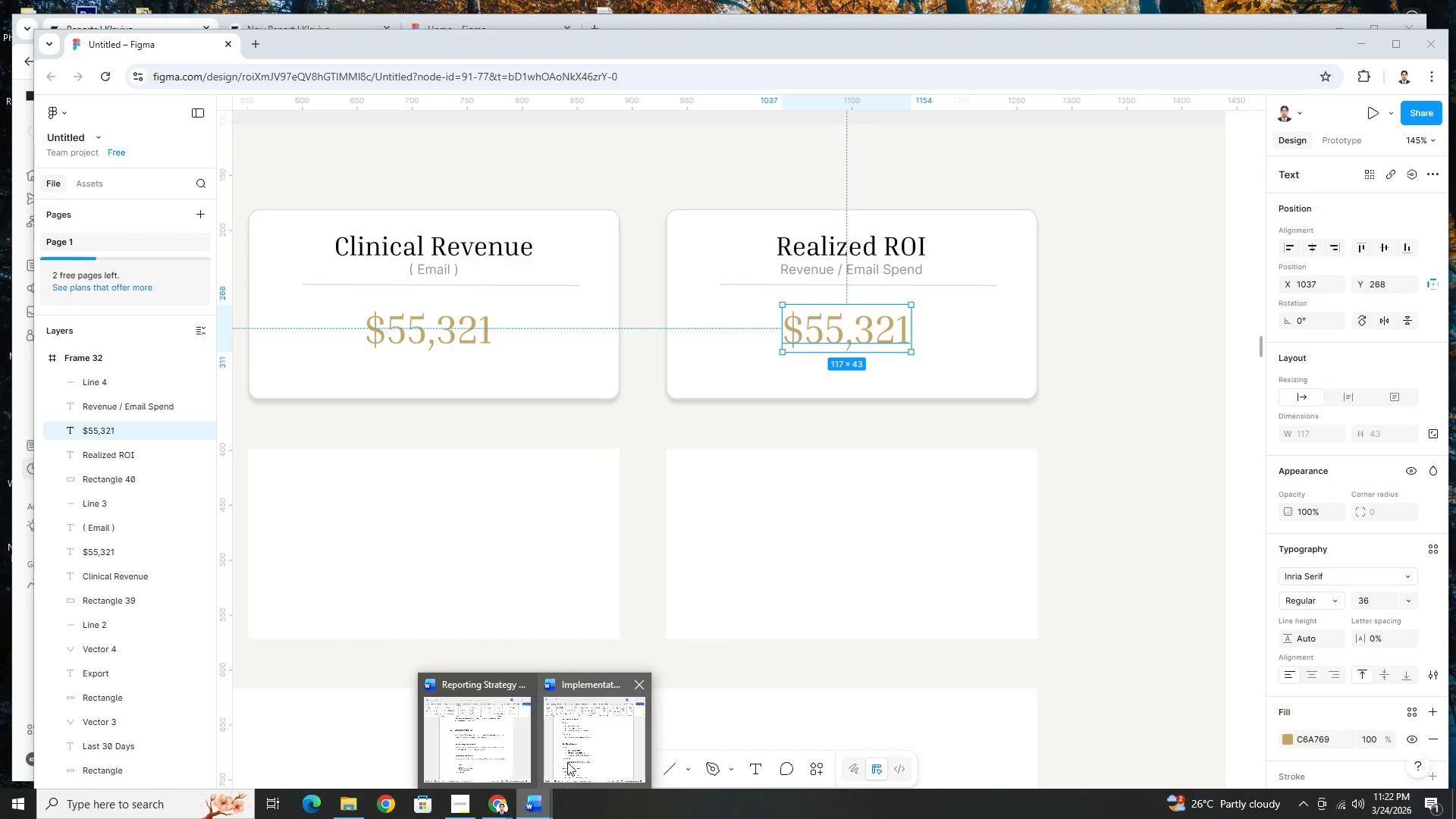 
mouse_move([551, 761])
 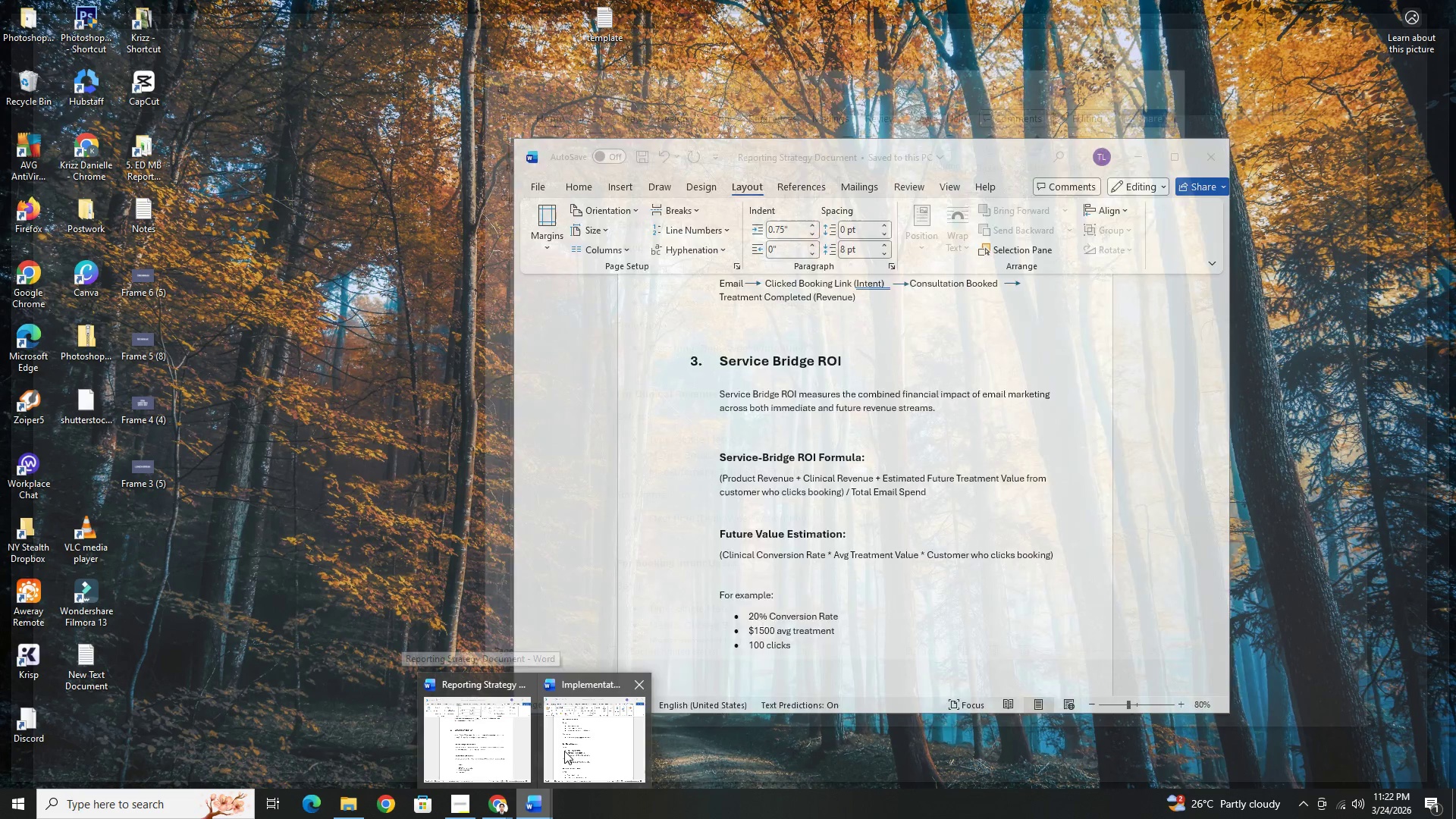 
left_click([570, 751])
 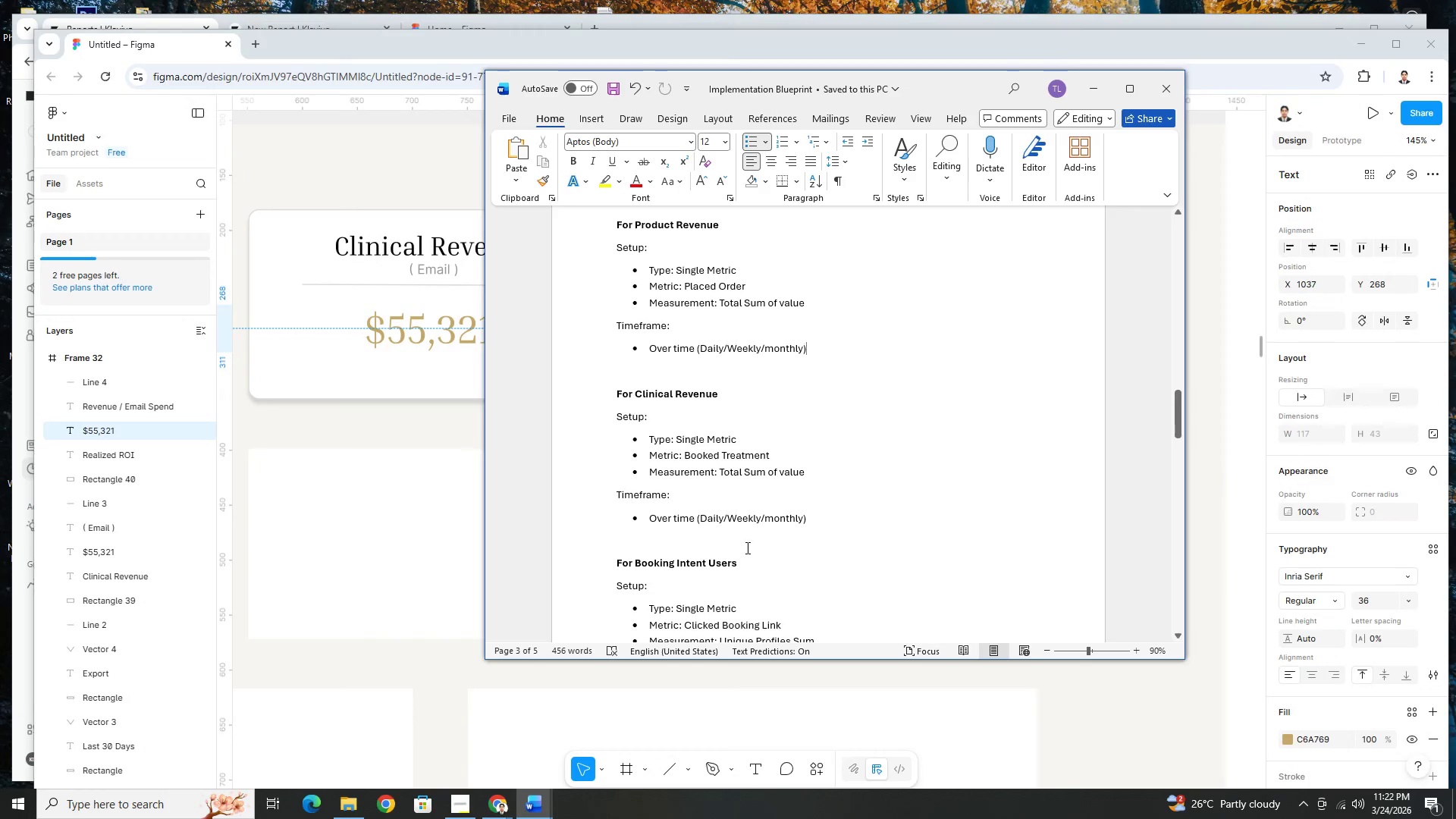 
scroll: coordinate [802, 482], scroll_direction: down, amount: 10.0
 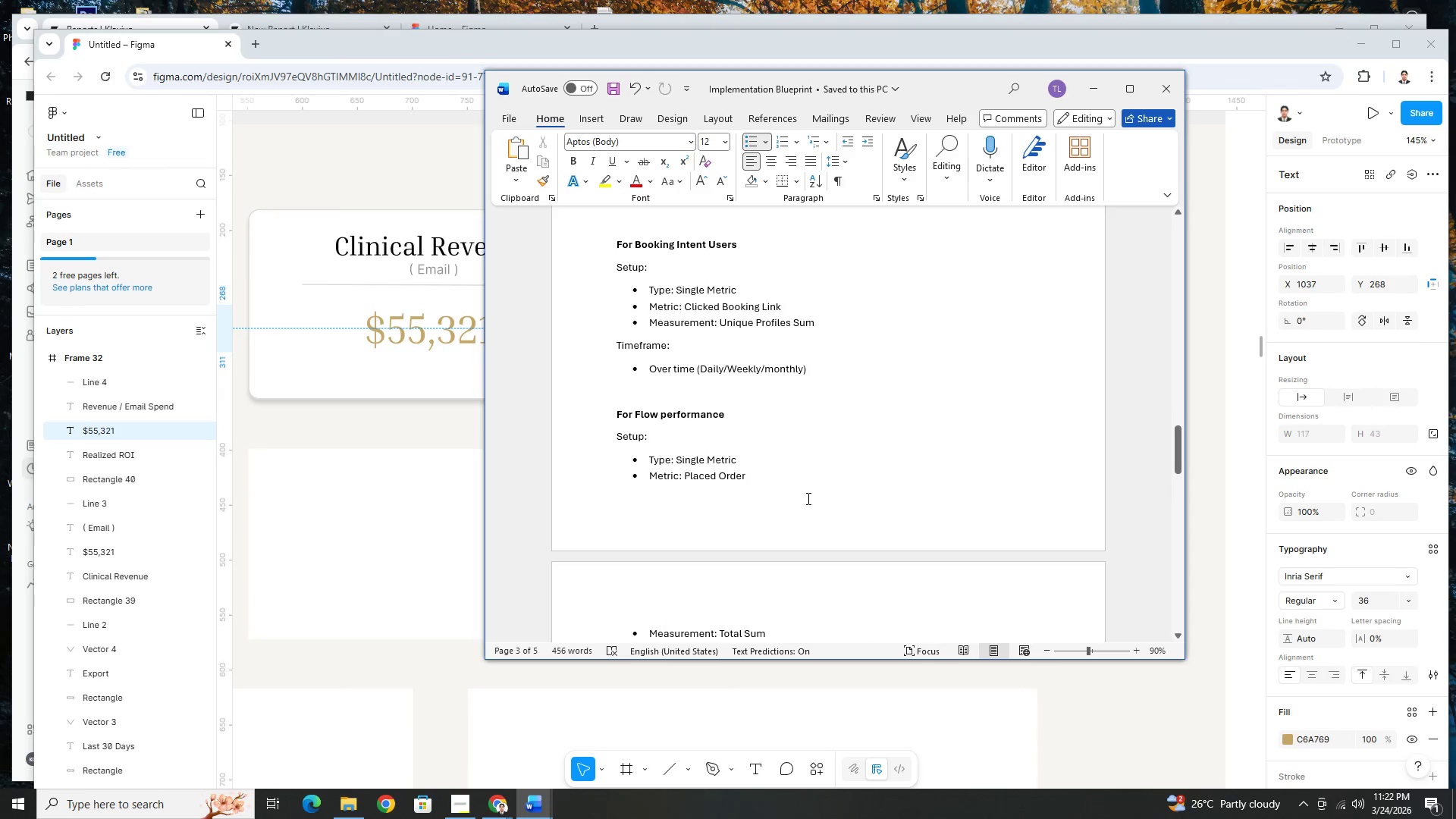 
scroll: coordinate [929, 500], scroll_direction: up, amount: 6.0
 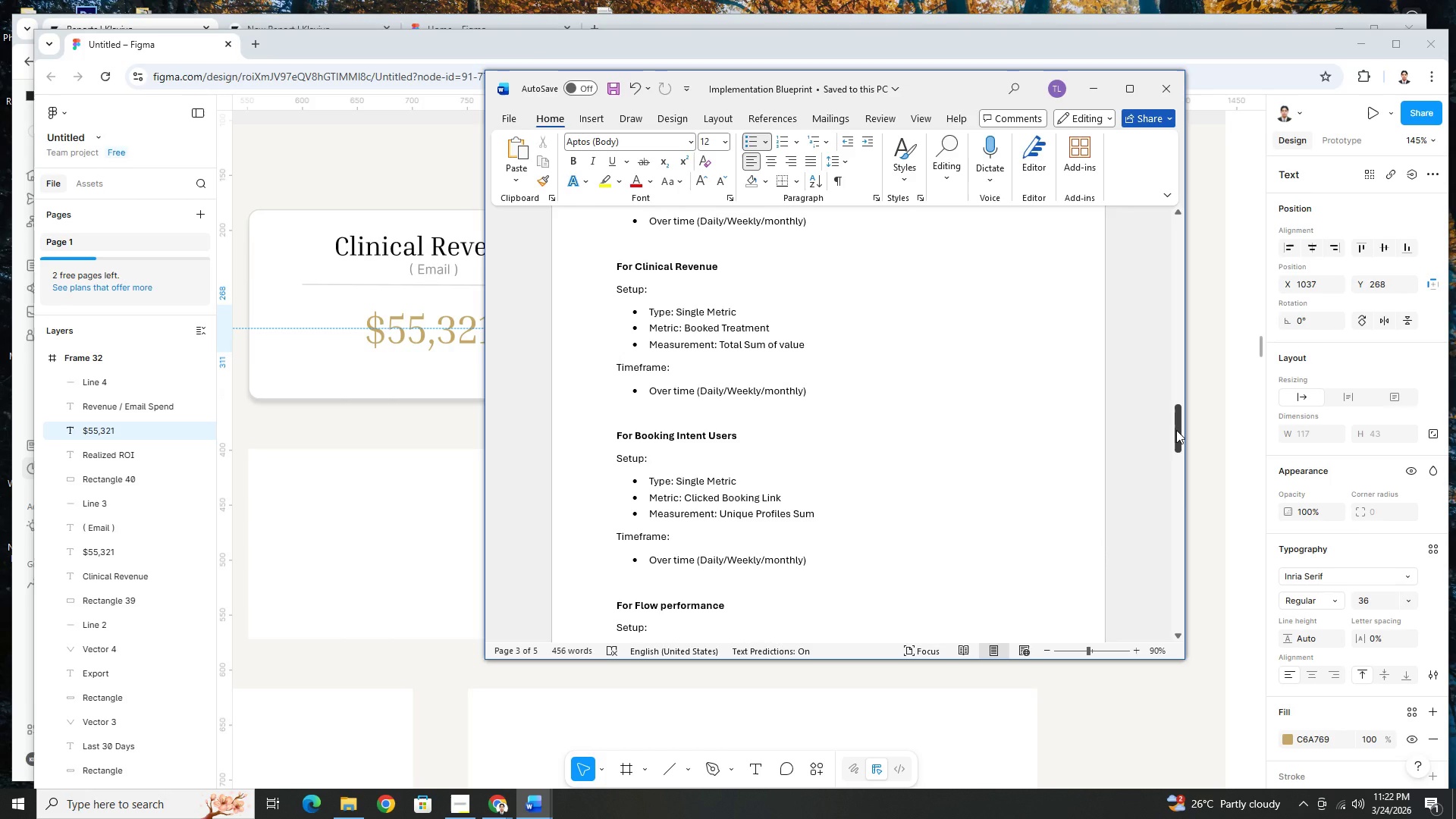 
left_click_drag(start_coordinate=[1176, 430], to_coordinate=[1176, 521])
 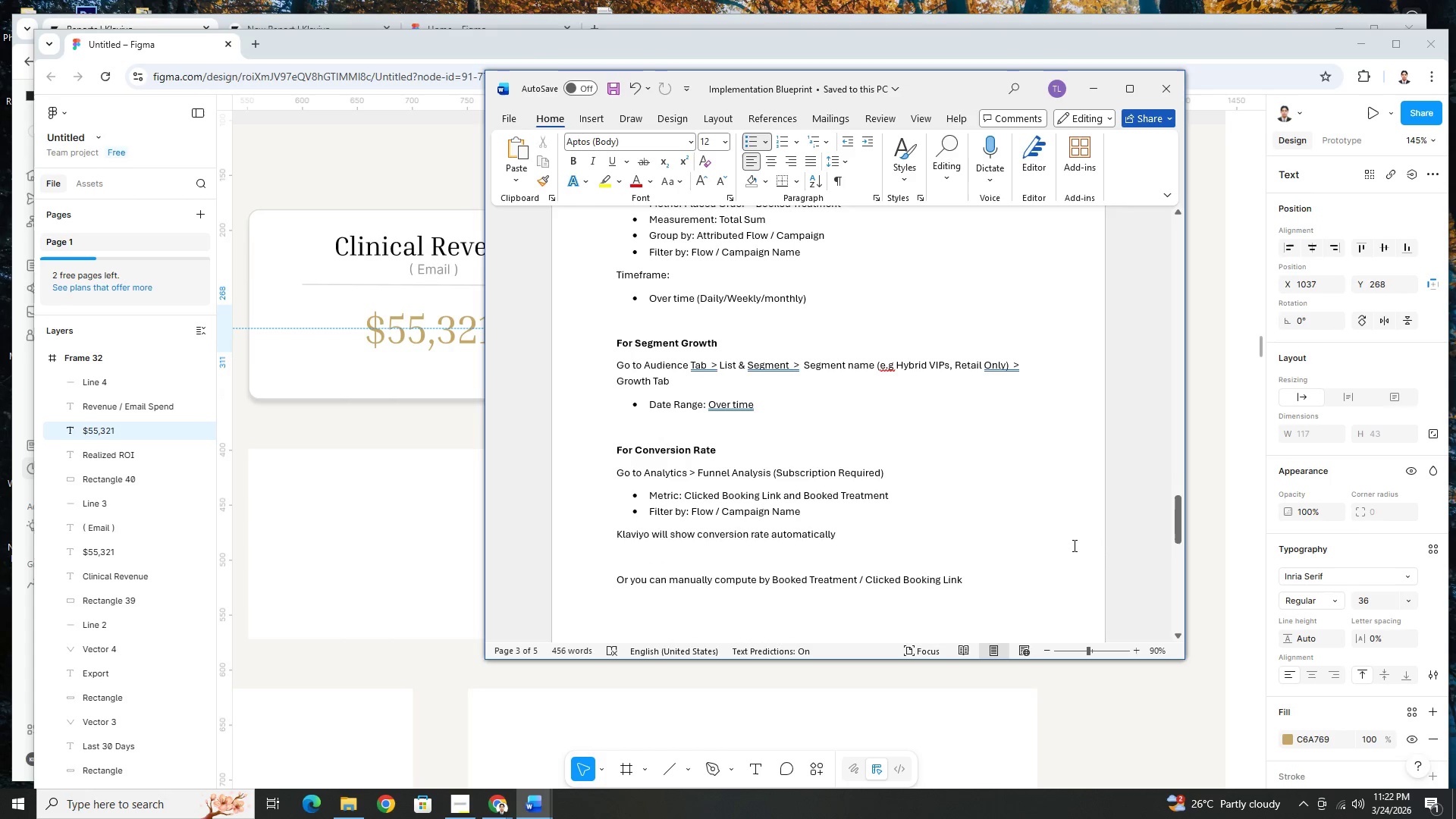 
scroll: coordinate [1067, 548], scroll_direction: down, amount: 17.0
 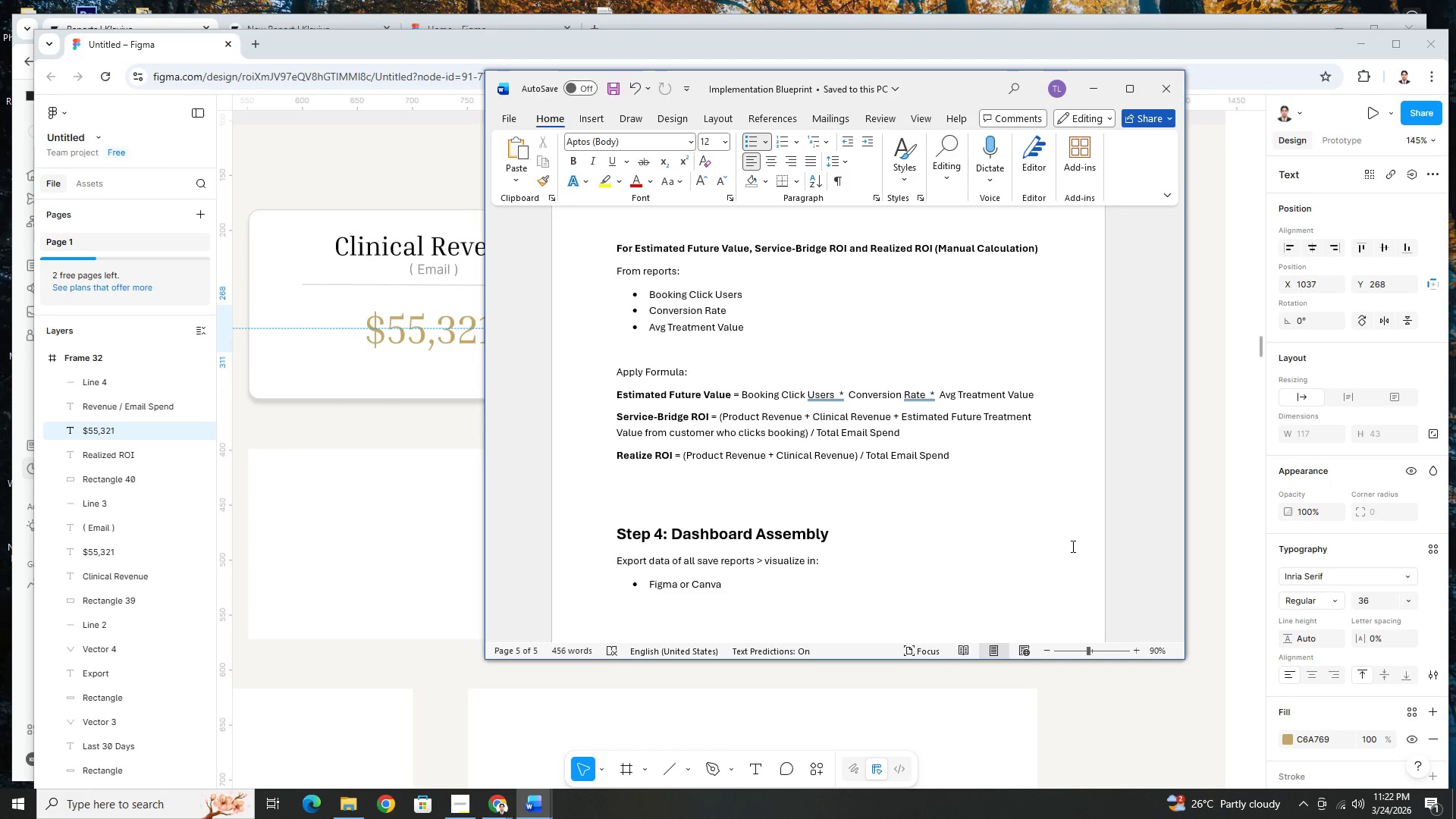 
wait(11.22)
 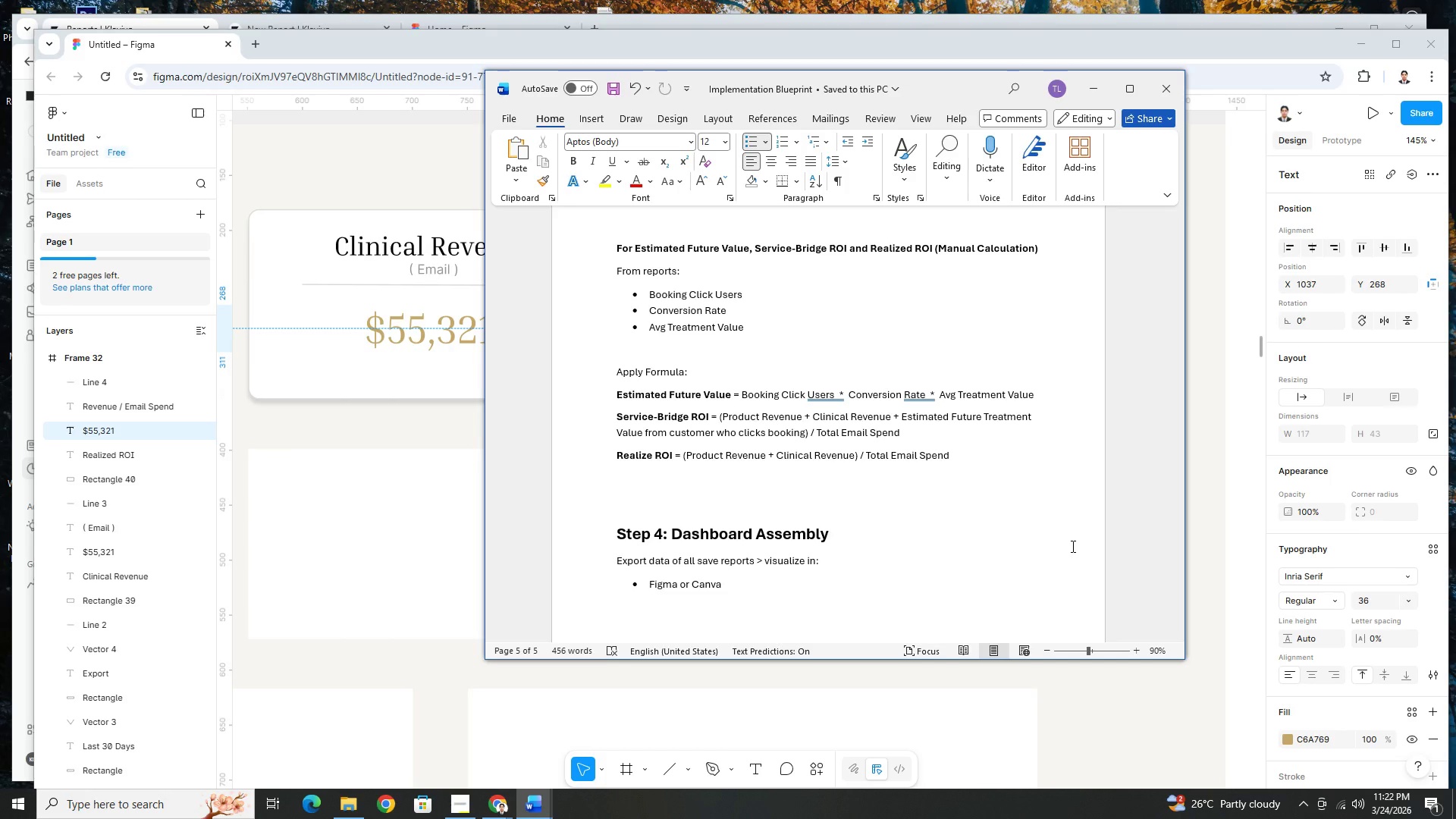 
scroll: coordinate [969, 480], scroll_direction: down, amount: 1.0
 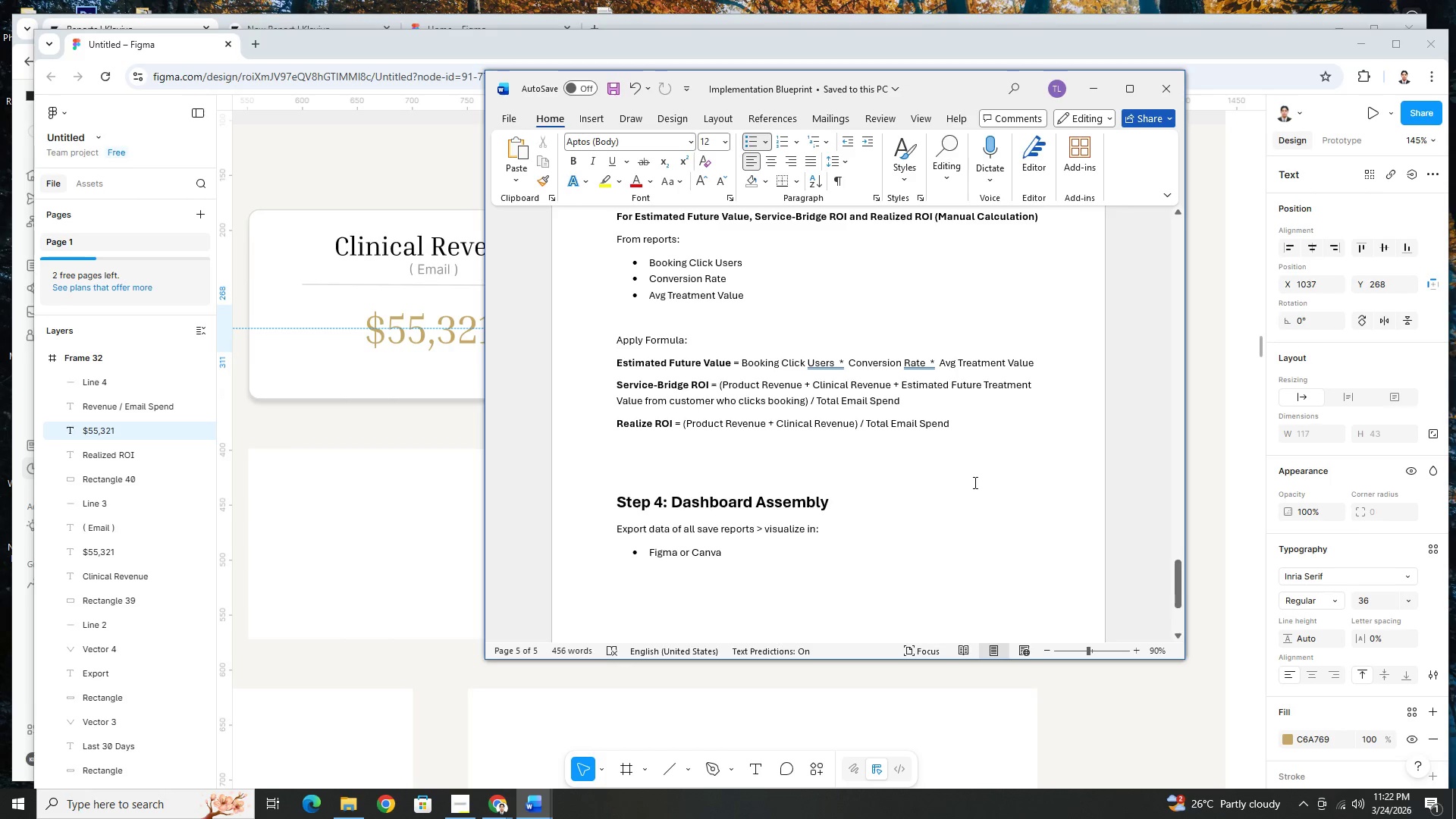 
scroll: coordinate [976, 483], scroll_direction: up, amount: 1.0
 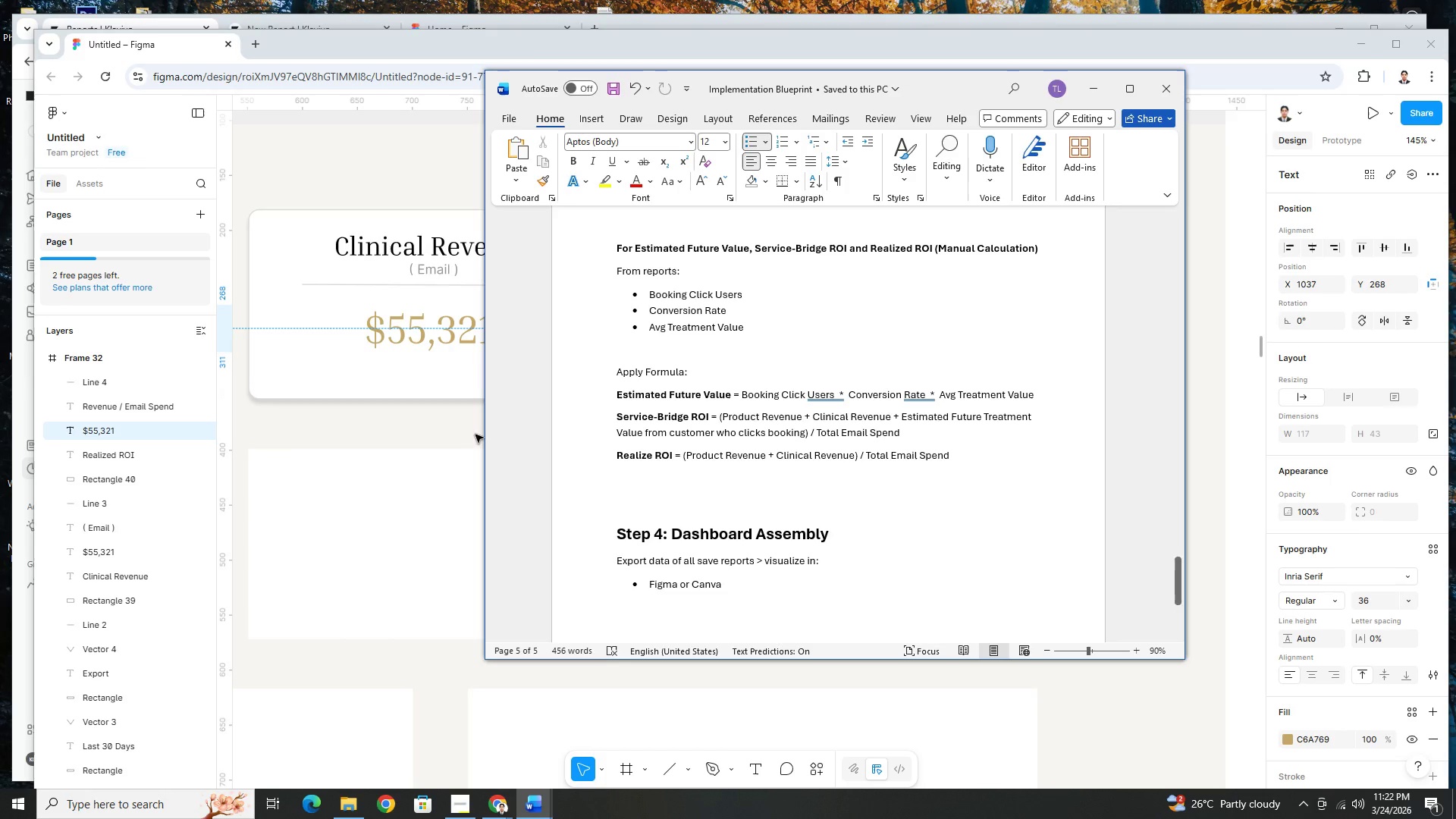 
hold_key(key=ControlLeft, duration=1.5)
hold_key(key=ControlLeft, duration=1.52)
scroll: coordinate [353, 448], scroll_direction: down, amount: 7.0
 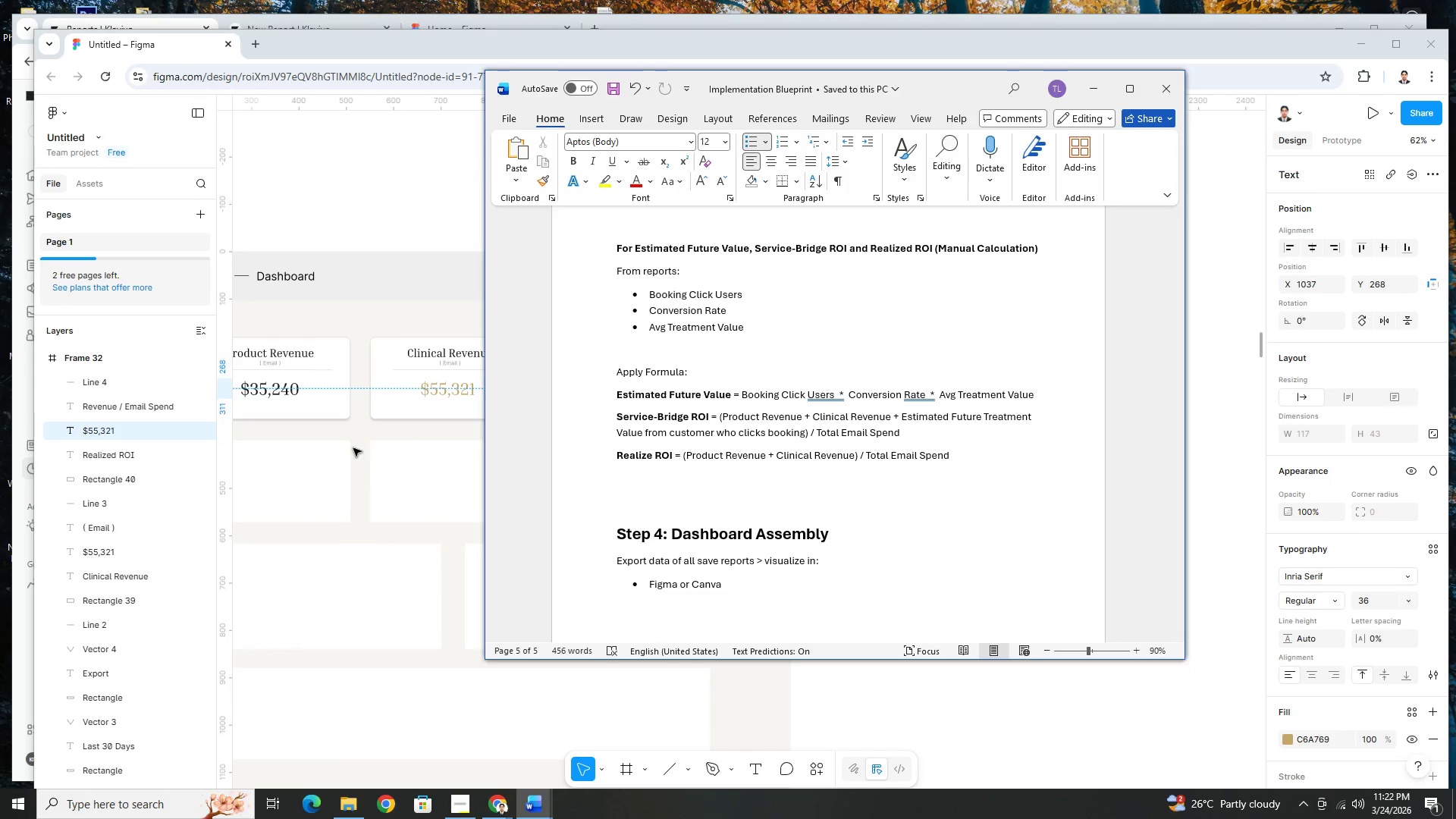 
hold_key(key=ControlLeft, duration=0.8)
 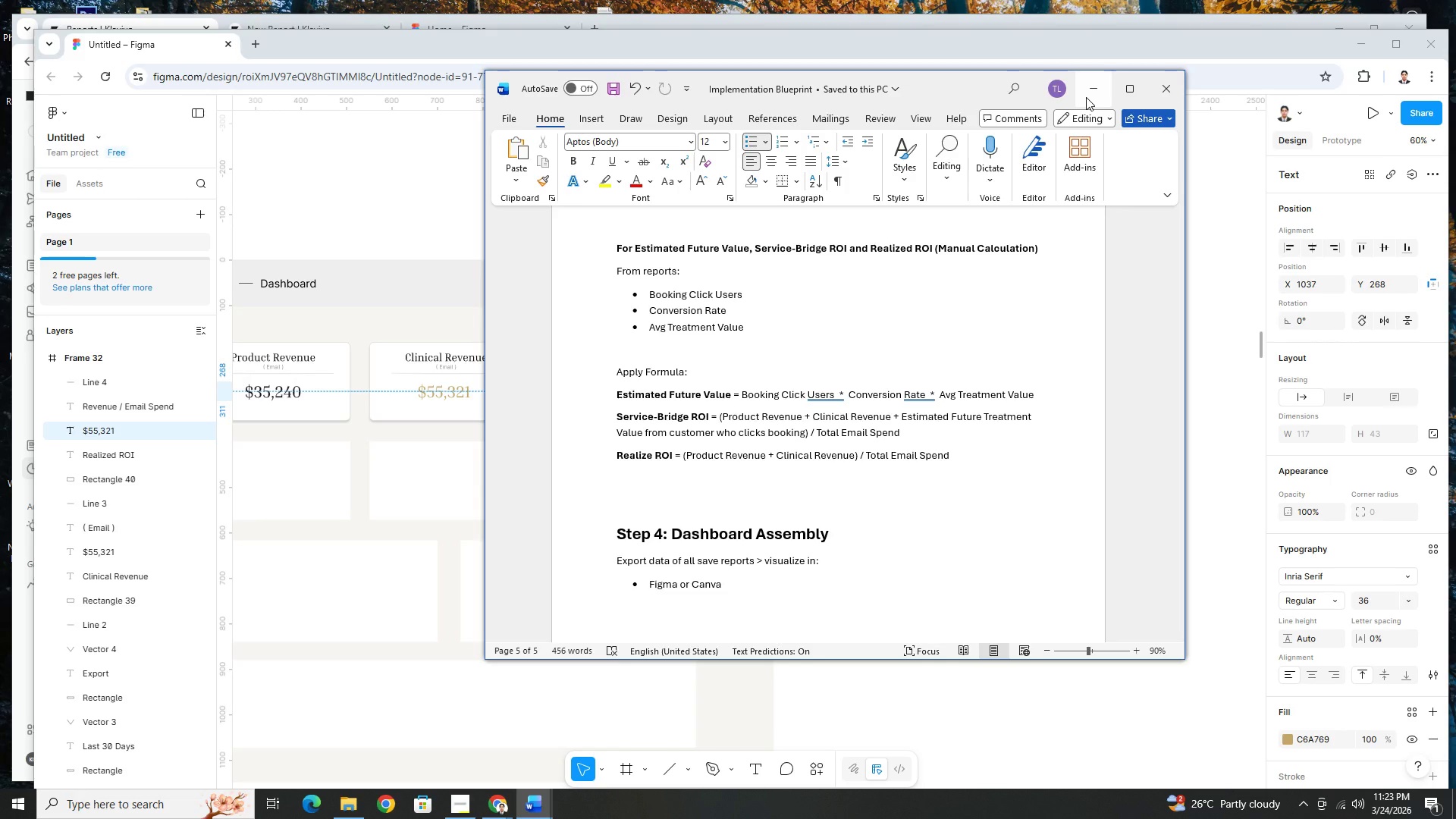 
wait(33.19)
 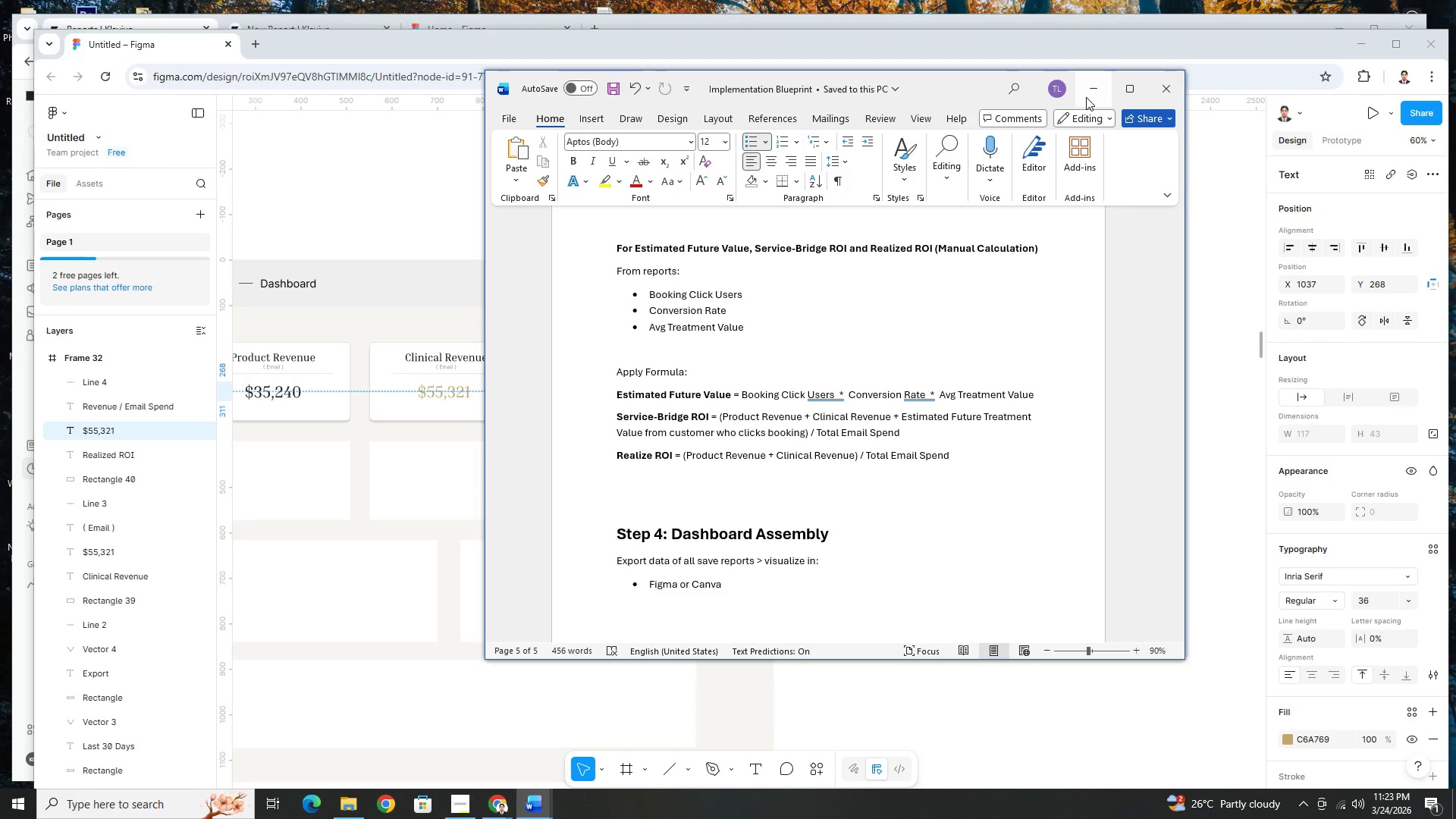 
left_click([1085, 105])
 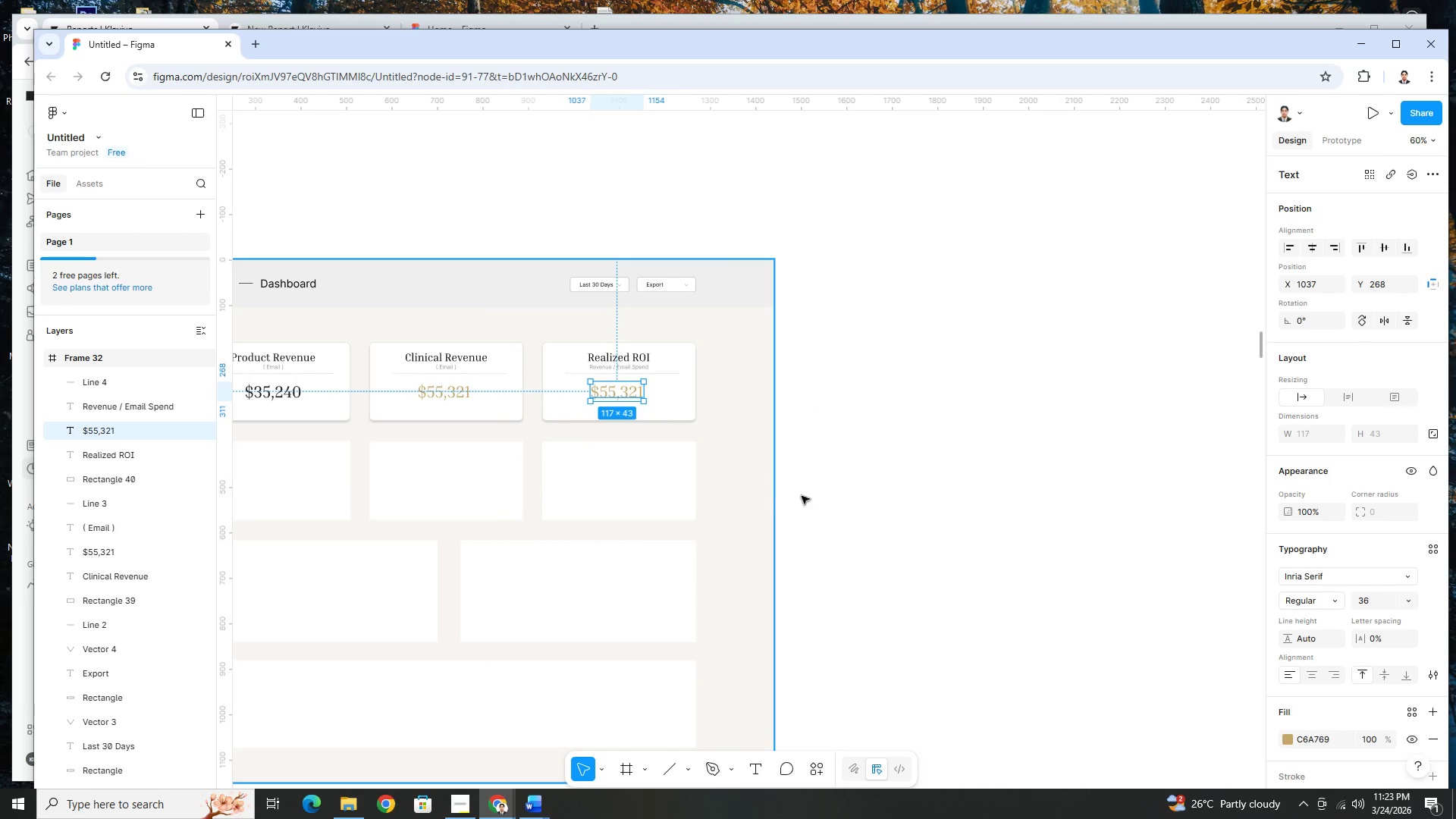 
left_click([848, 490])
 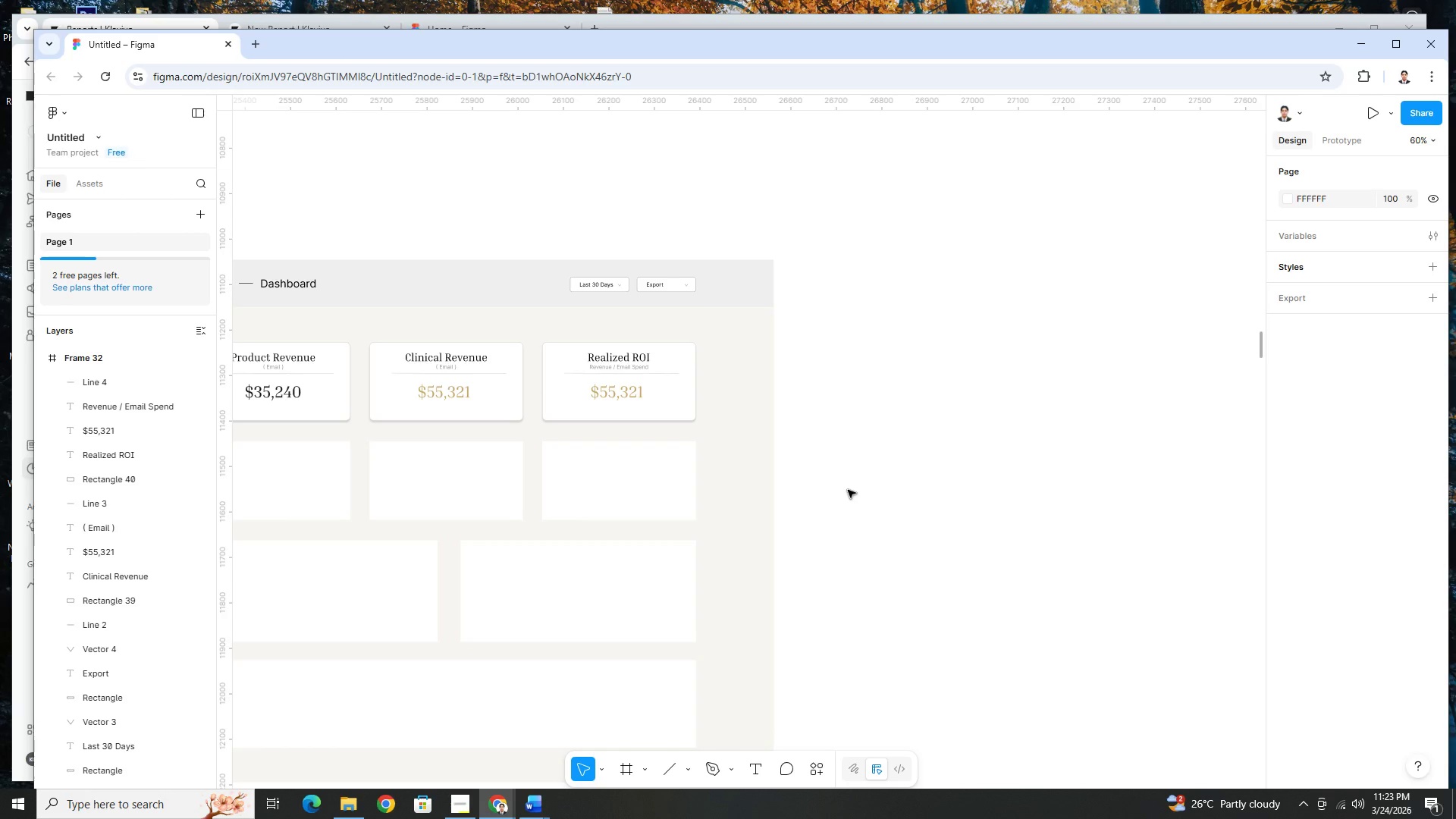 
hold_key(key=ControlLeft, duration=1.36)
 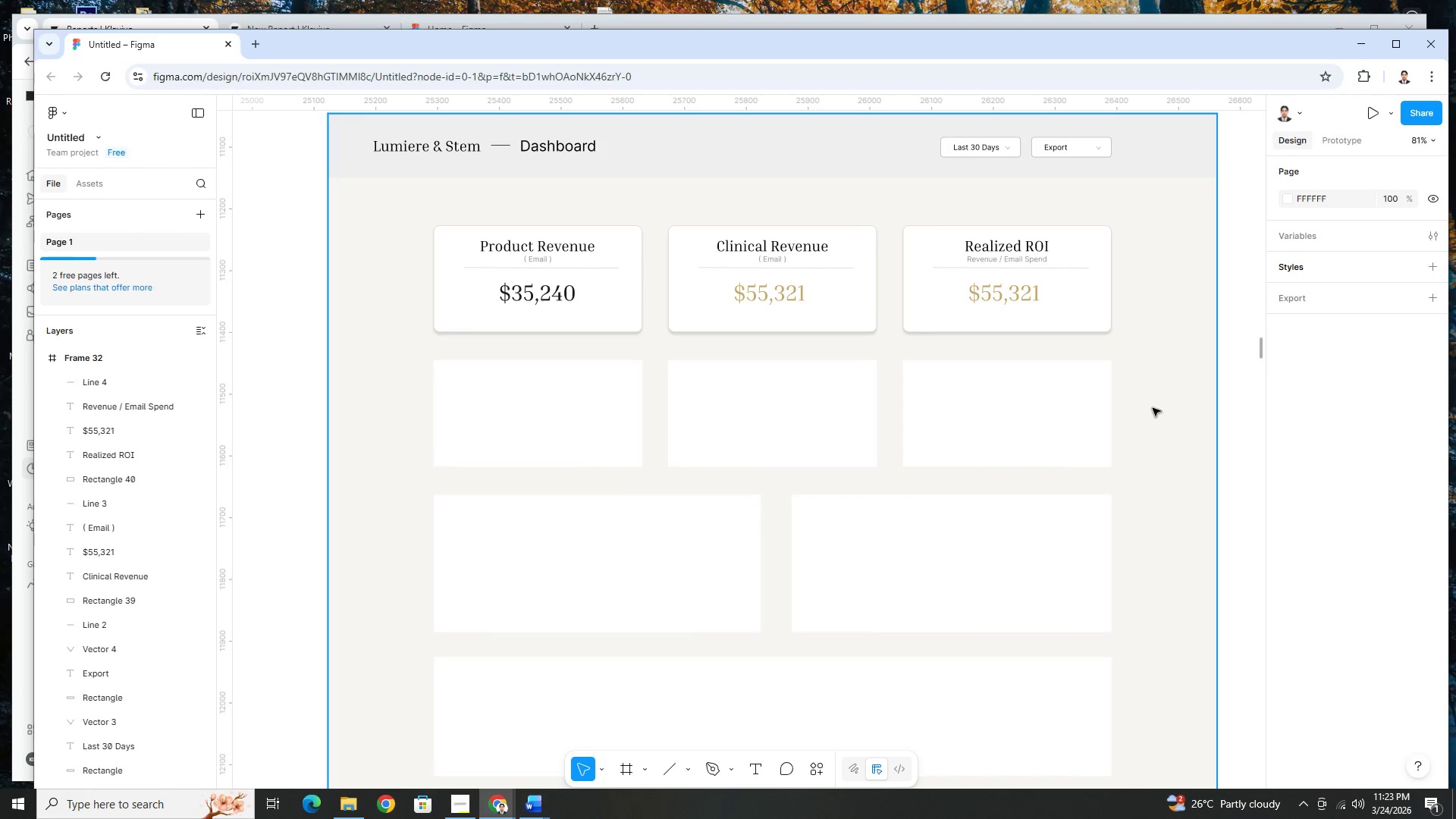 
hold_key(key=ControlLeft, duration=0.7)
 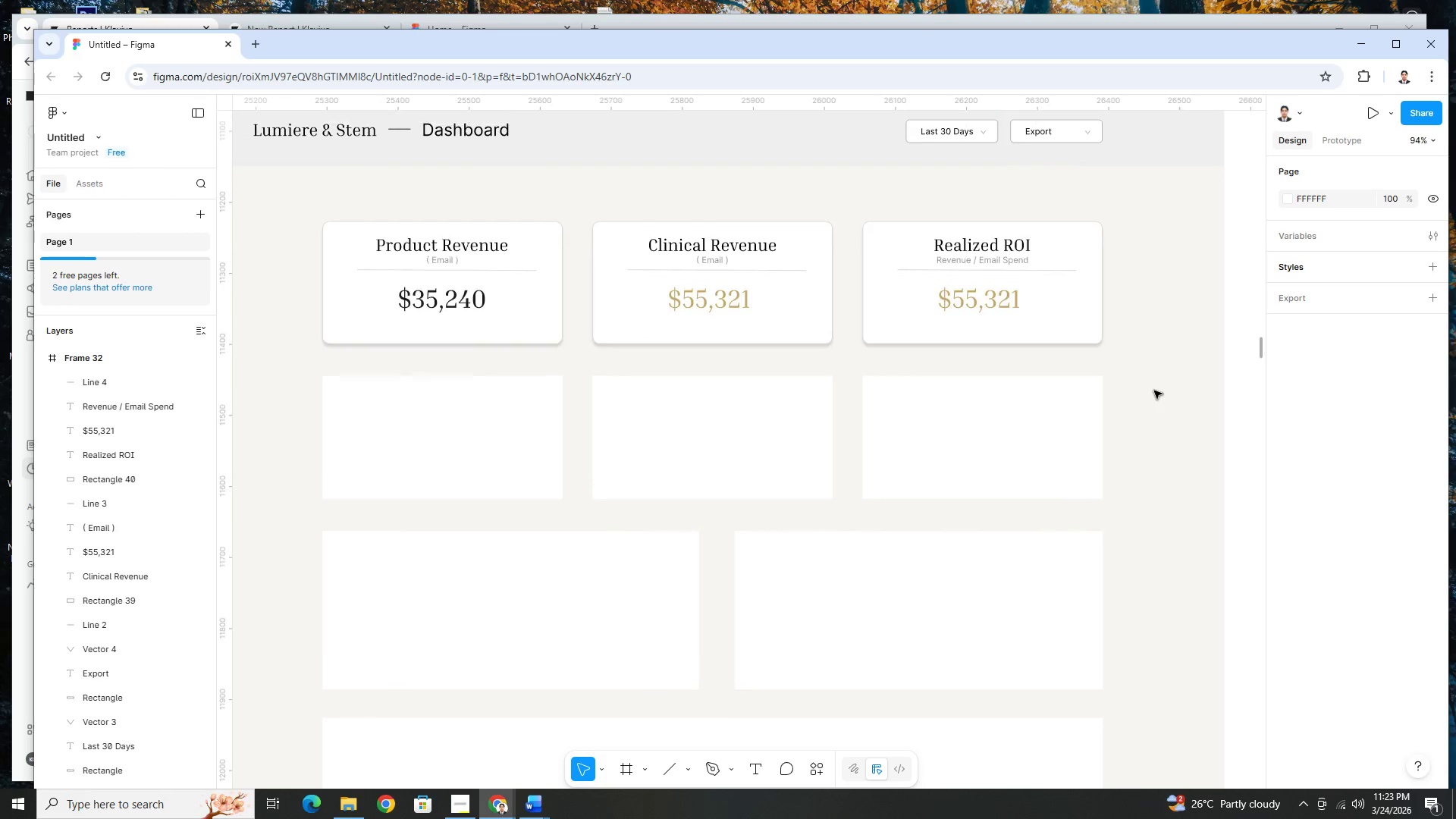 
scroll: coordinate [1155, 391], scroll_direction: up, amount: 8.0
 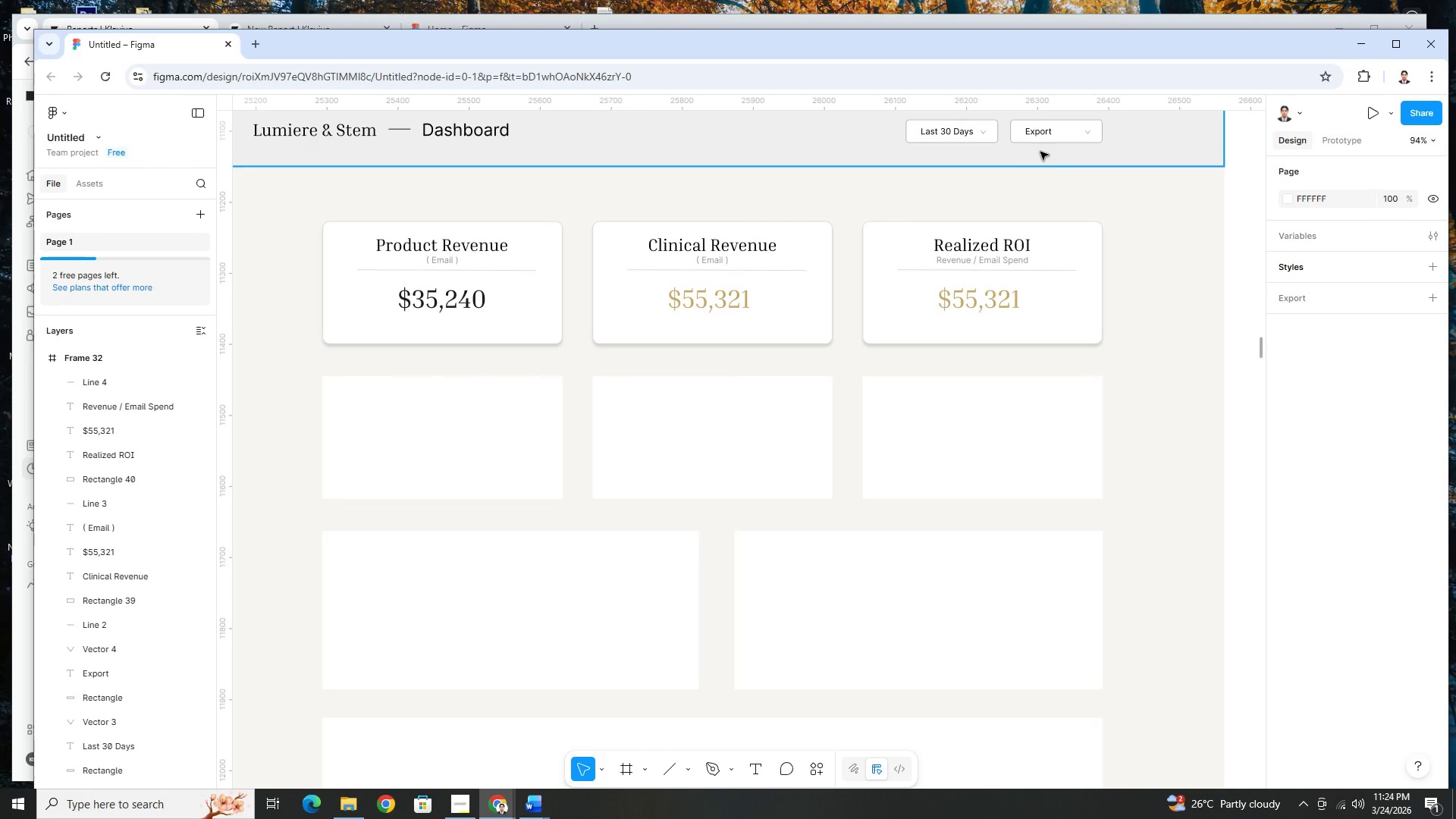 
wait(47.85)
 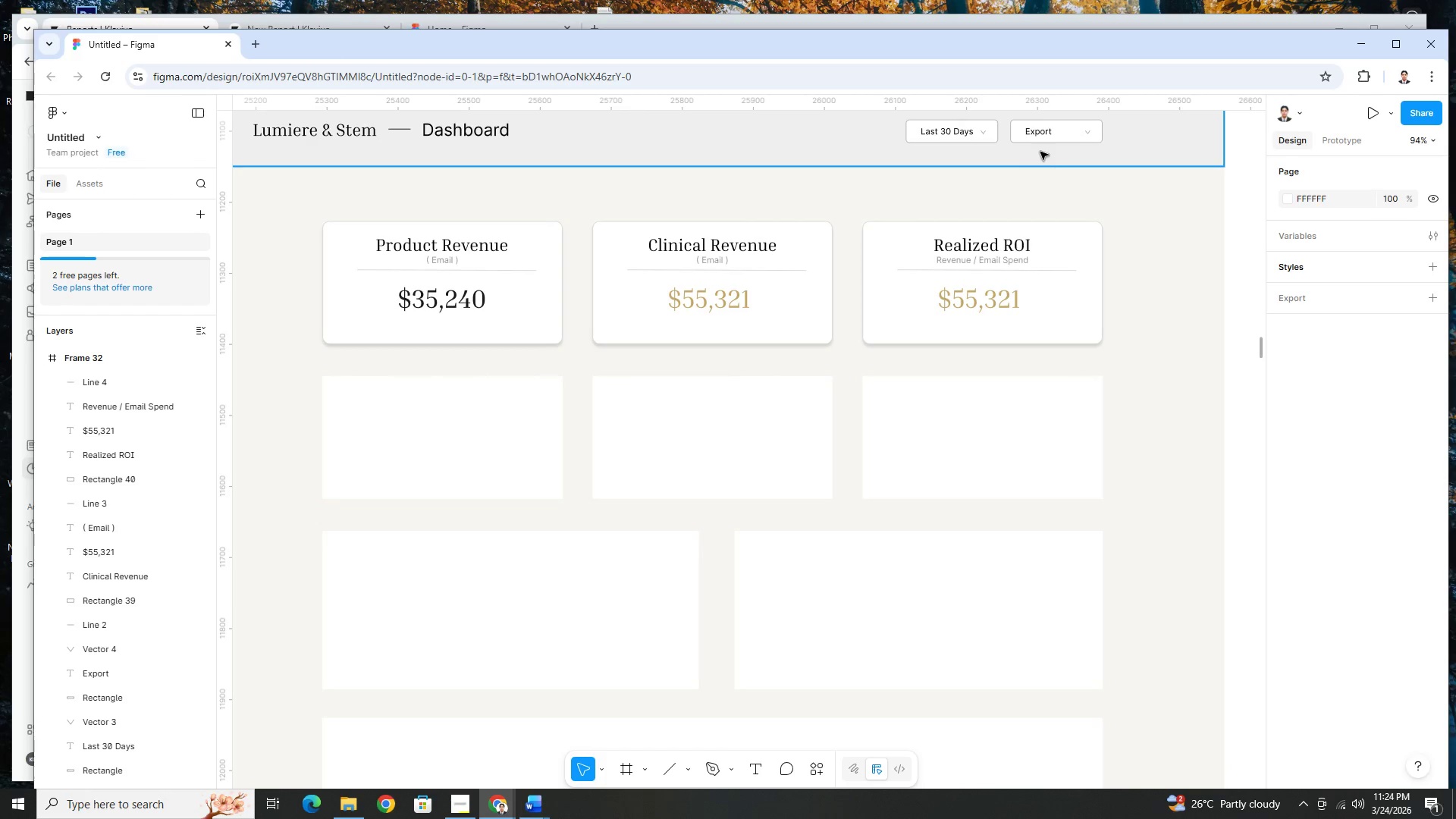 
hold_key(key=ControlLeft, duration=1.51)
 